 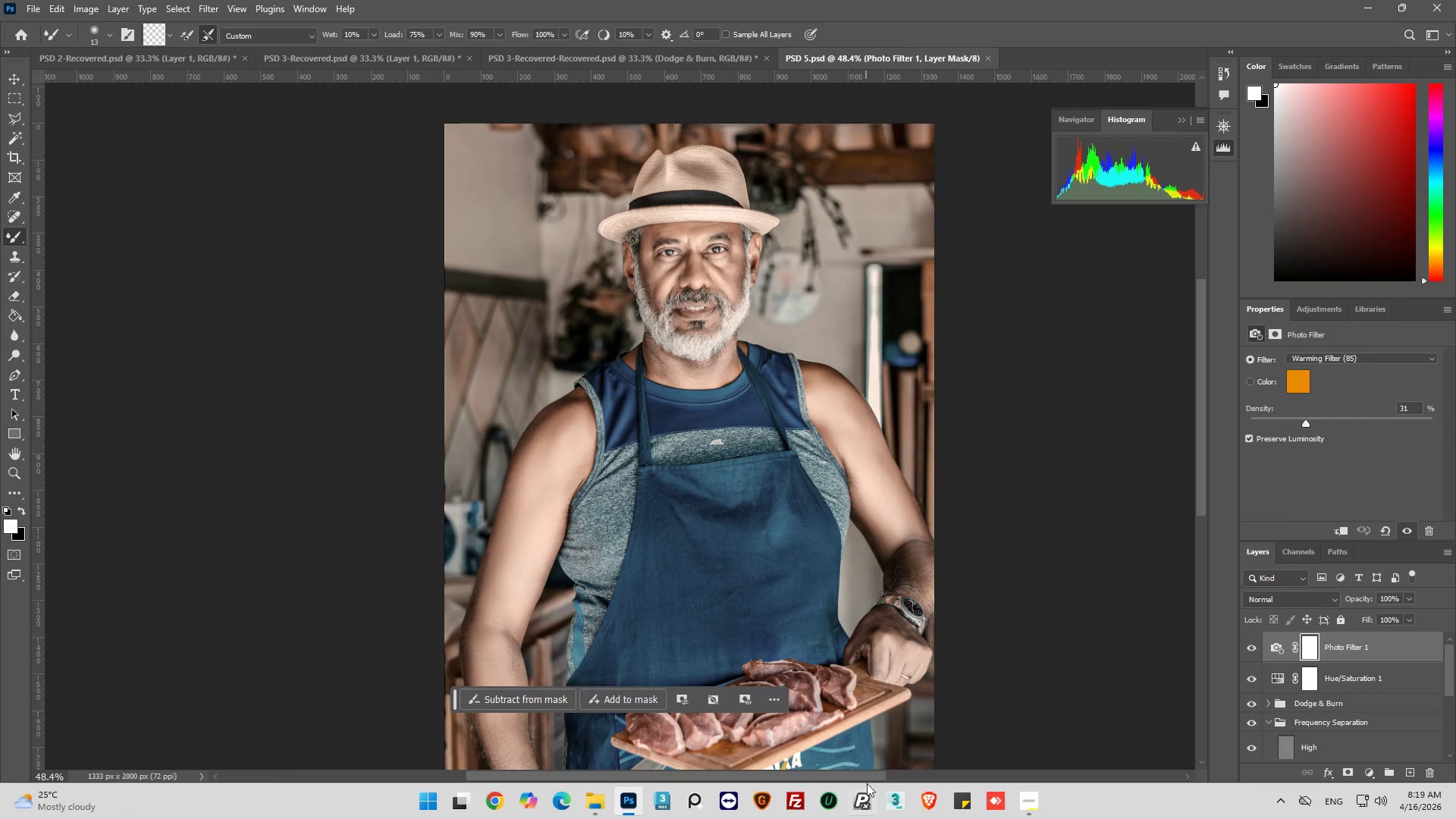 
left_click([695, 811])
 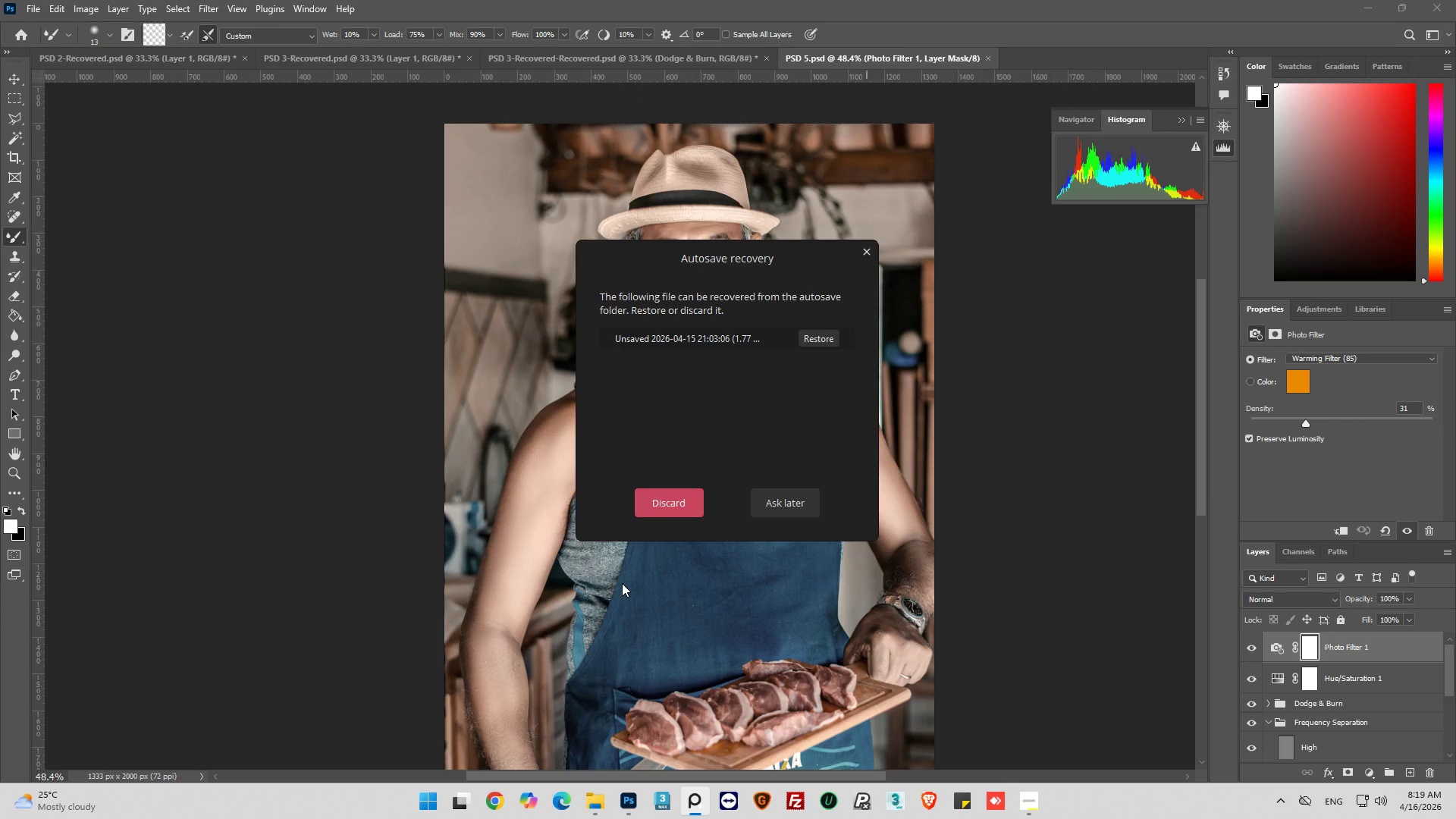 
wait(9.28)
 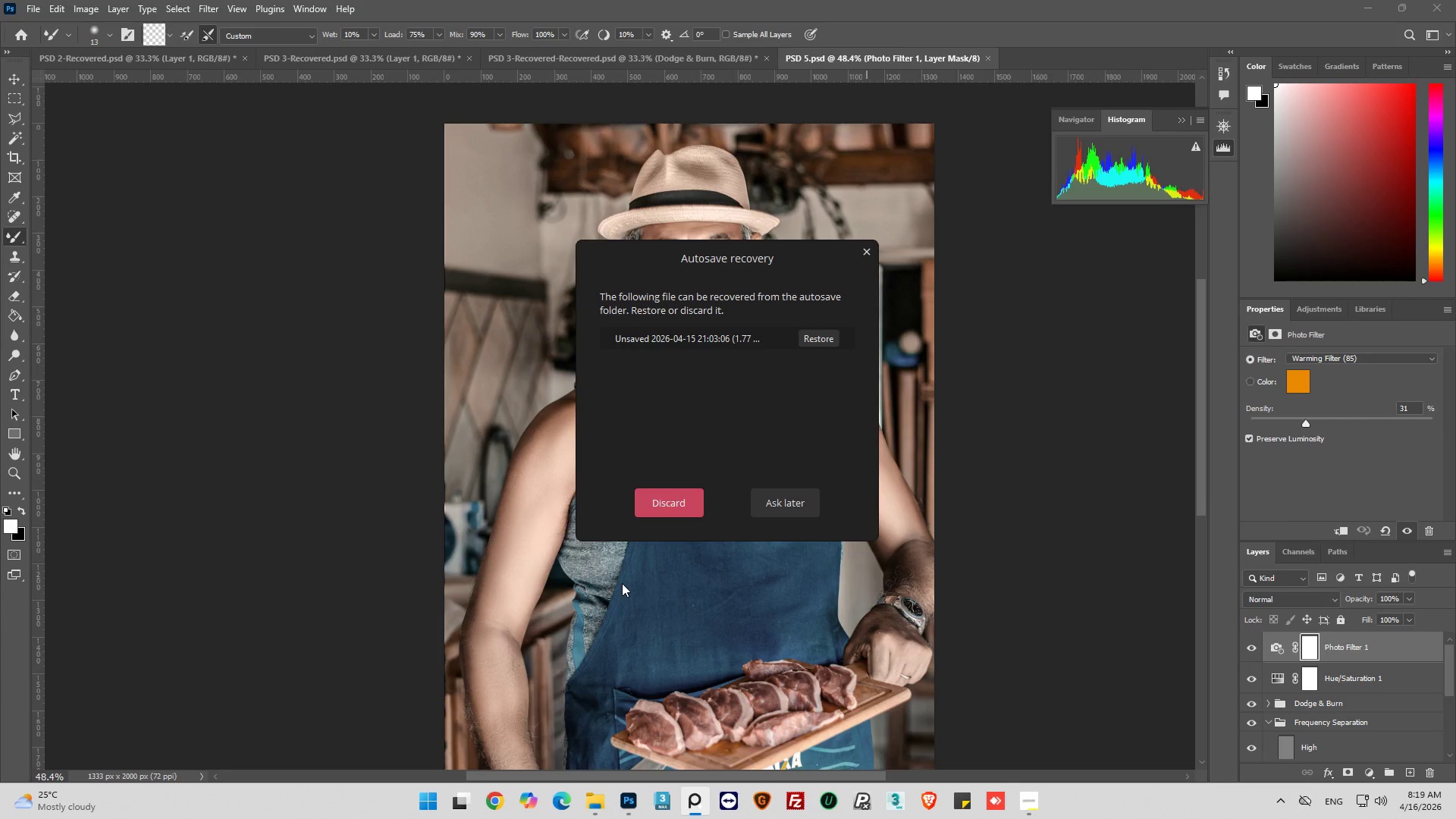 
scroll: coordinate [204, 518], scroll_direction: up, amount: 3.0
 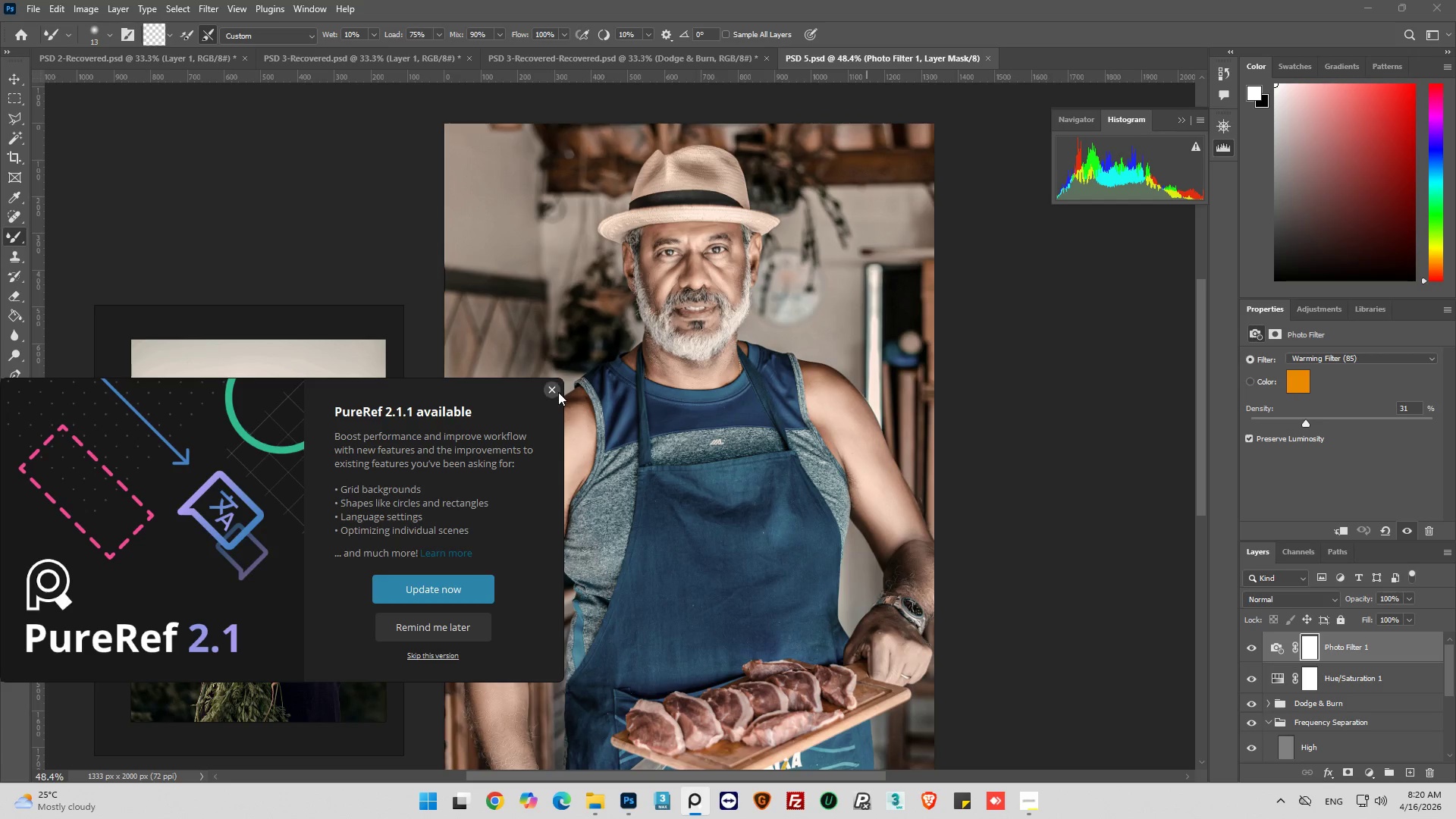 
left_click([557, 392])
 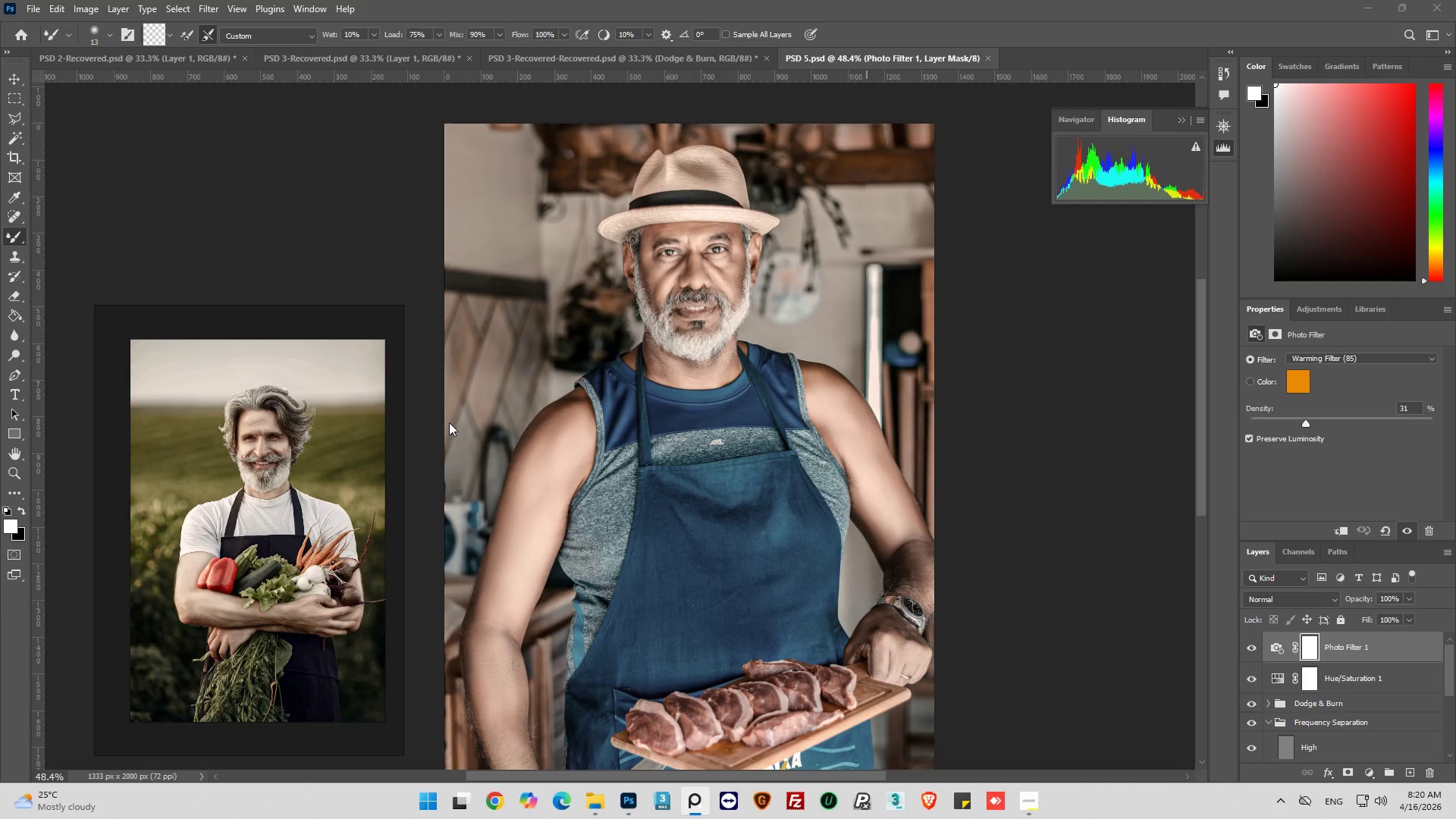 
wait(19.67)
 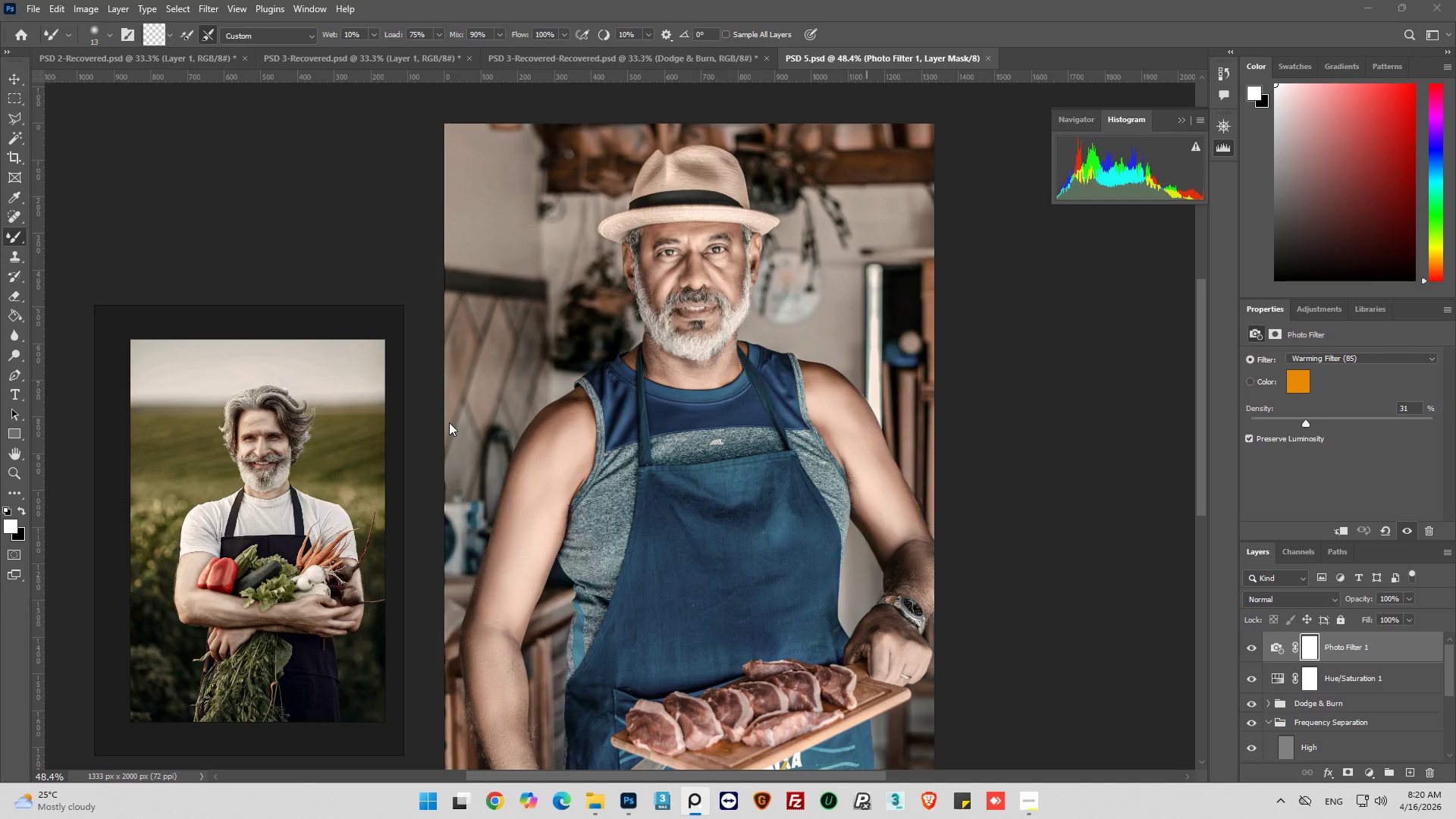 
hold_key(key=AltLeft, duration=0.39)
scroll: coordinate [683, 388], scroll_direction: none, amount: 0.0
 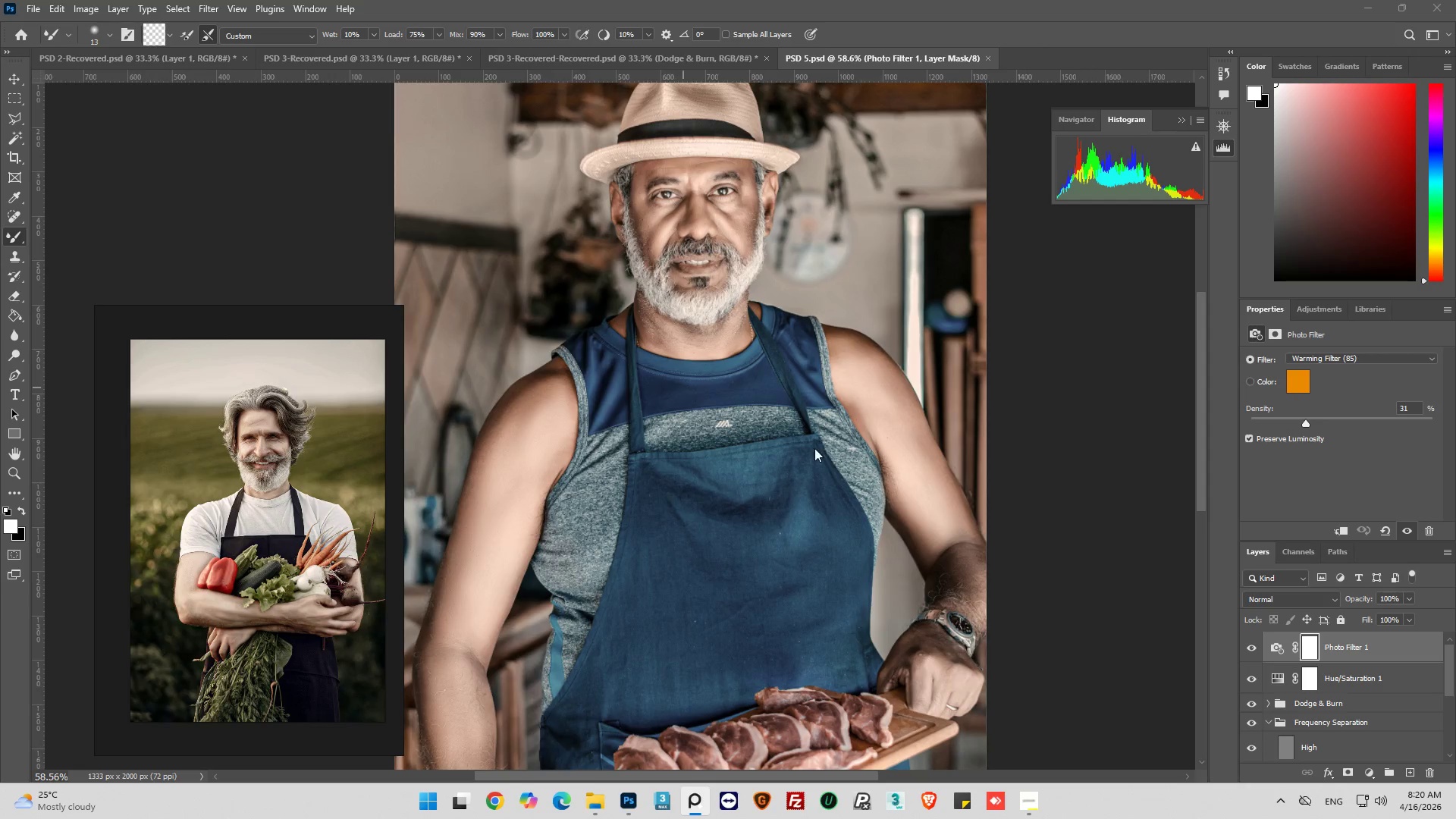 
left_click([1278, 650])
 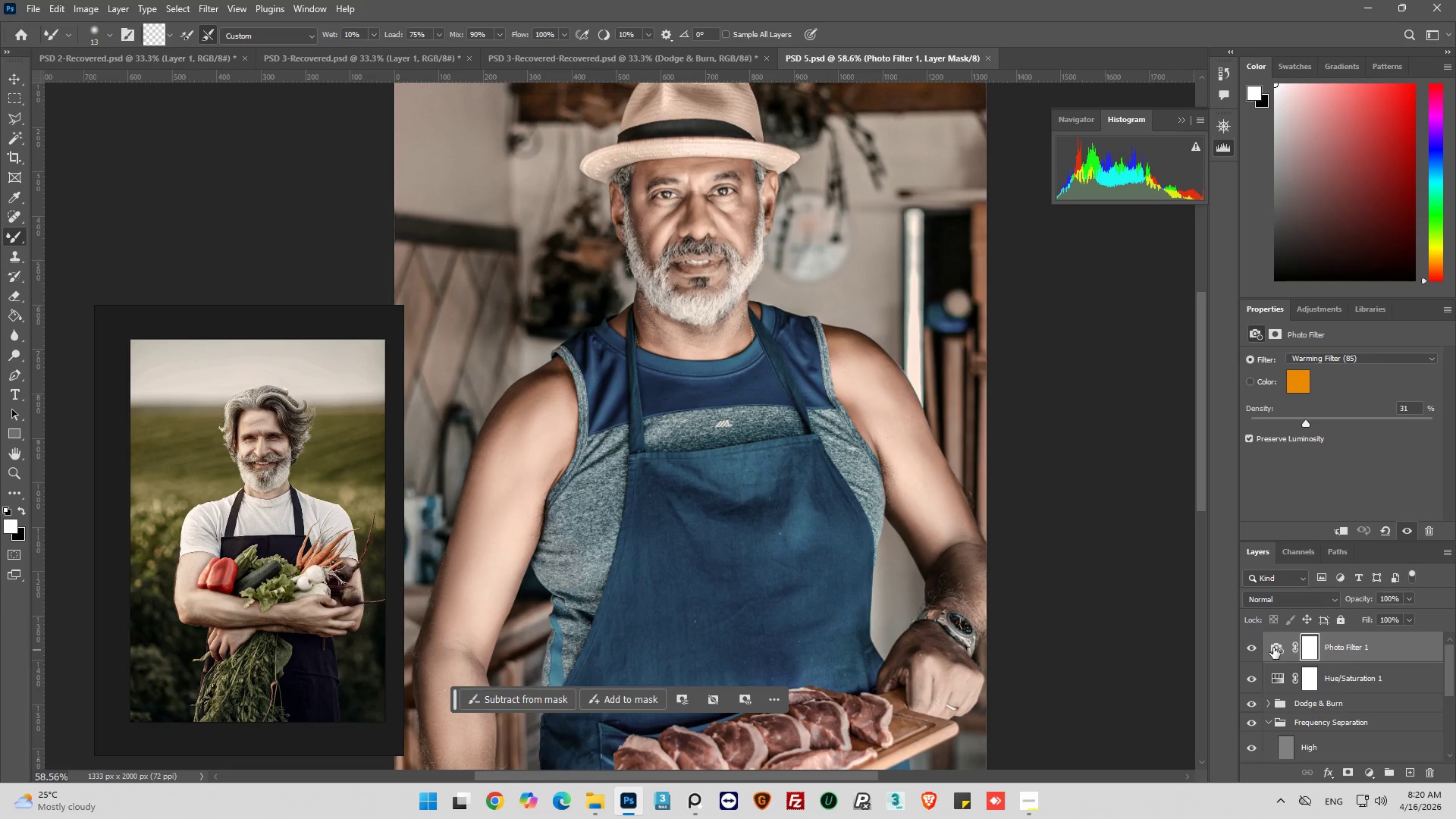 
left_click([1273, 648])
 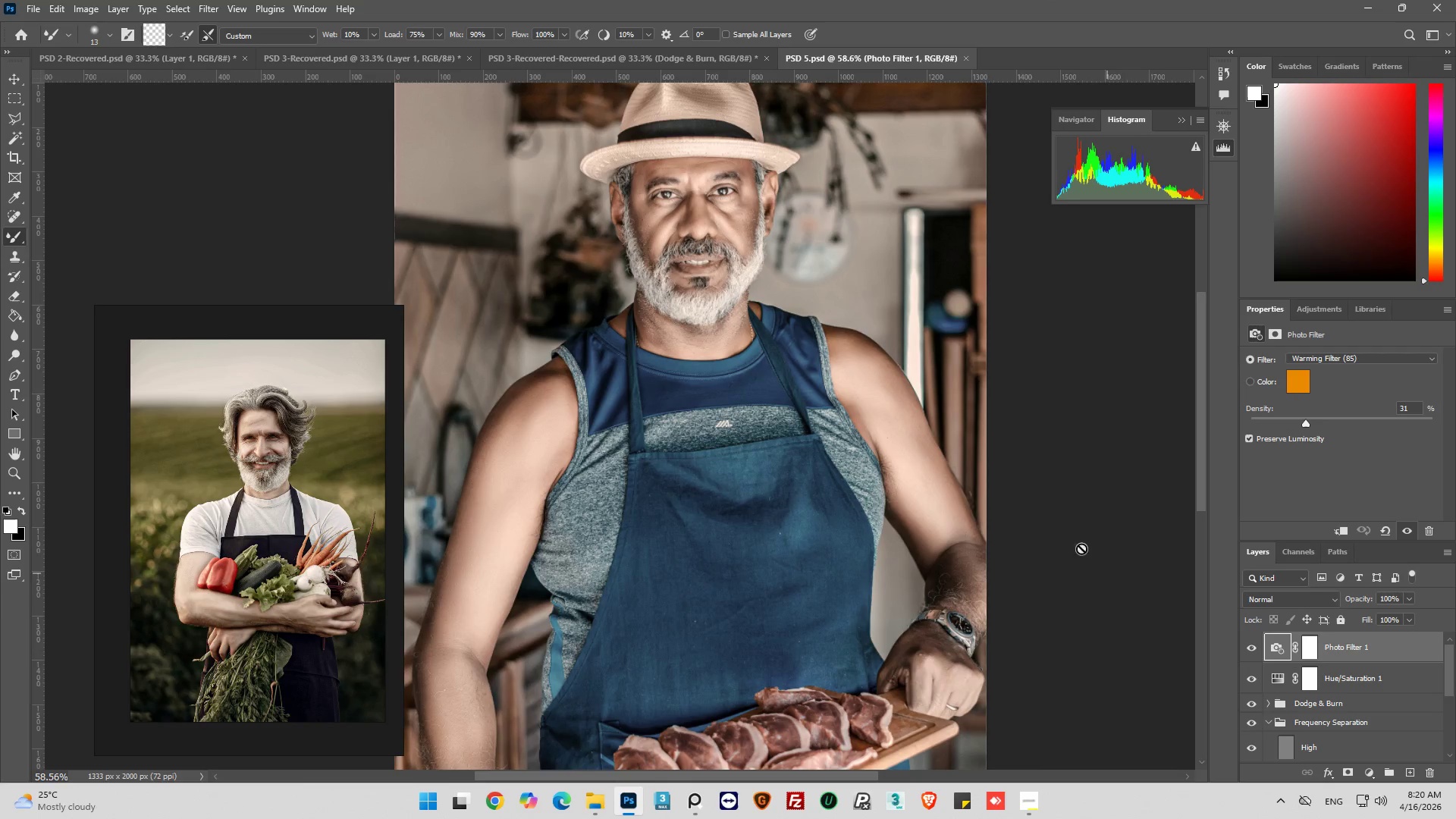 
scroll: coordinate [1028, 485], scroll_direction: down, amount: 3.0
 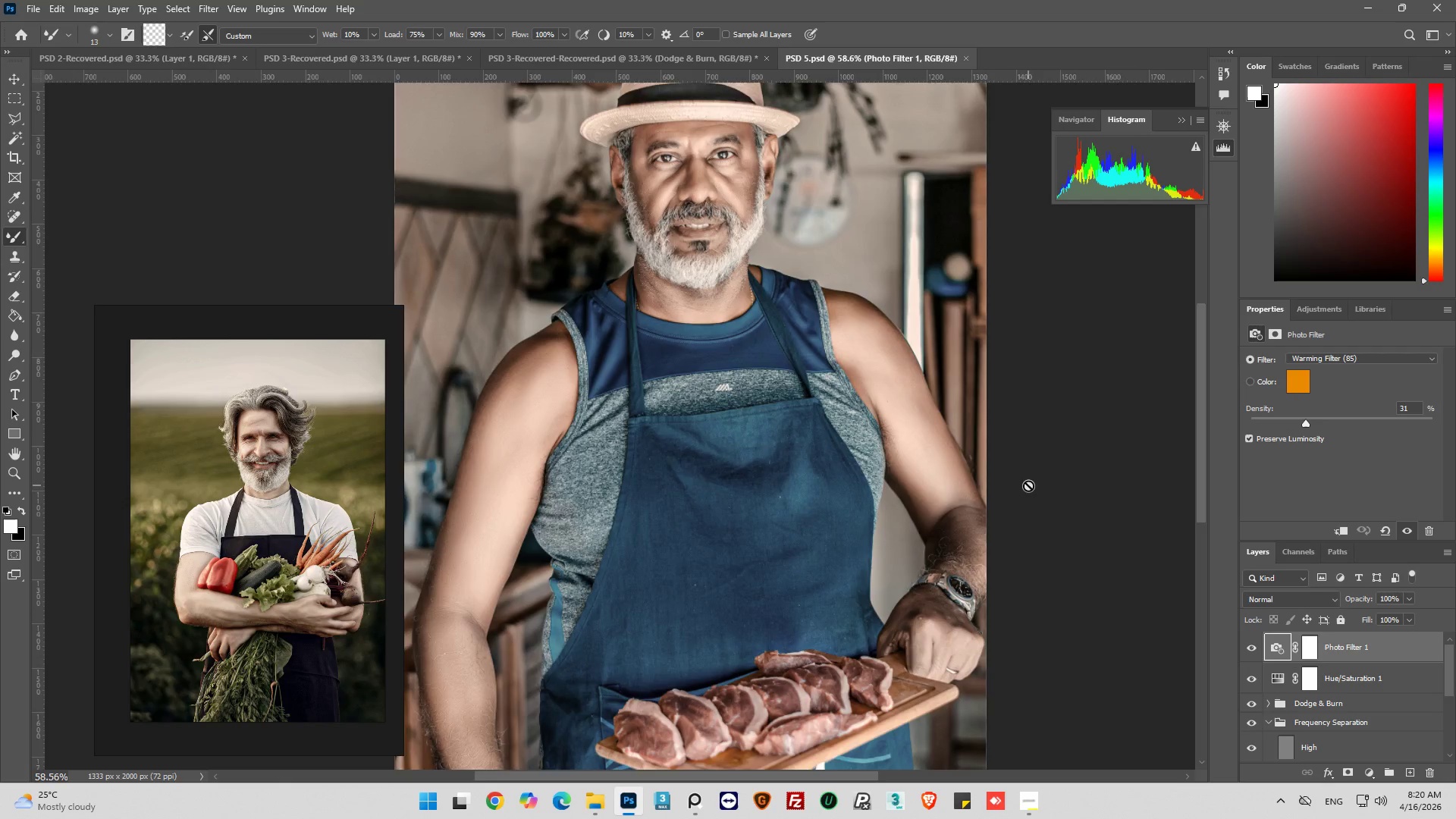 
key(Alt+AltLeft)
 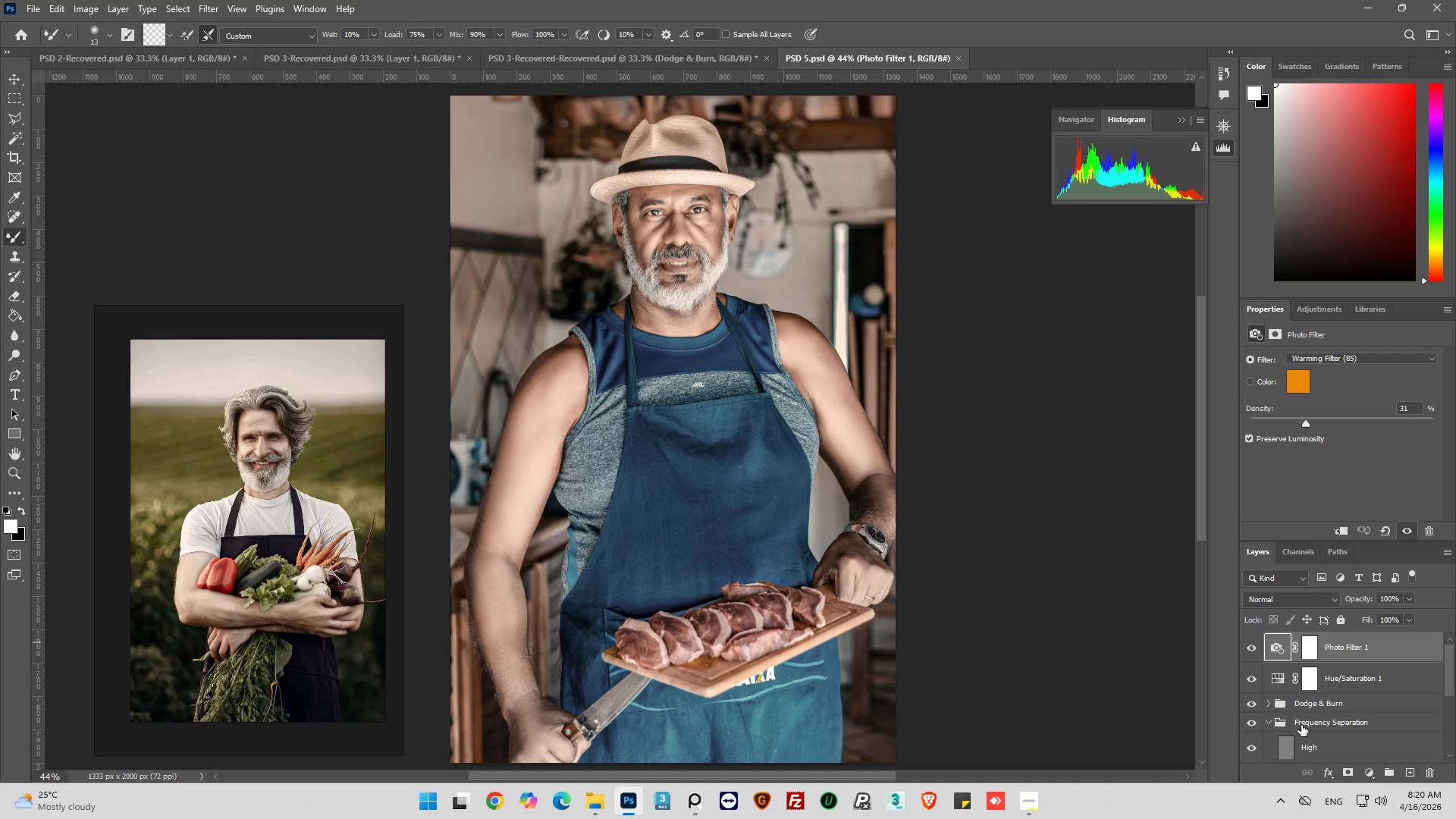 
wait(5.96)
 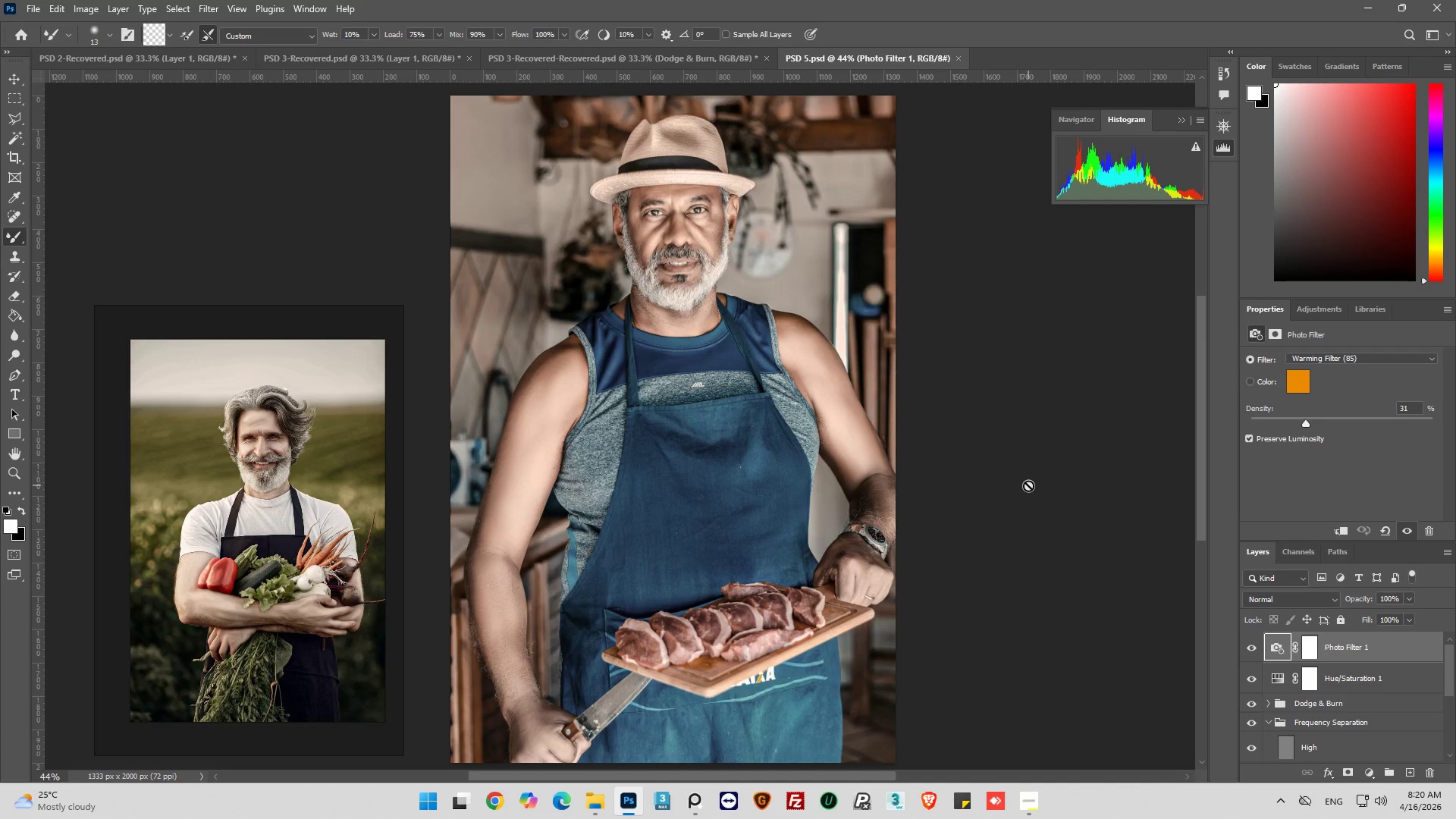 
mouse_move([1291, 683])
 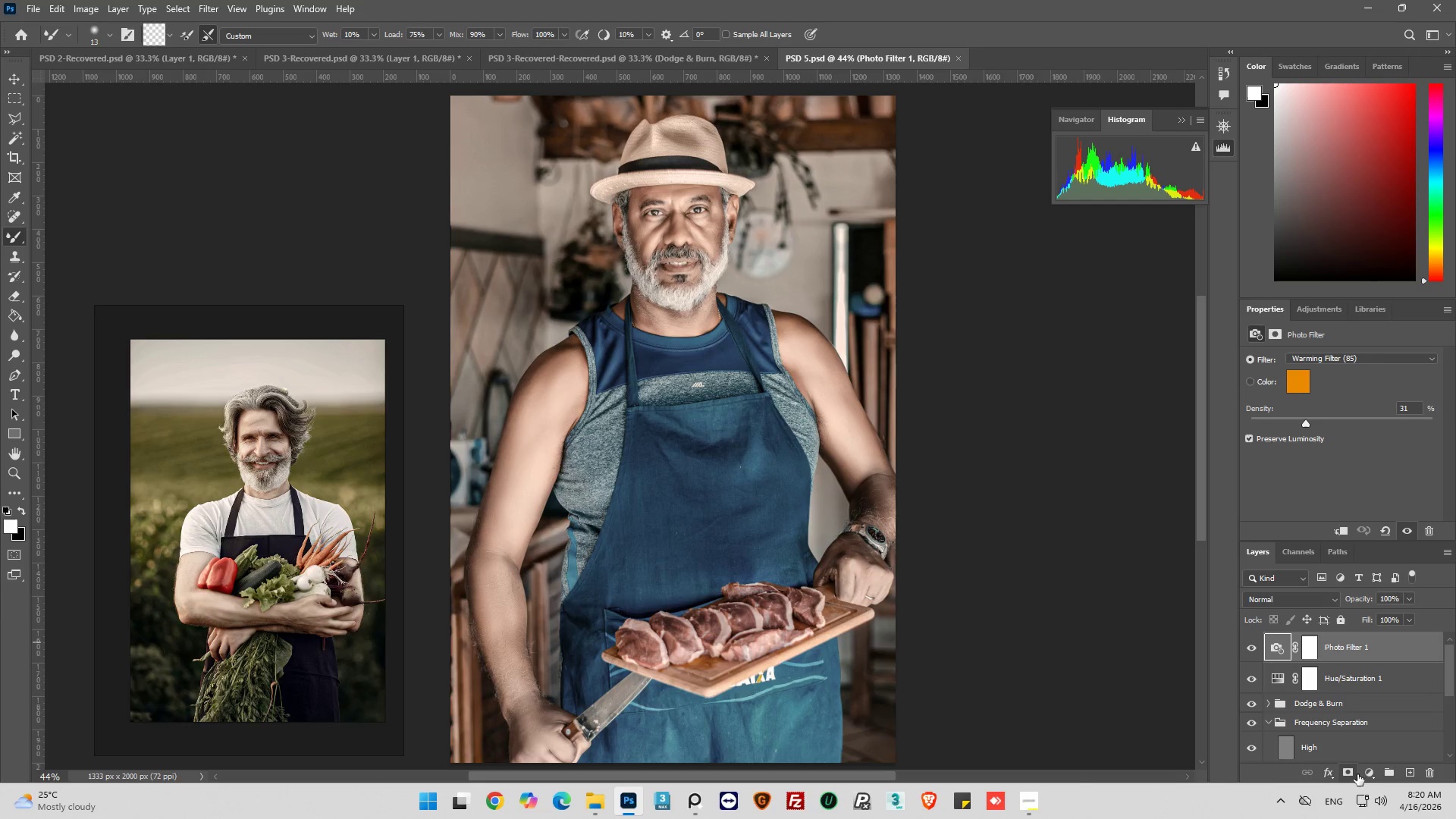 
left_click([1369, 774])
 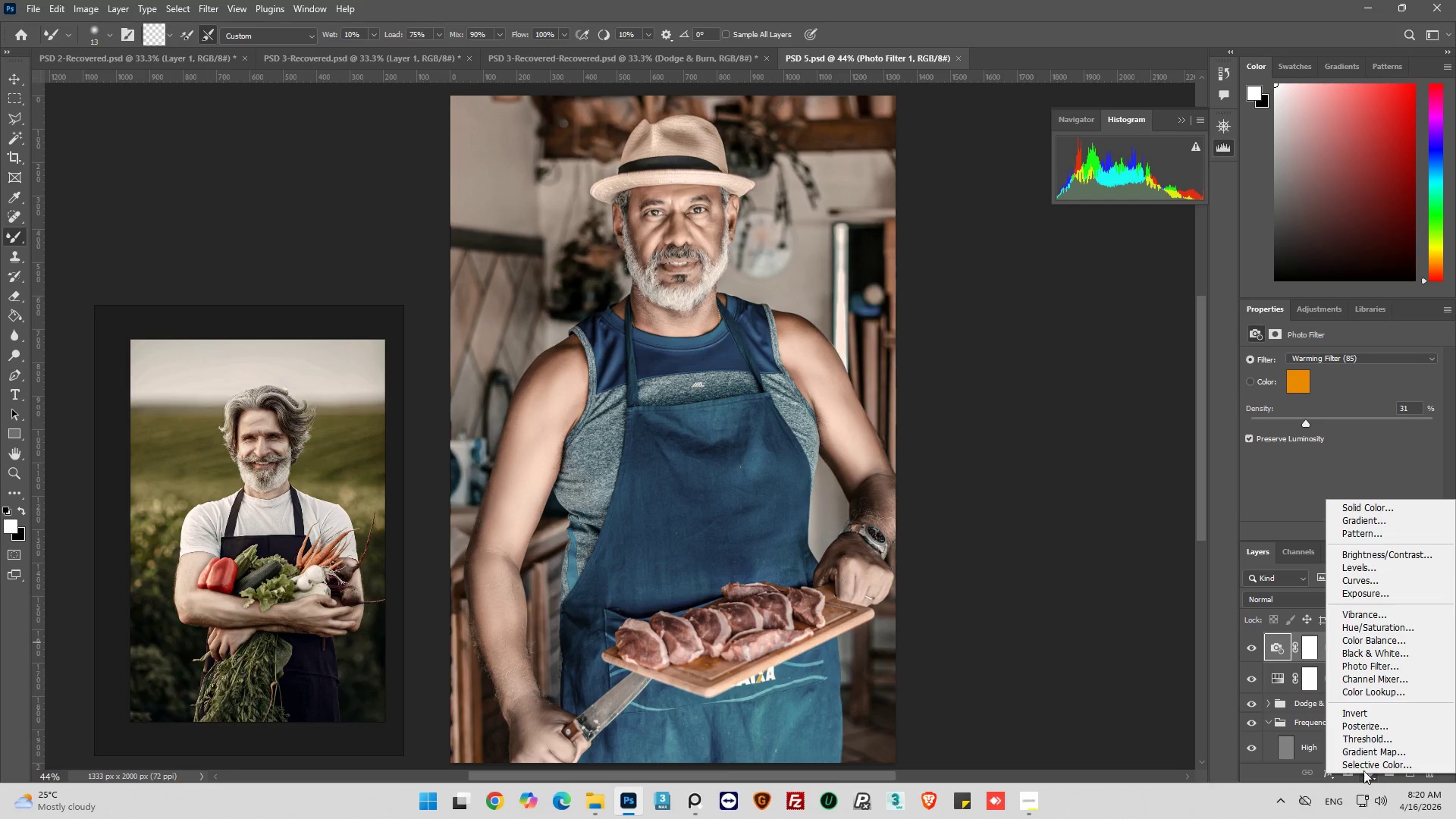 
wait(5.58)
 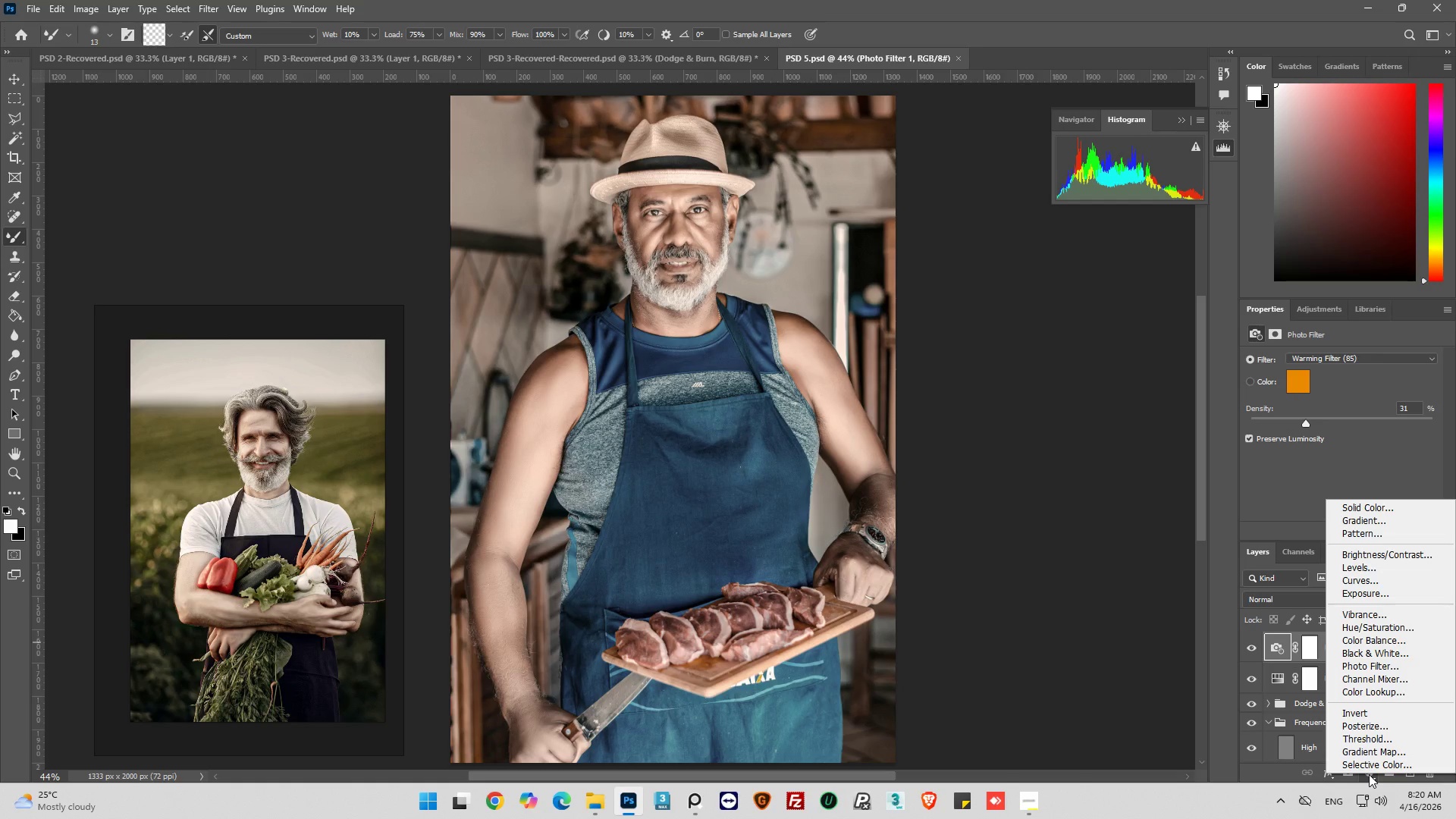 
double_click([1273, 676])
 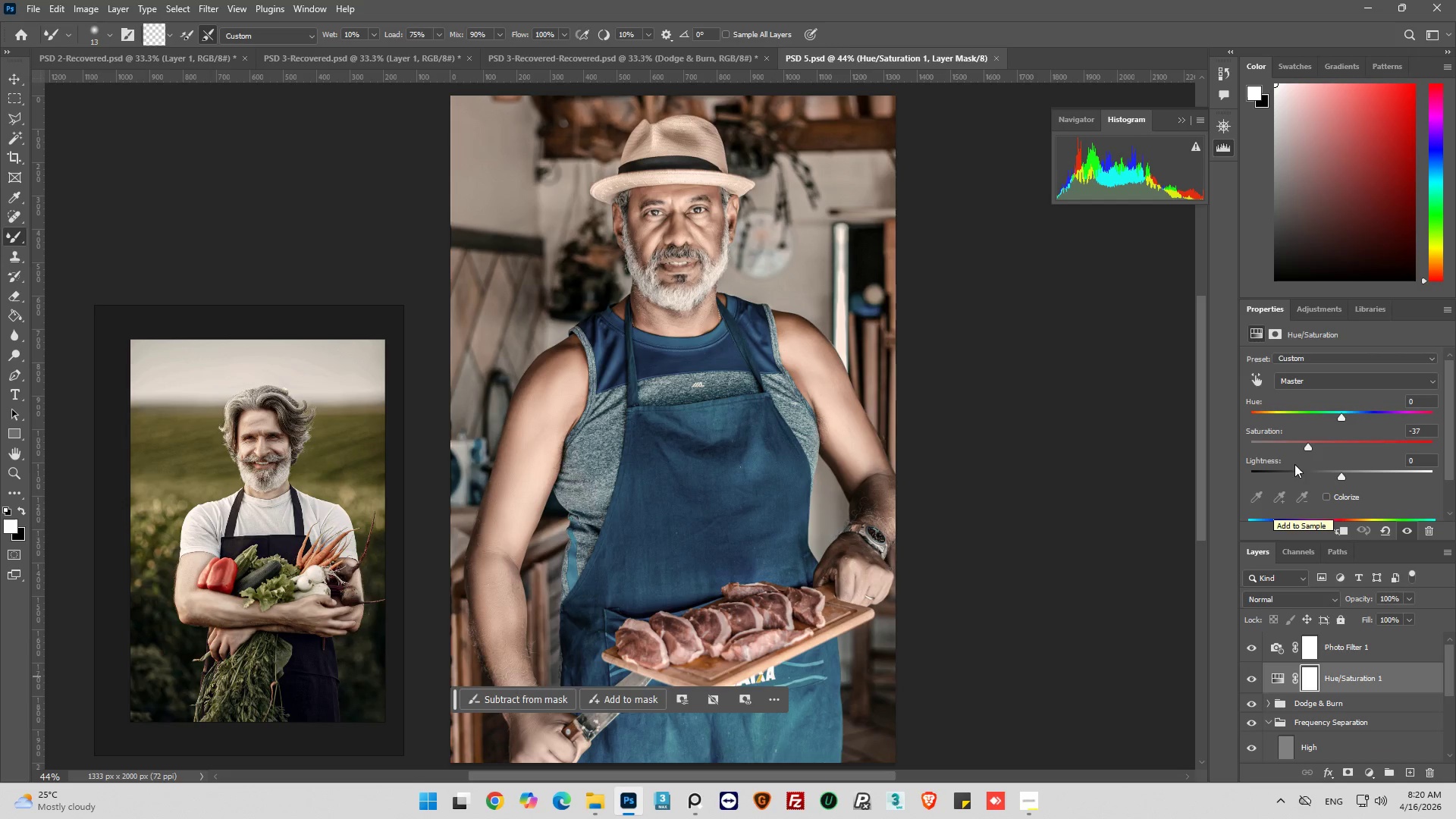 
left_click_drag(start_coordinate=[1310, 444], to_coordinate=[1301, 446])
 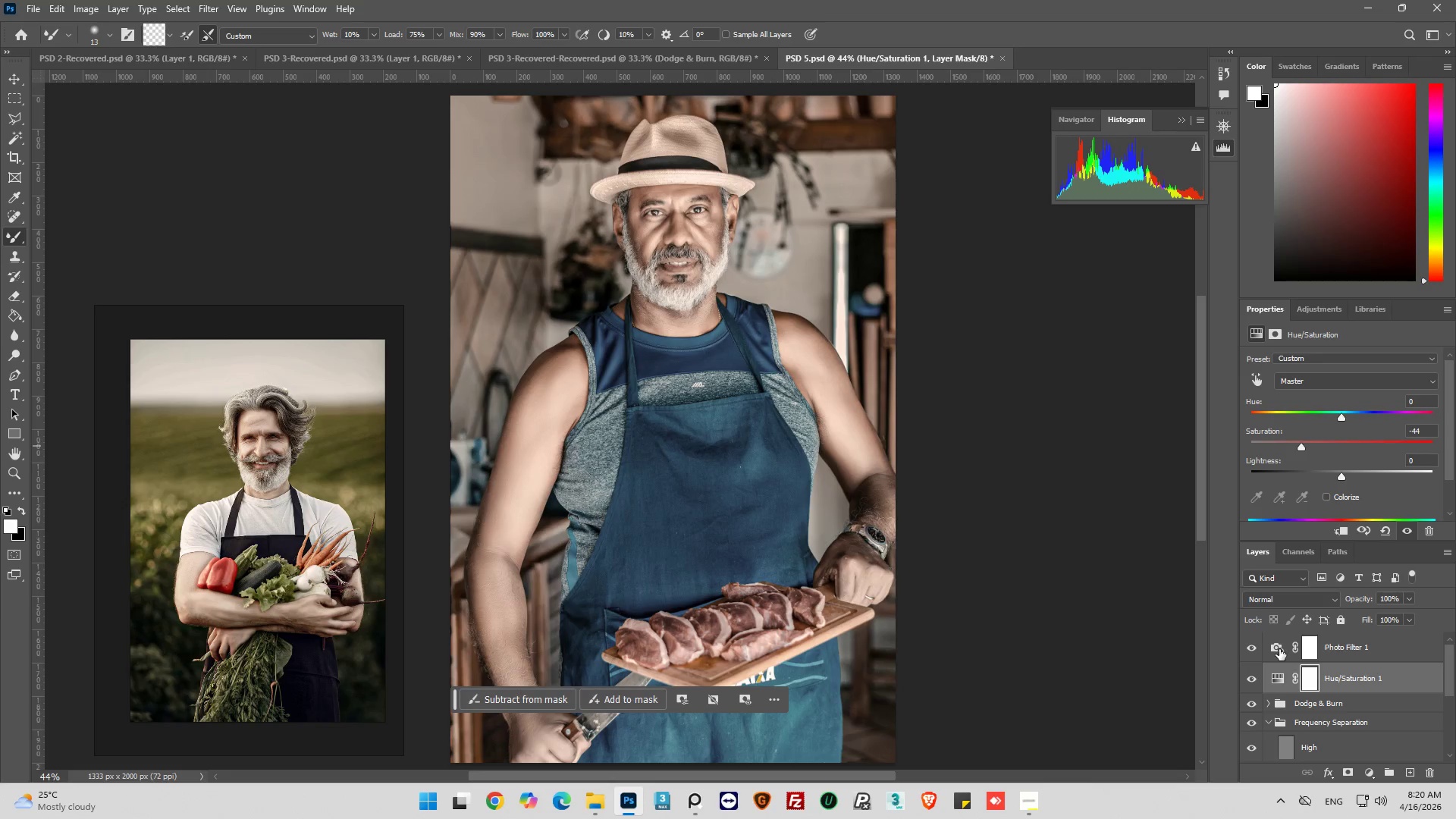 
left_click([1279, 648])
 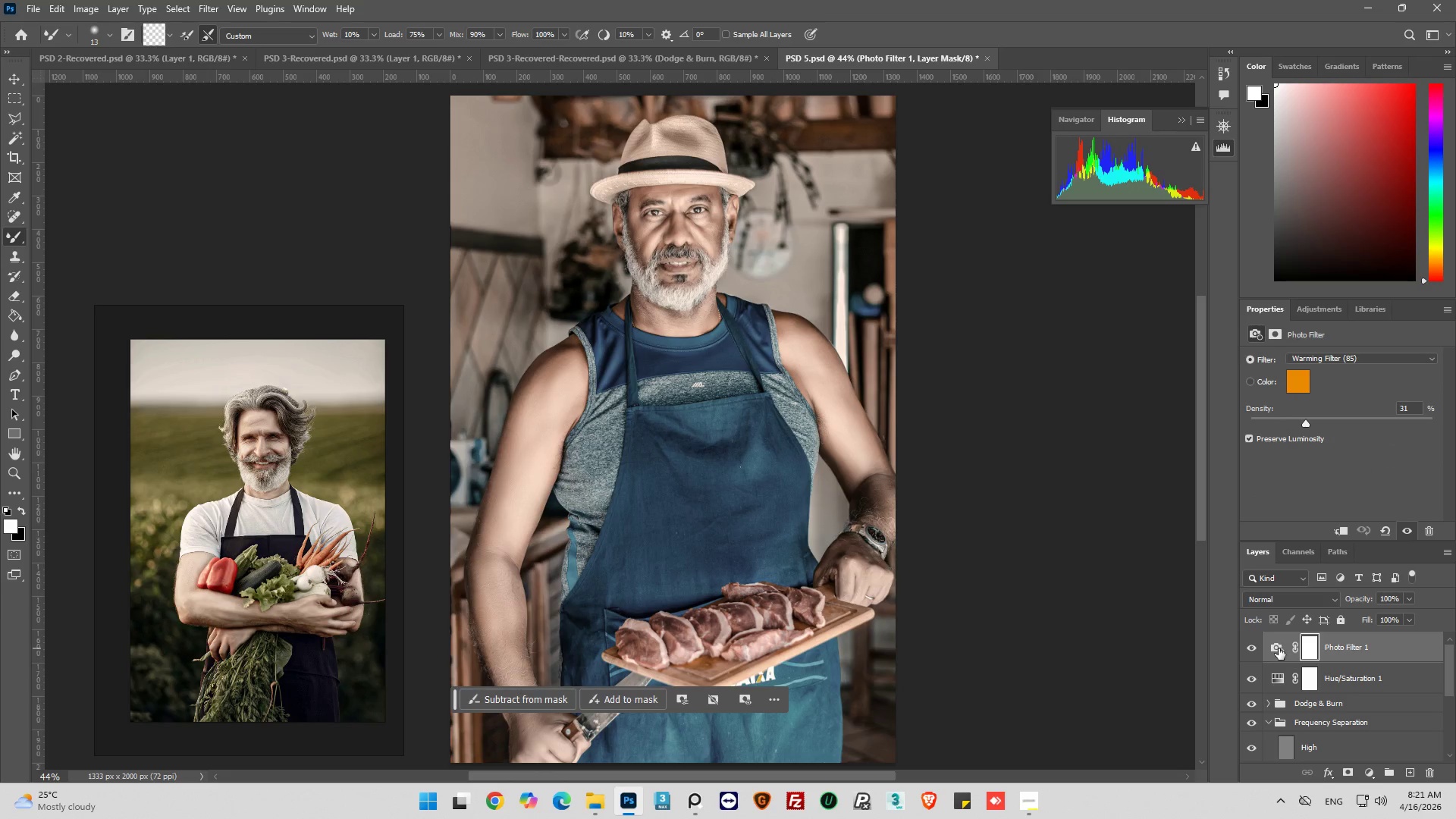 
left_click([1277, 648])
 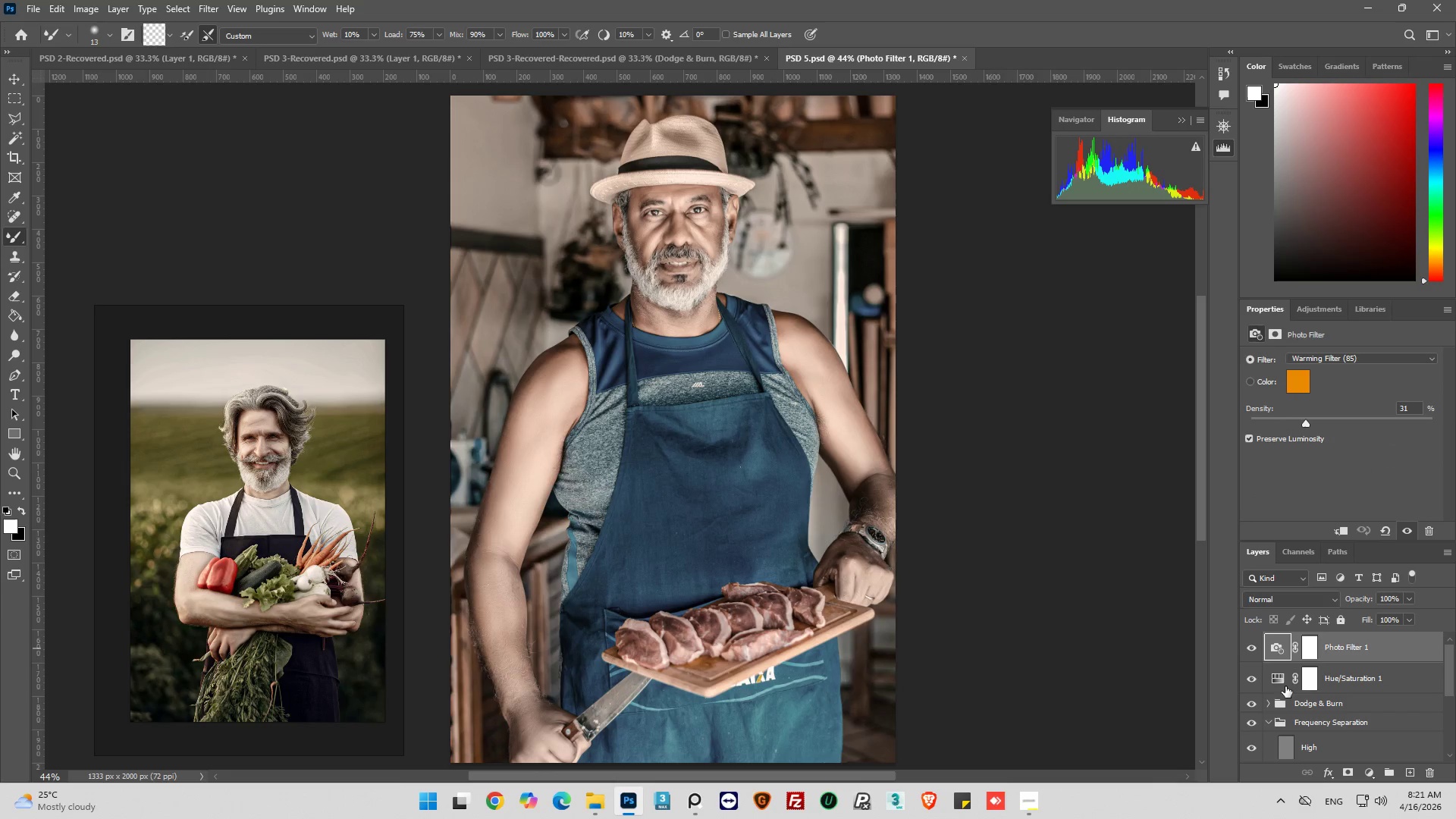 
scroll: coordinate [1334, 692], scroll_direction: down, amount: 4.0
 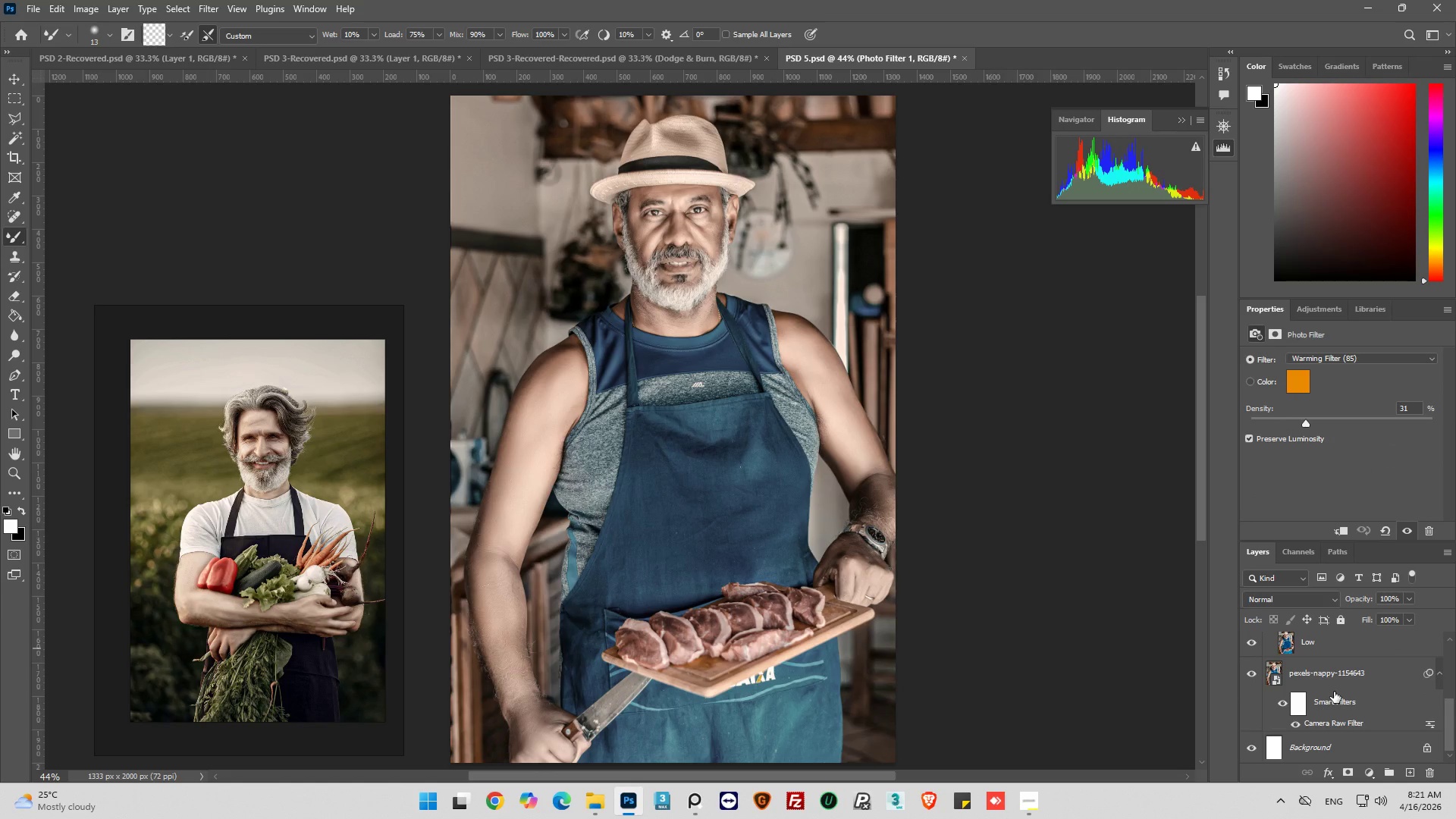 
scroll: coordinate [1334, 692], scroll_direction: up, amount: 2.0
 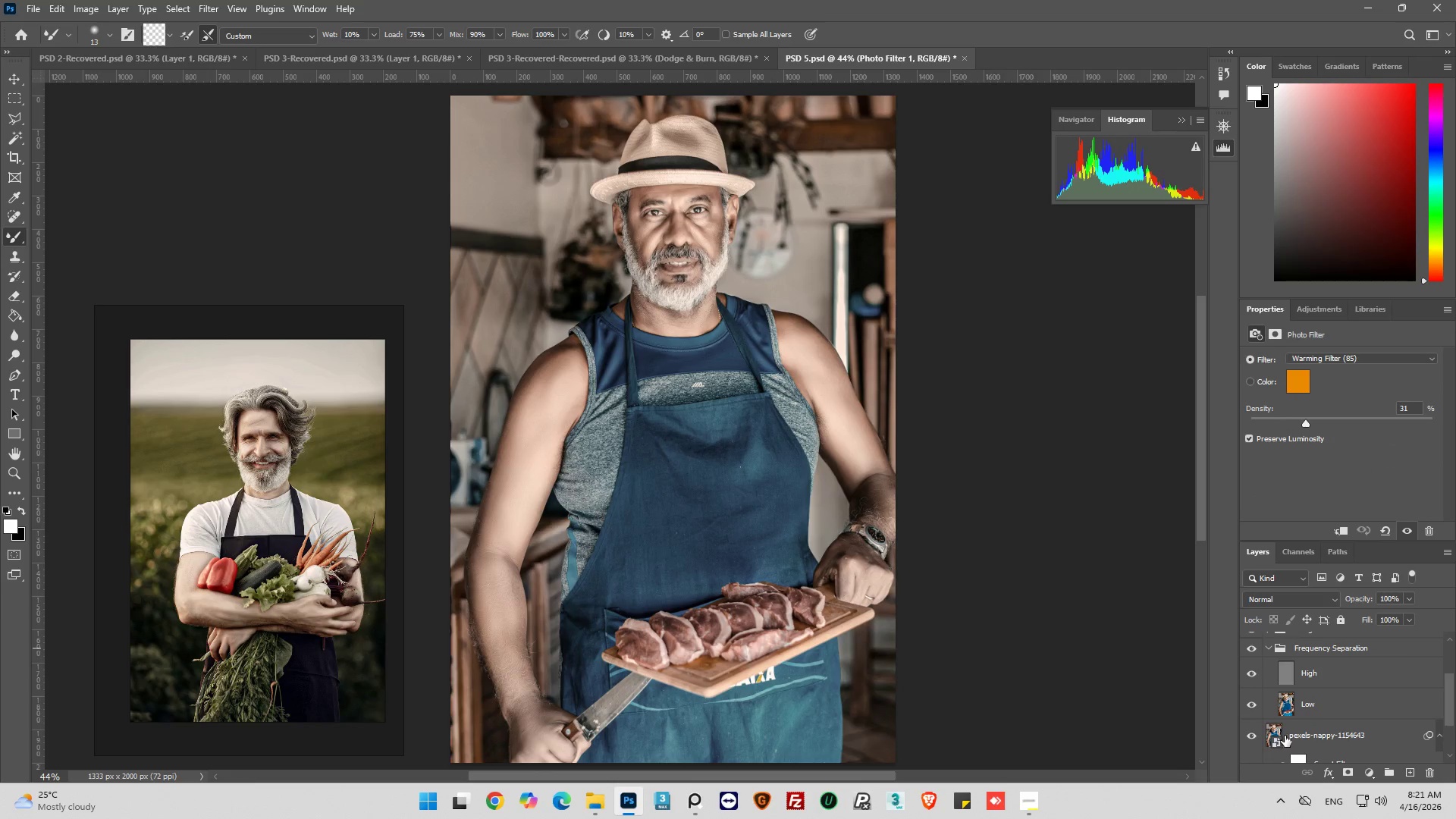 
left_click([1271, 730])
 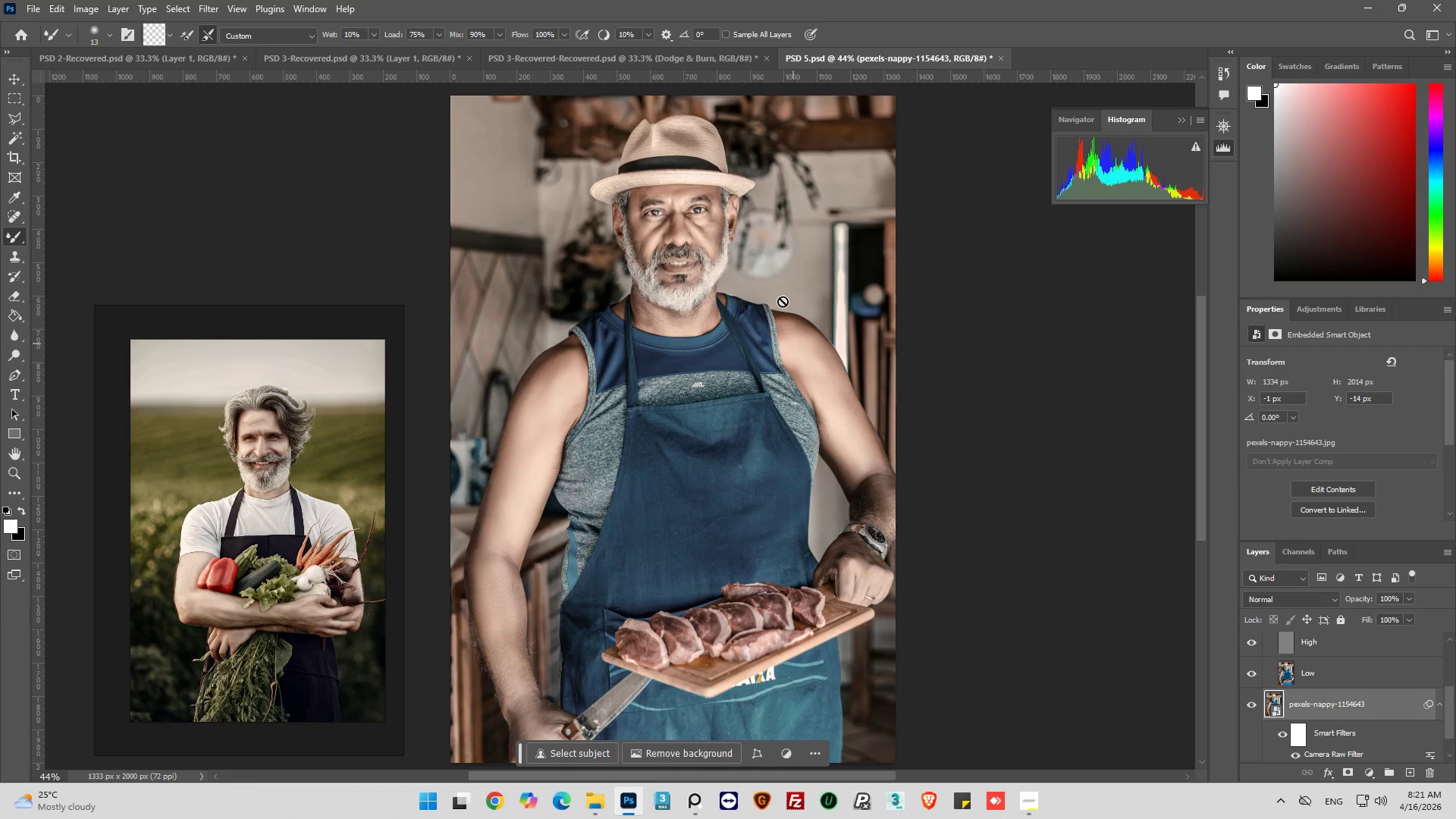 
hold_key(key=AltLeft, duration=0.34)
scroll: coordinate [577, 186], scroll_direction: up, amount: 4.0
 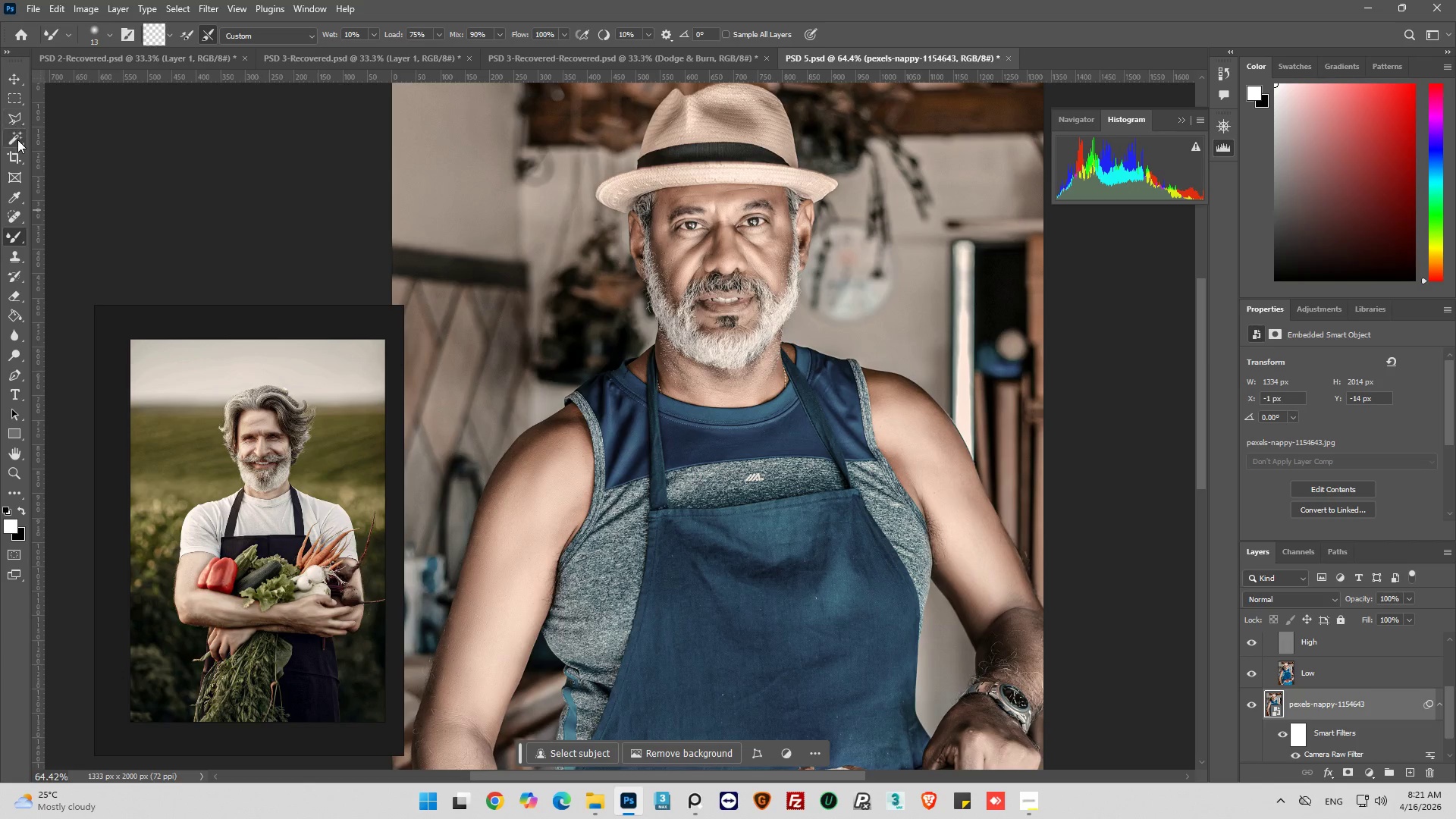 
left_click([14, 137])
 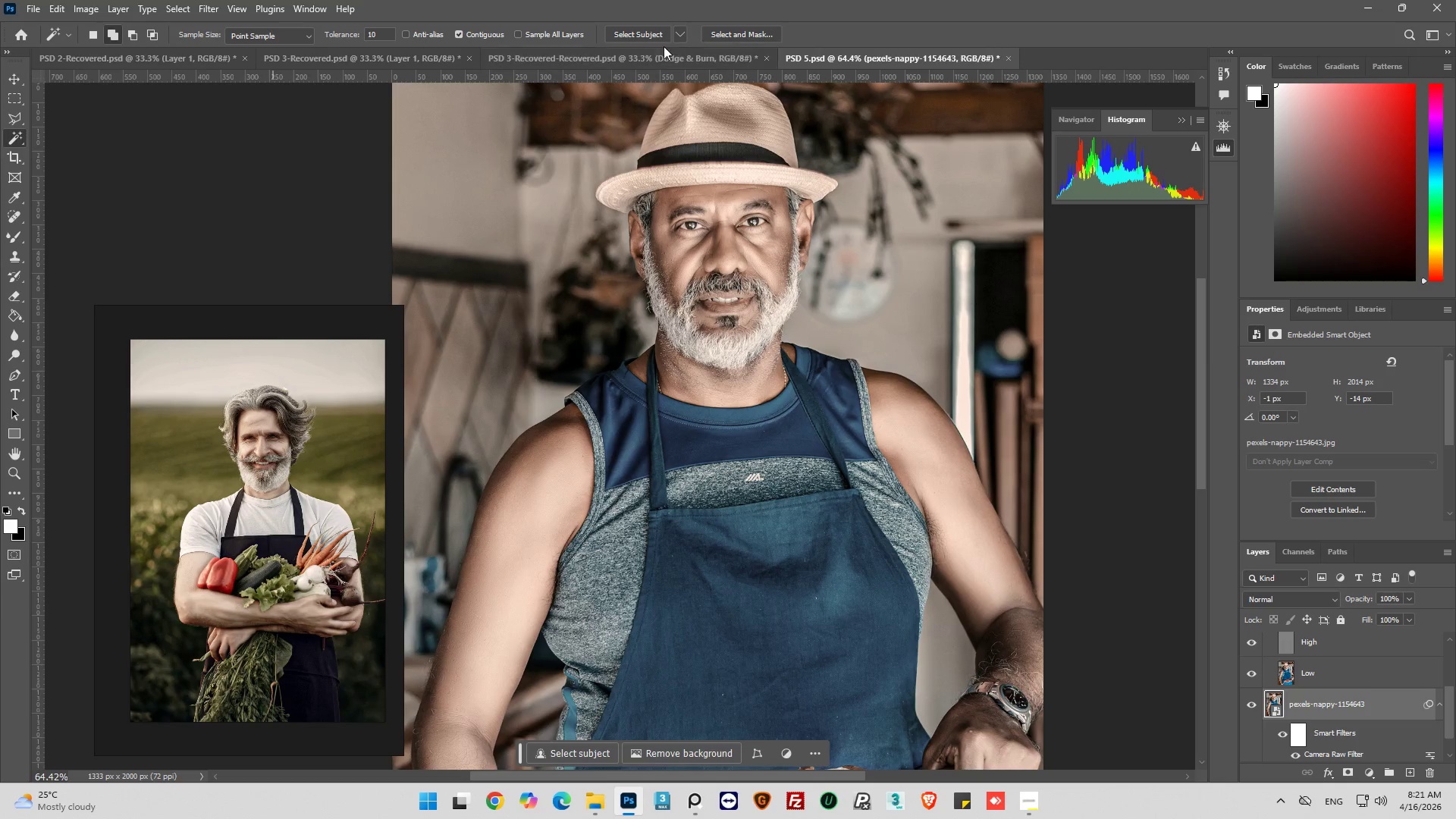 
left_click([646, 36])
 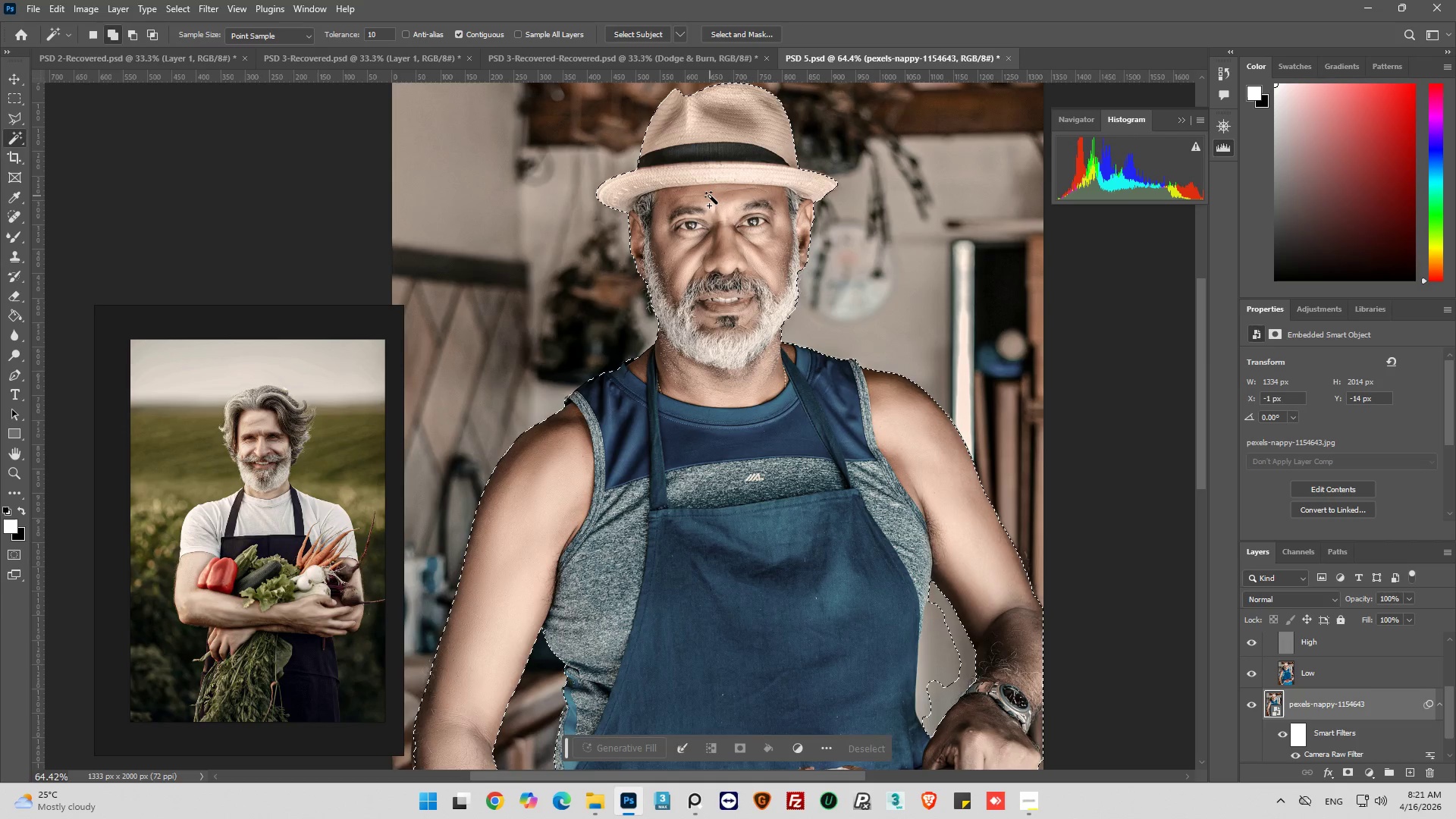 
scroll: coordinate [805, 300], scroll_direction: down, amount: 27.0
 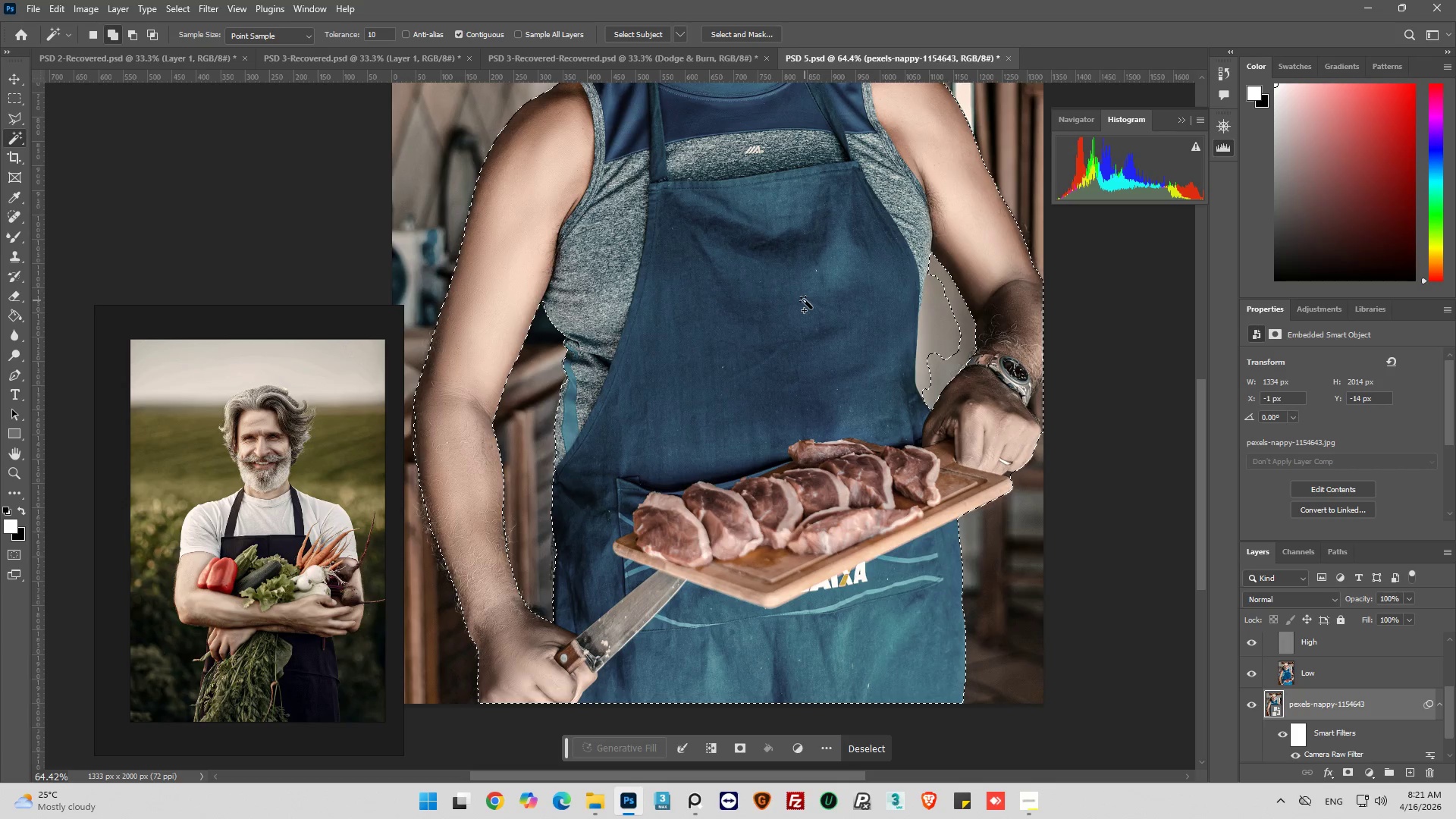 
hold_key(key=AltLeft, duration=0.77)
scroll: coordinate [981, 309], scroll_direction: up, amount: 6.0
 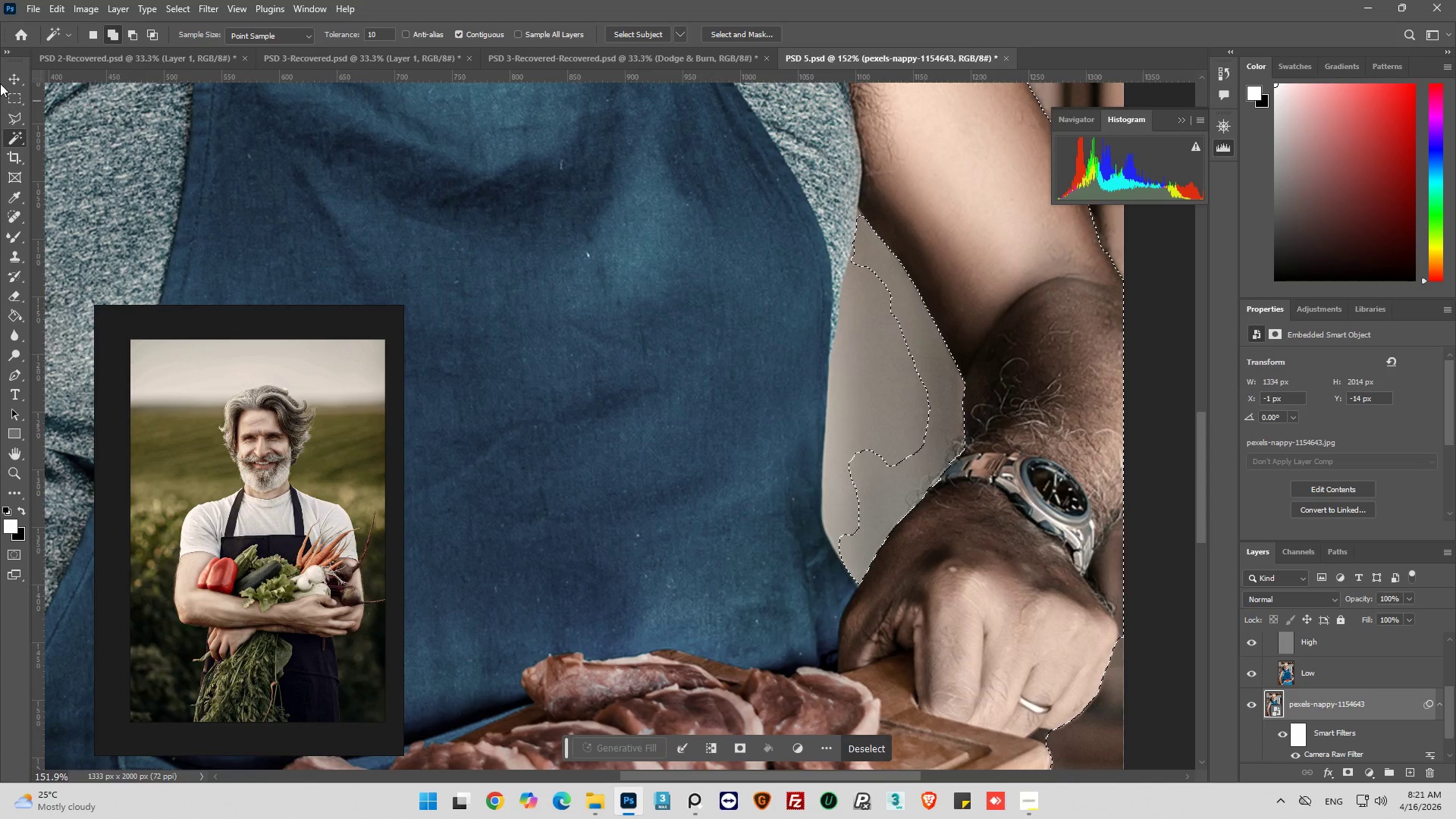 
left_click([11, 118])
 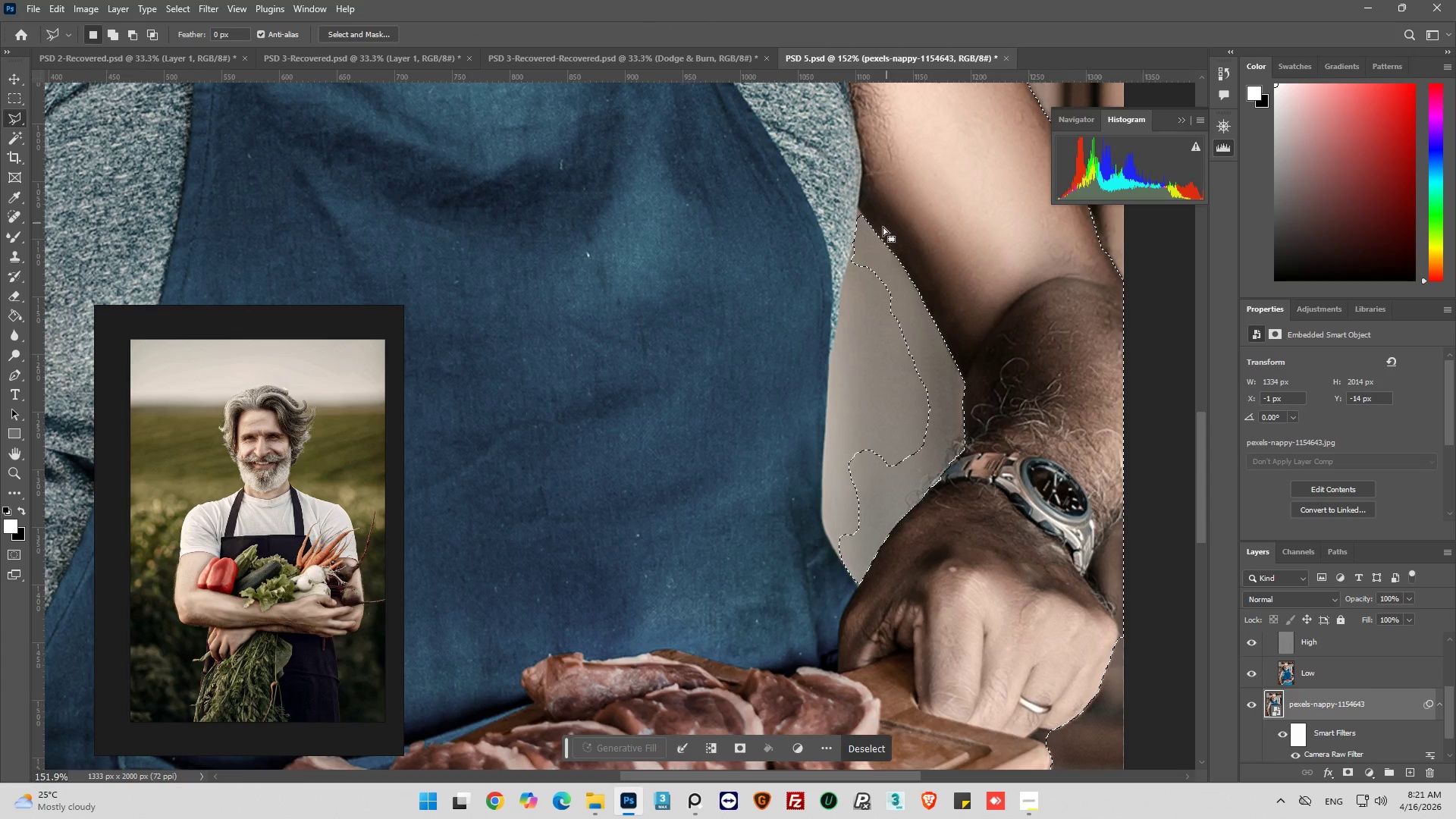 
hold_key(key=AltLeft, duration=0.31)
 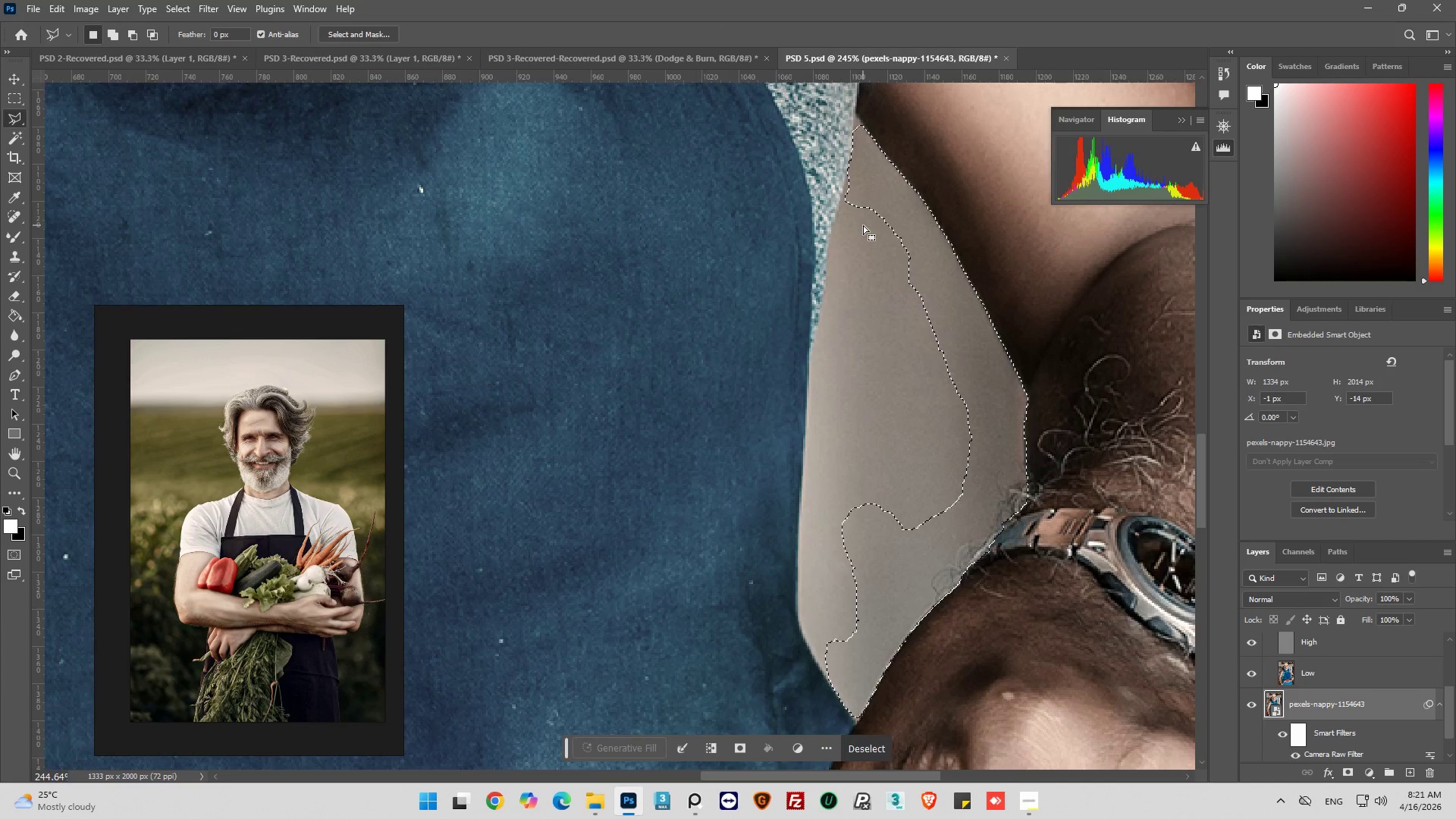 
key(Alt+AltLeft)
 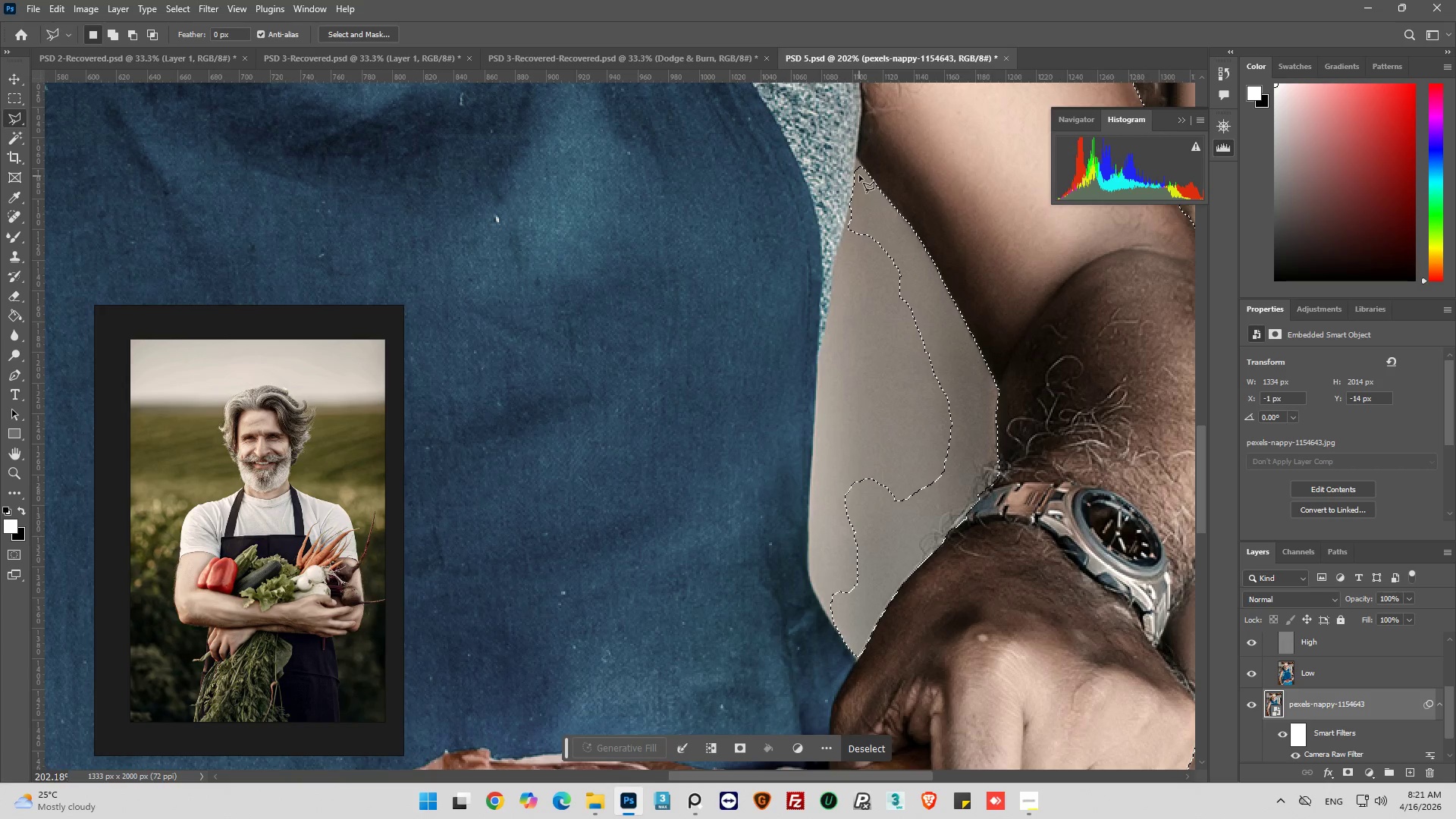 
scroll: coordinate [862, 224], scroll_direction: down, amount: 1.0
 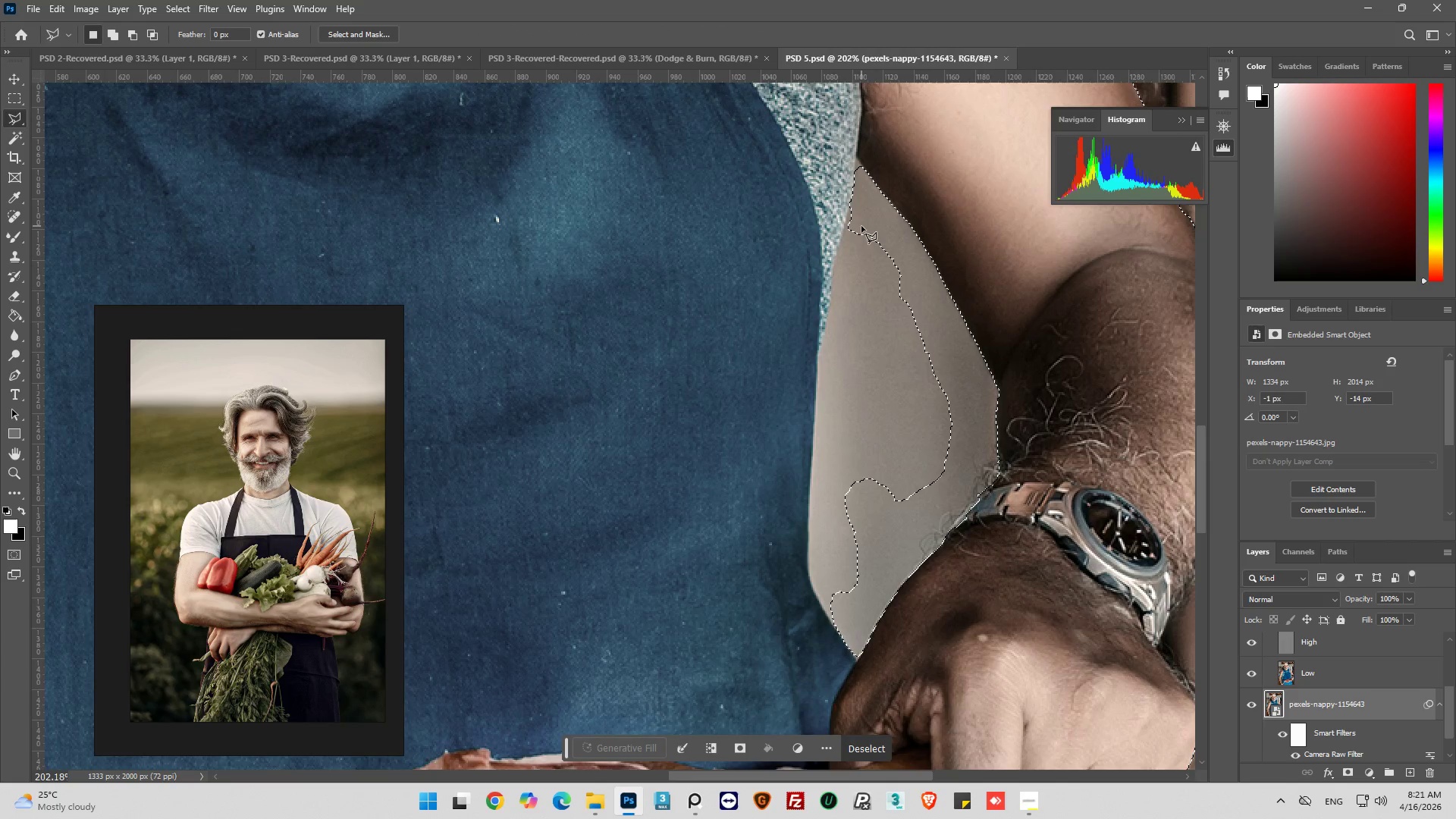 
hold_key(key=AltLeft, duration=1.05)
left_click([868, 184])
 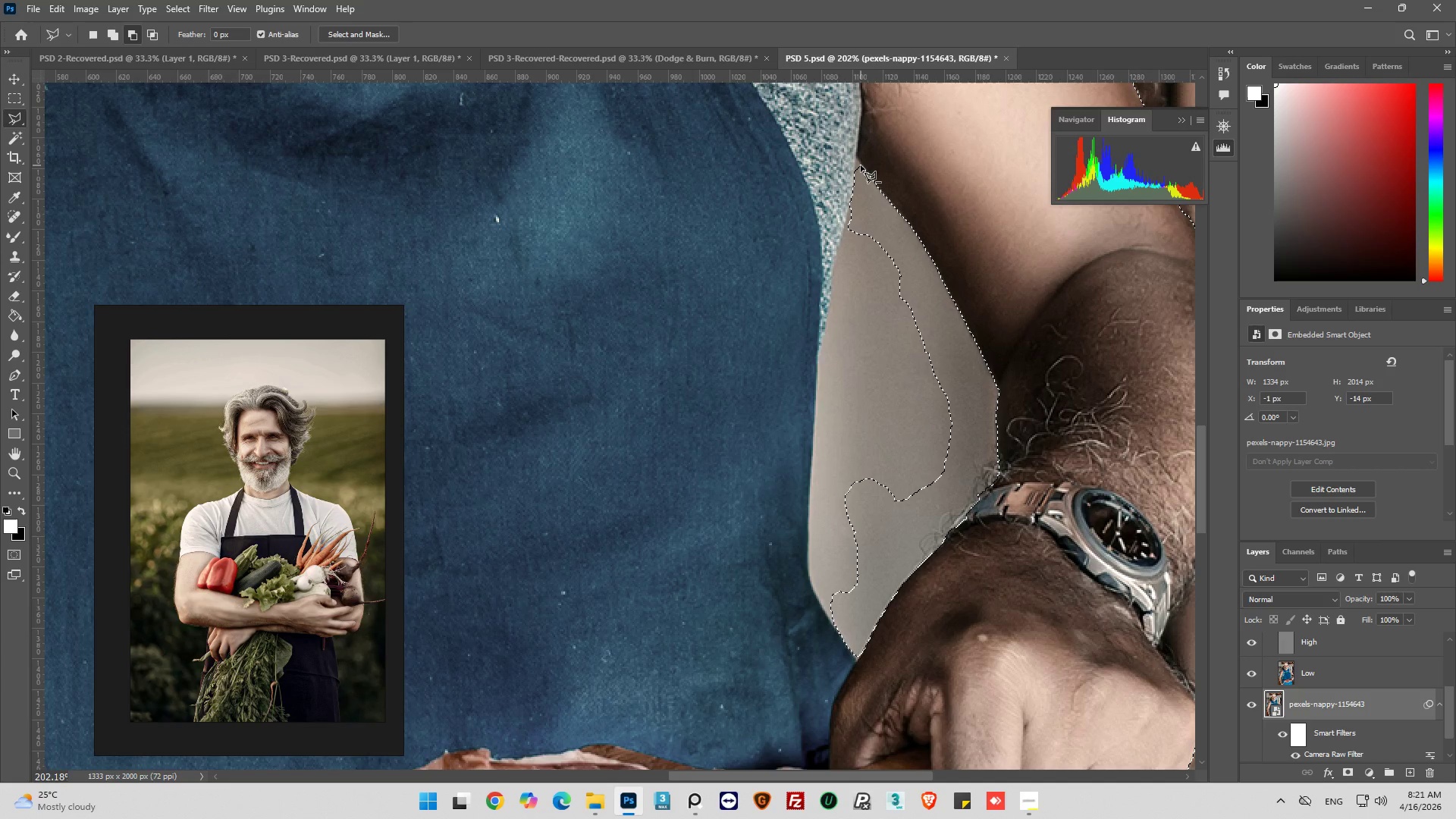 
left_click([861, 165])
 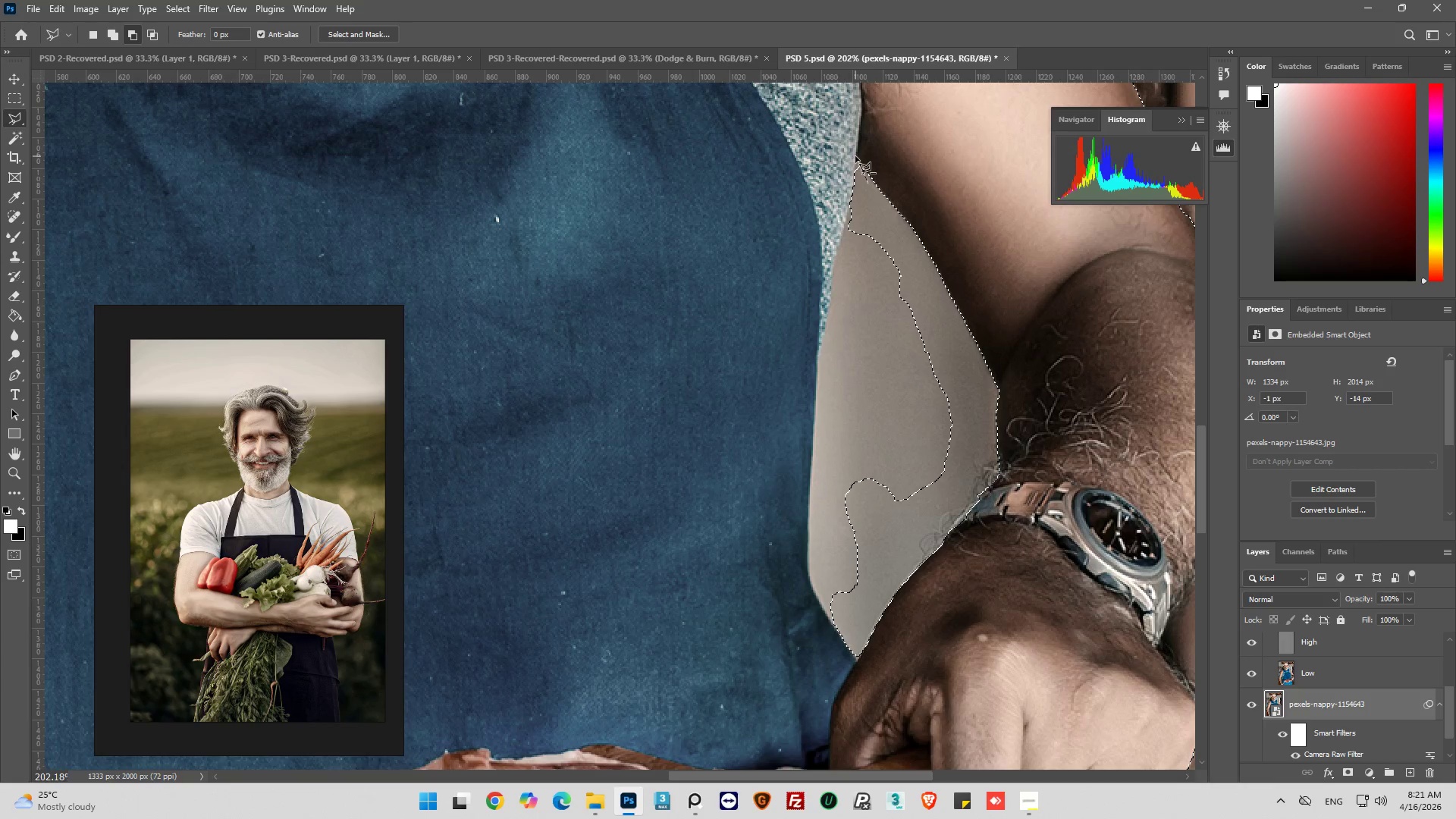 
left_click([855, 156])
 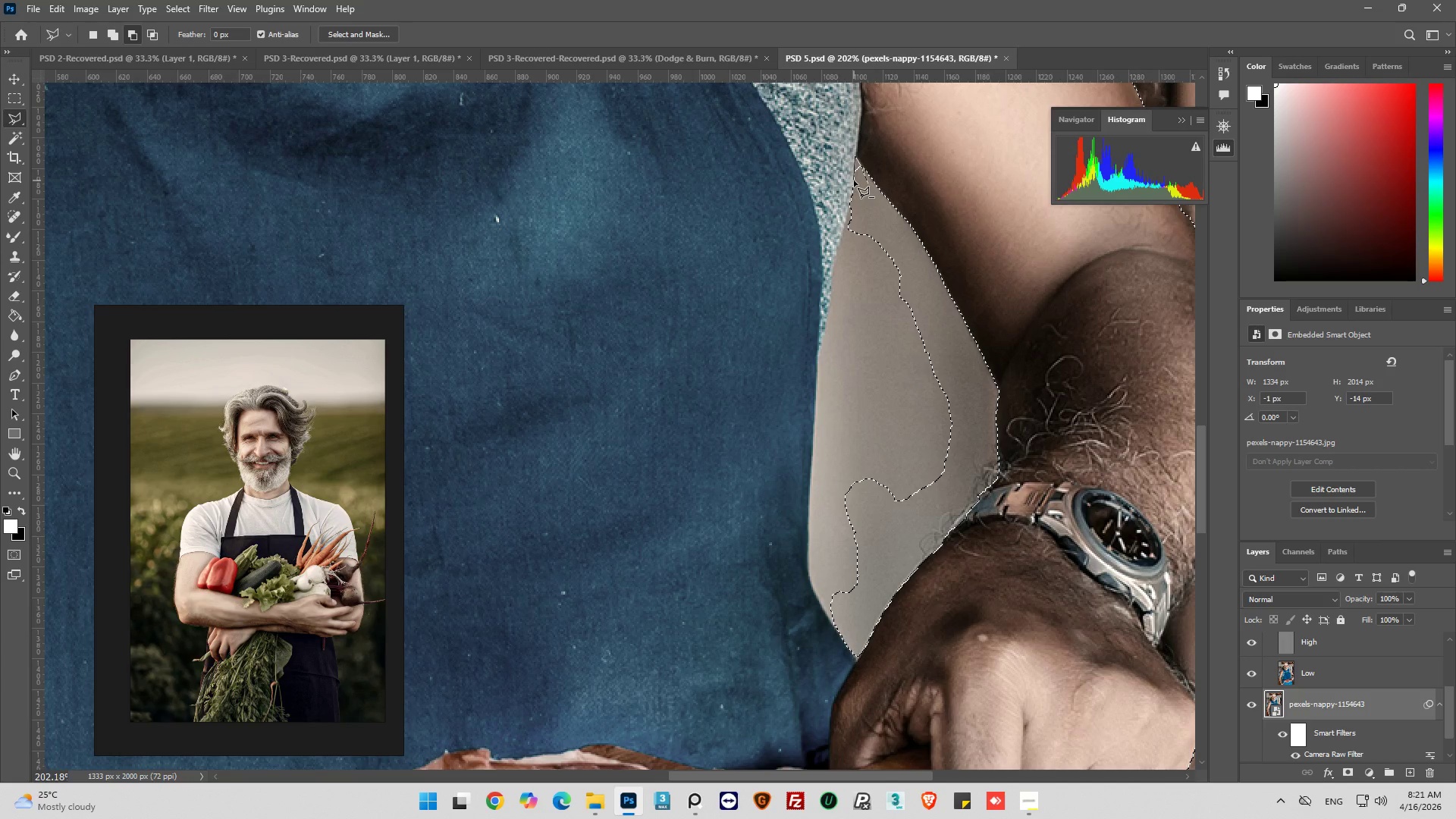 
left_click([854, 180])
 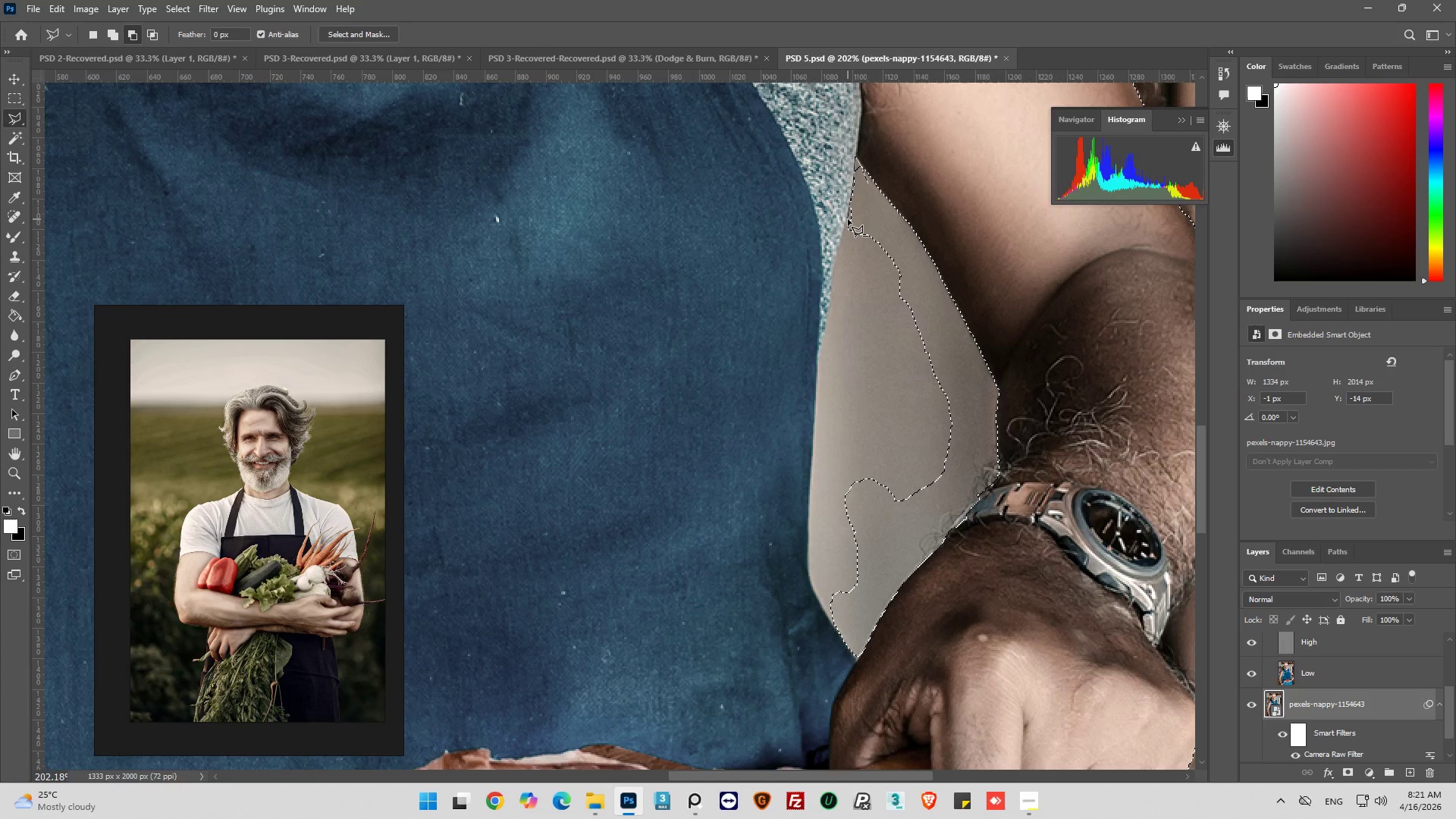 
left_click([847, 219])
 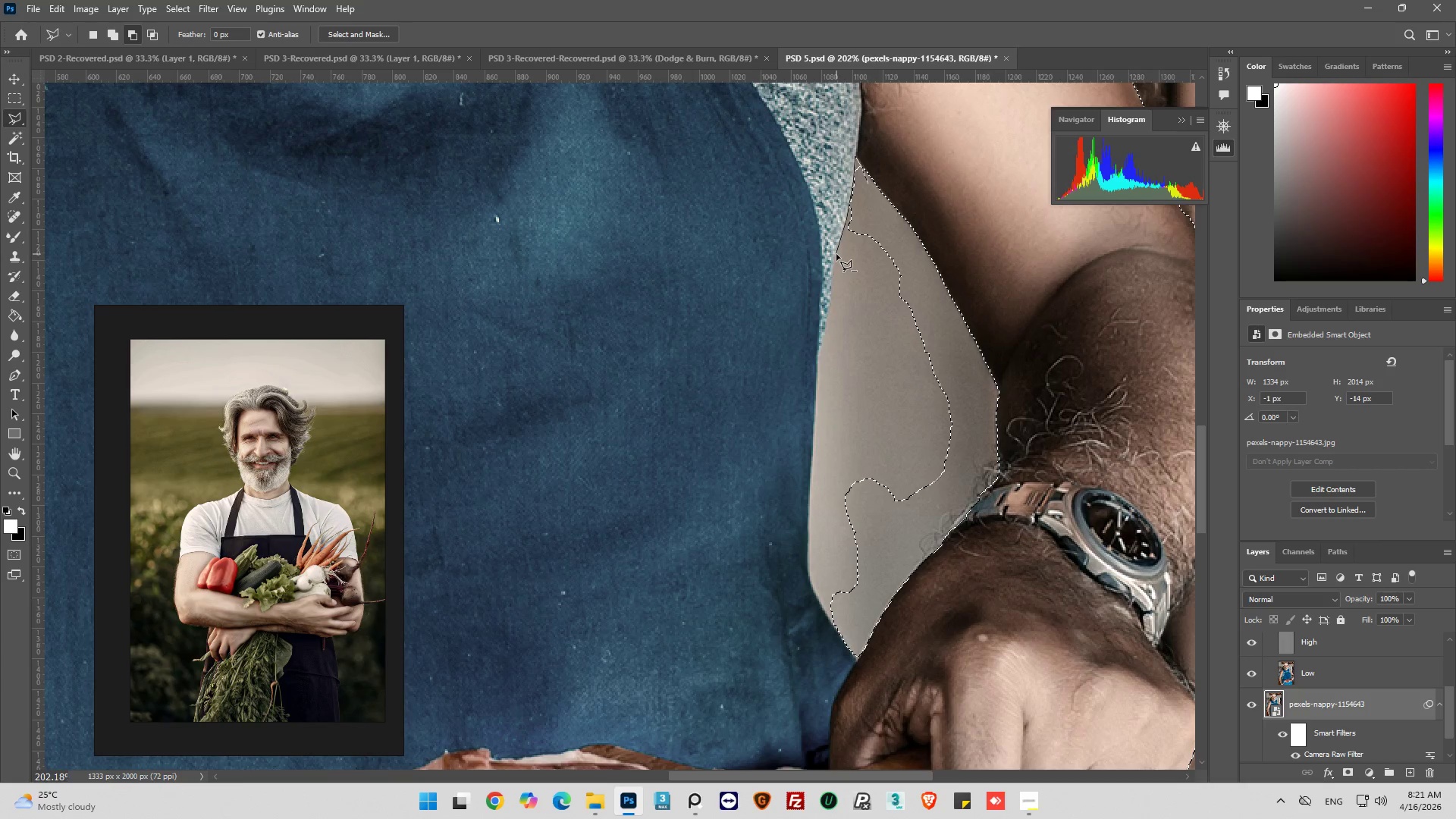 
left_click([836, 254])
 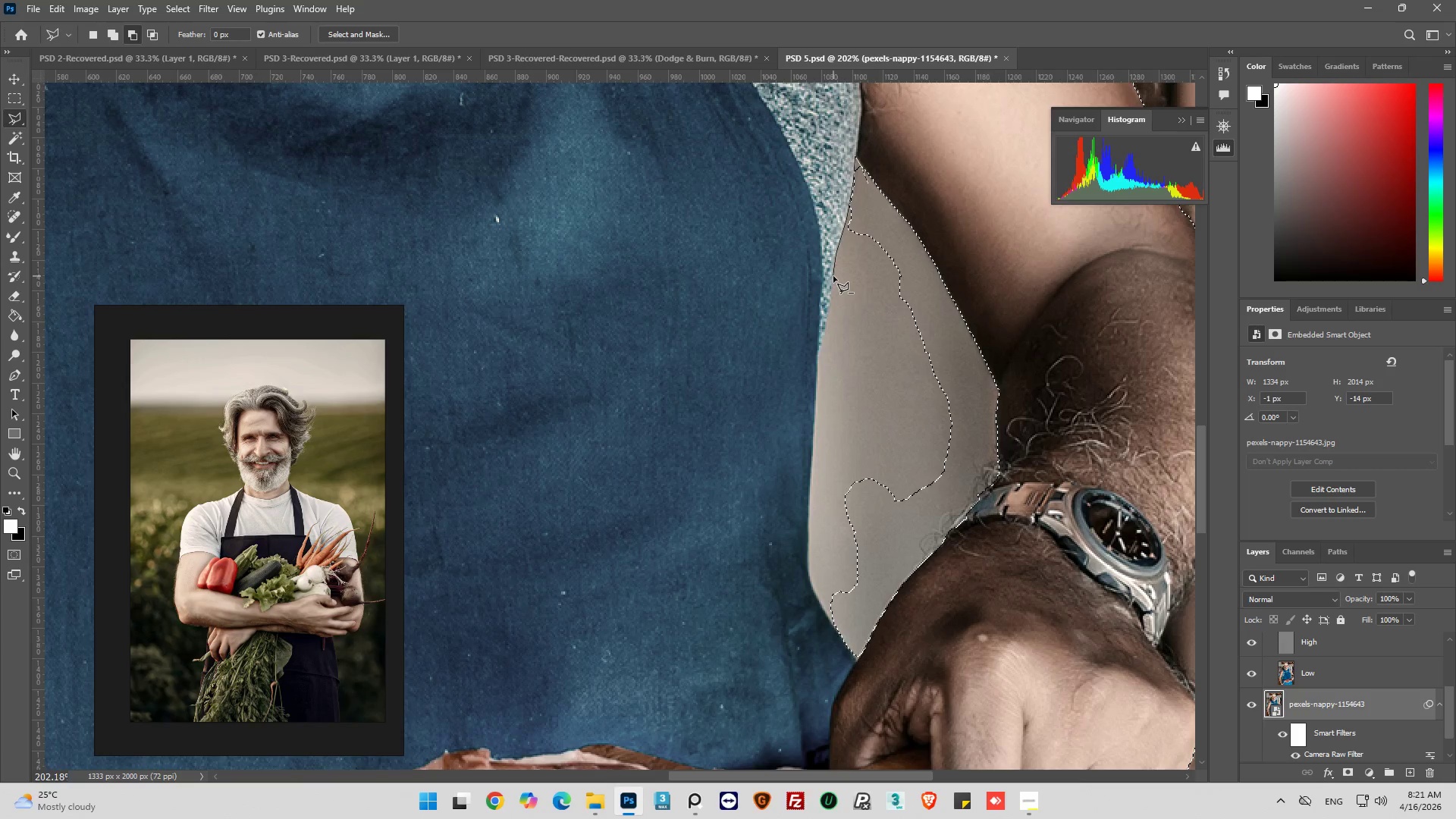 
left_click([833, 275])
 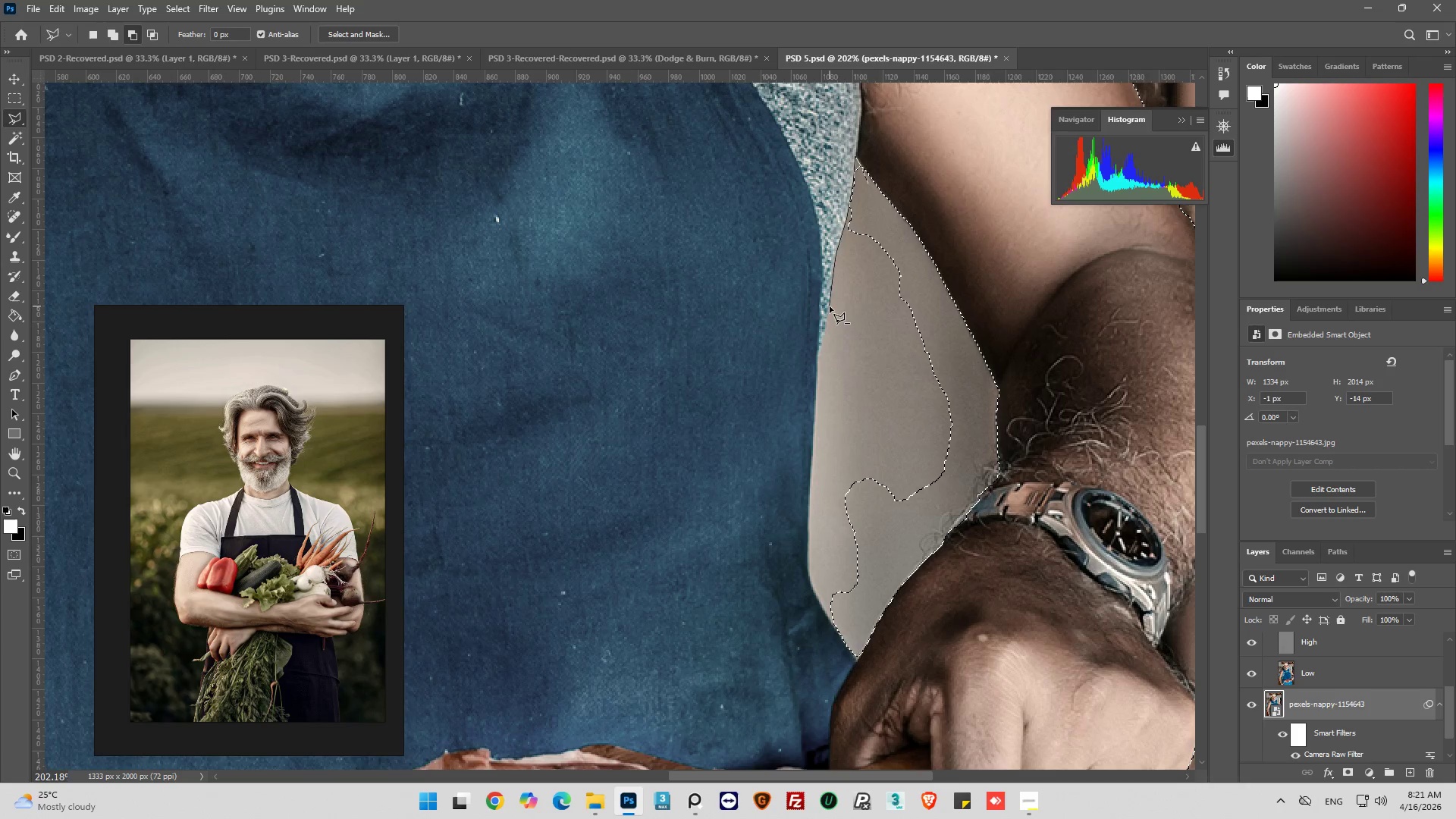 
left_click([830, 306])
 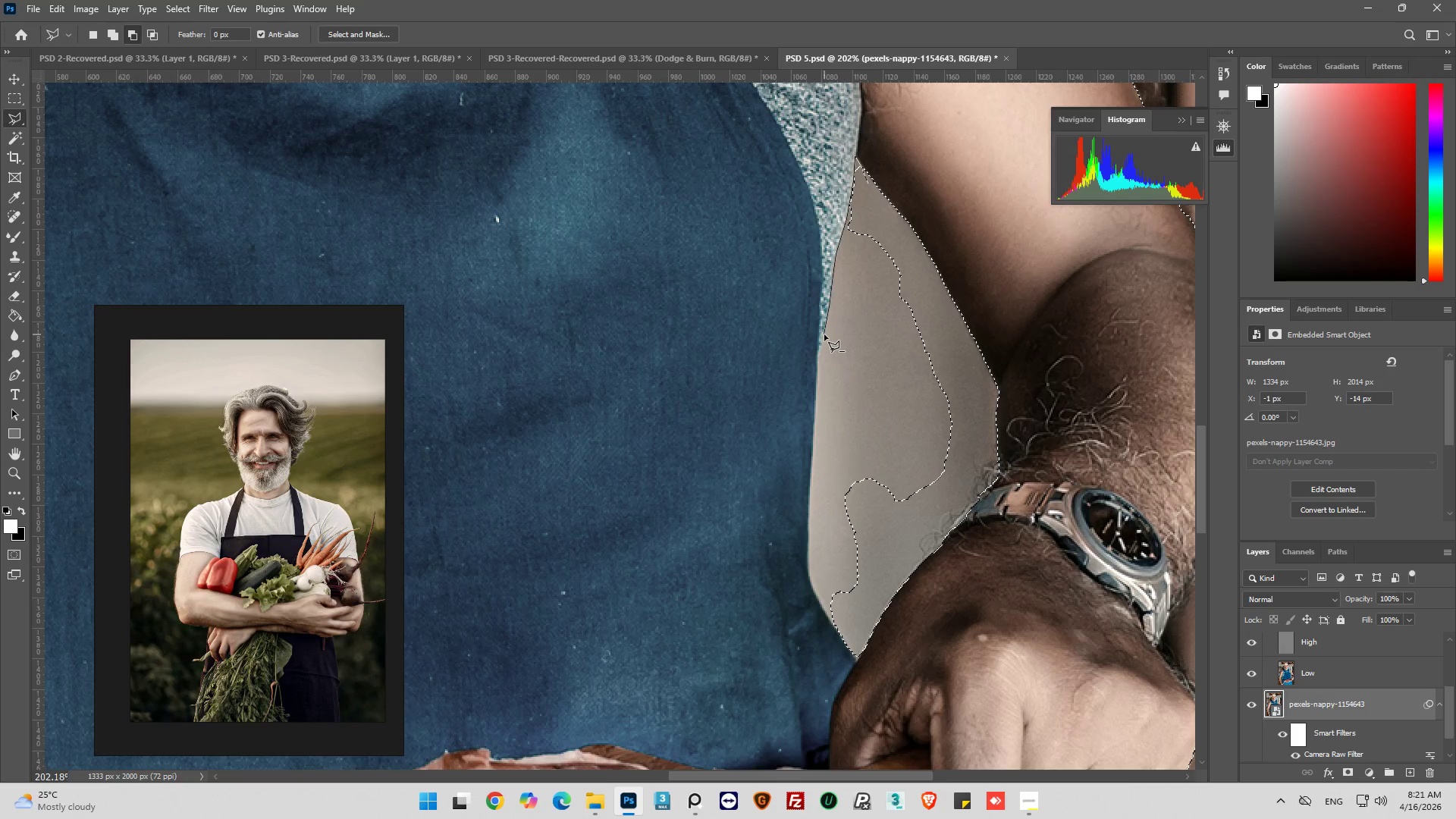 
left_click([824, 334])
 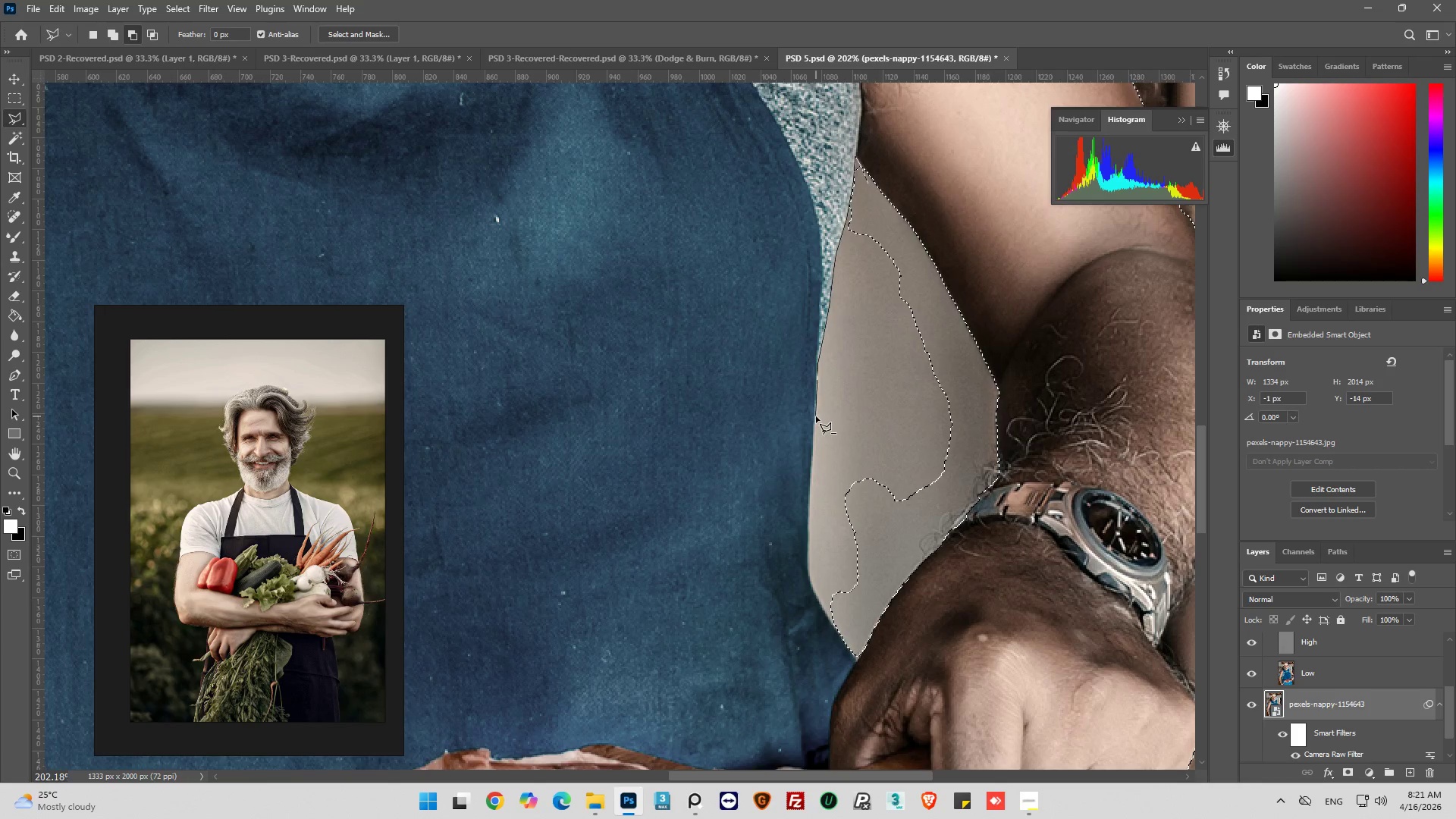 
wait(6.11)
 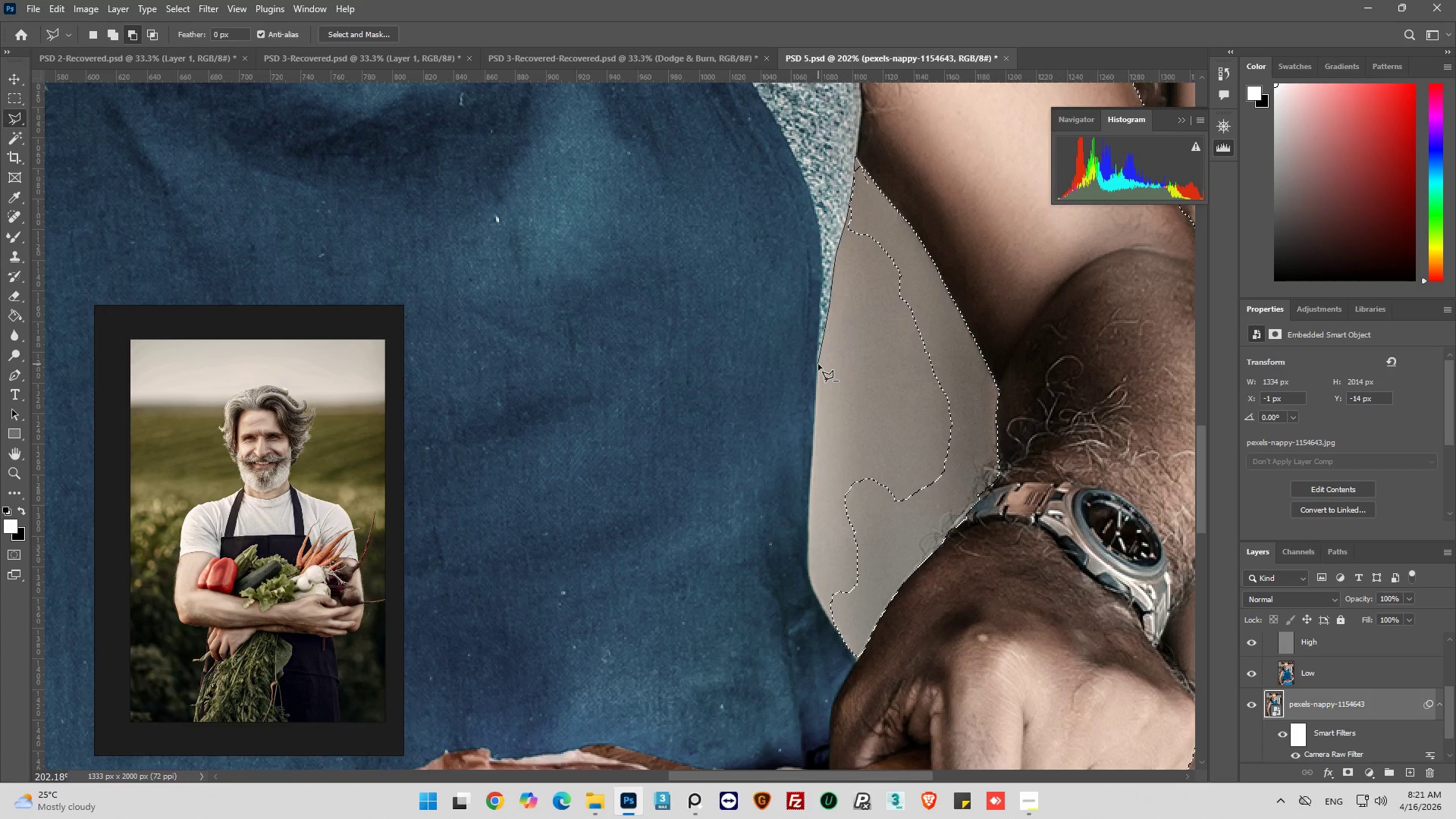 
left_click([815, 417])
 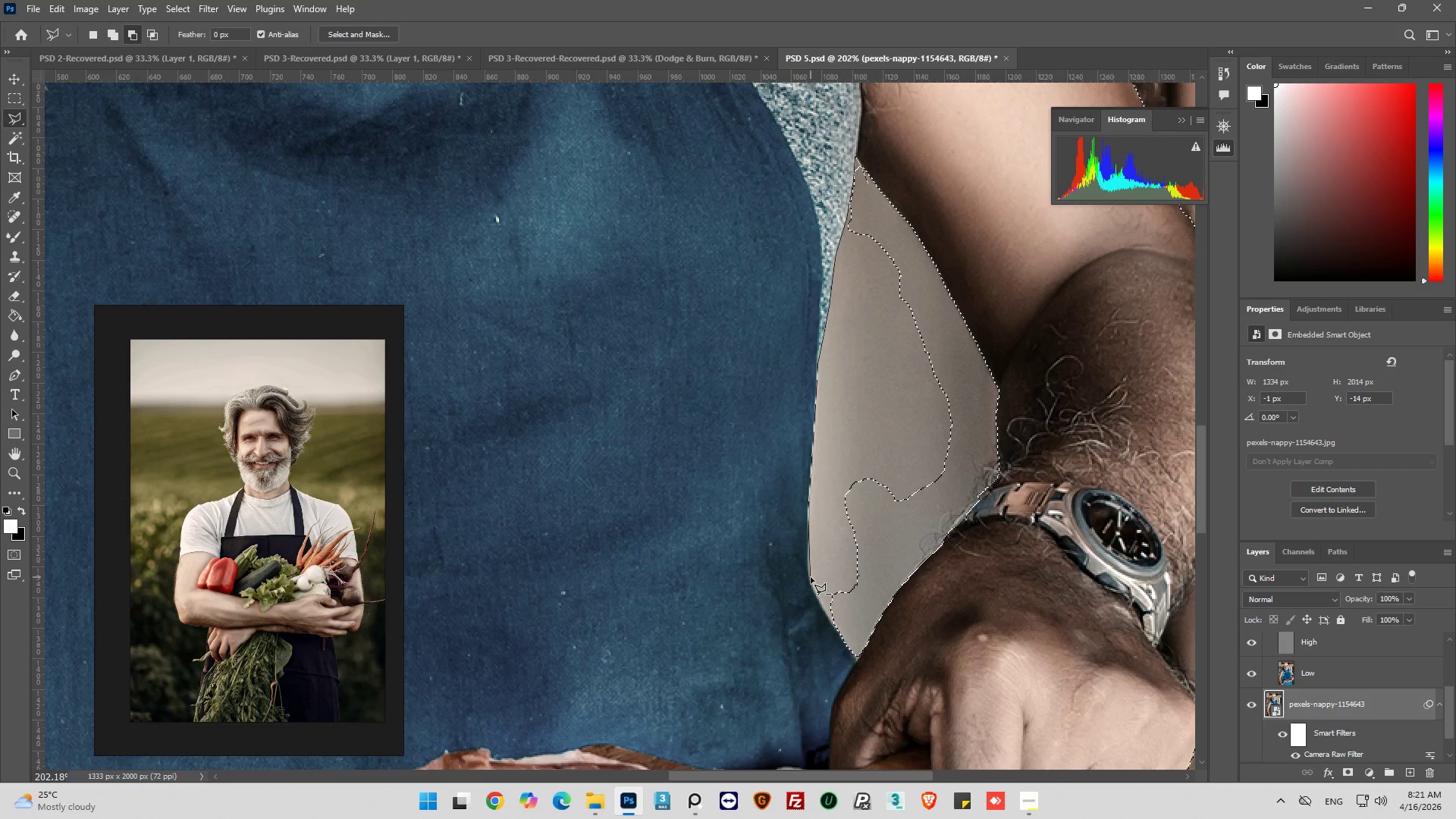 
left_click([808, 572])
 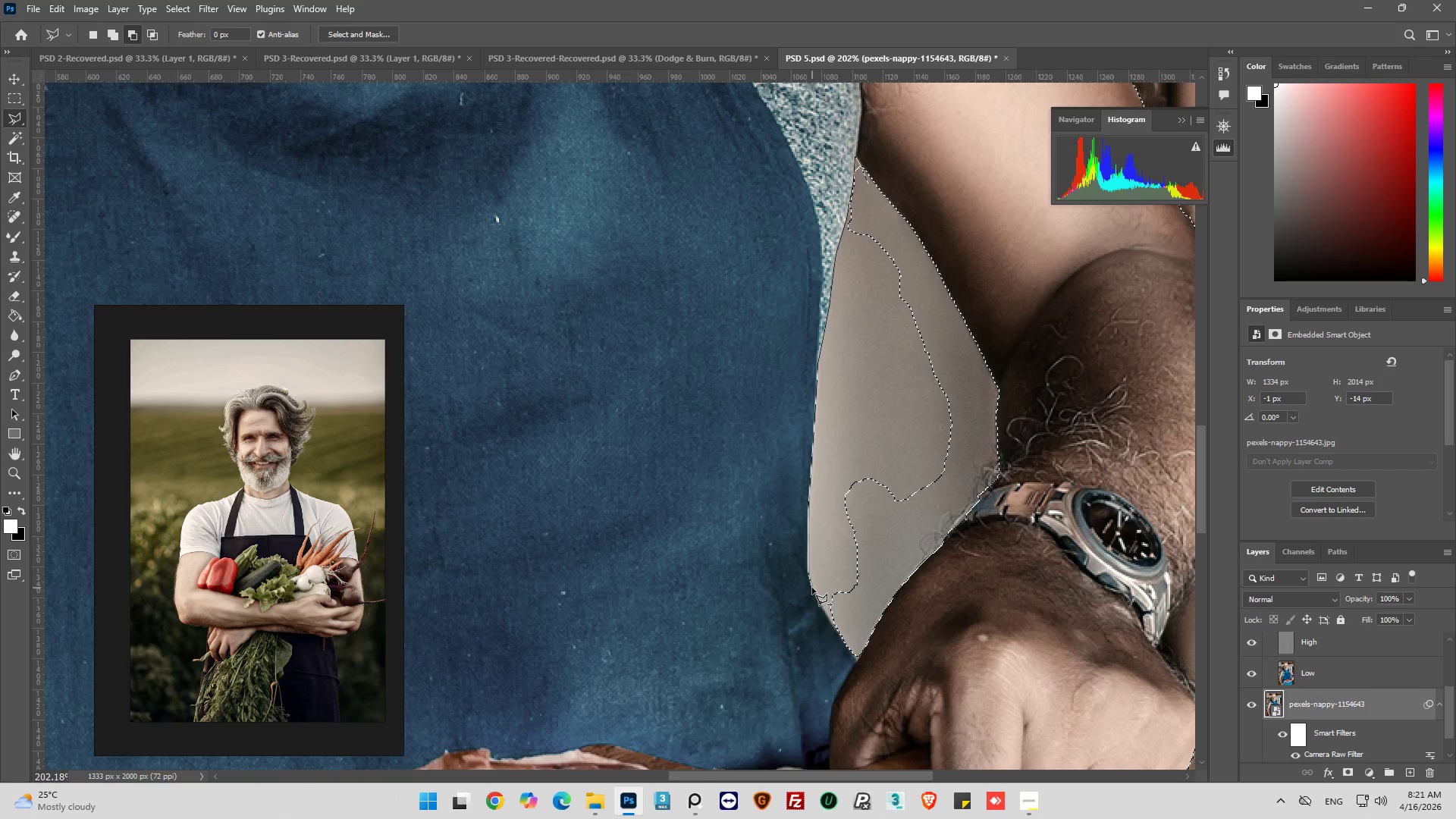 
left_click_drag(start_coordinate=[812, 587], to_coordinate=[815, 592])
 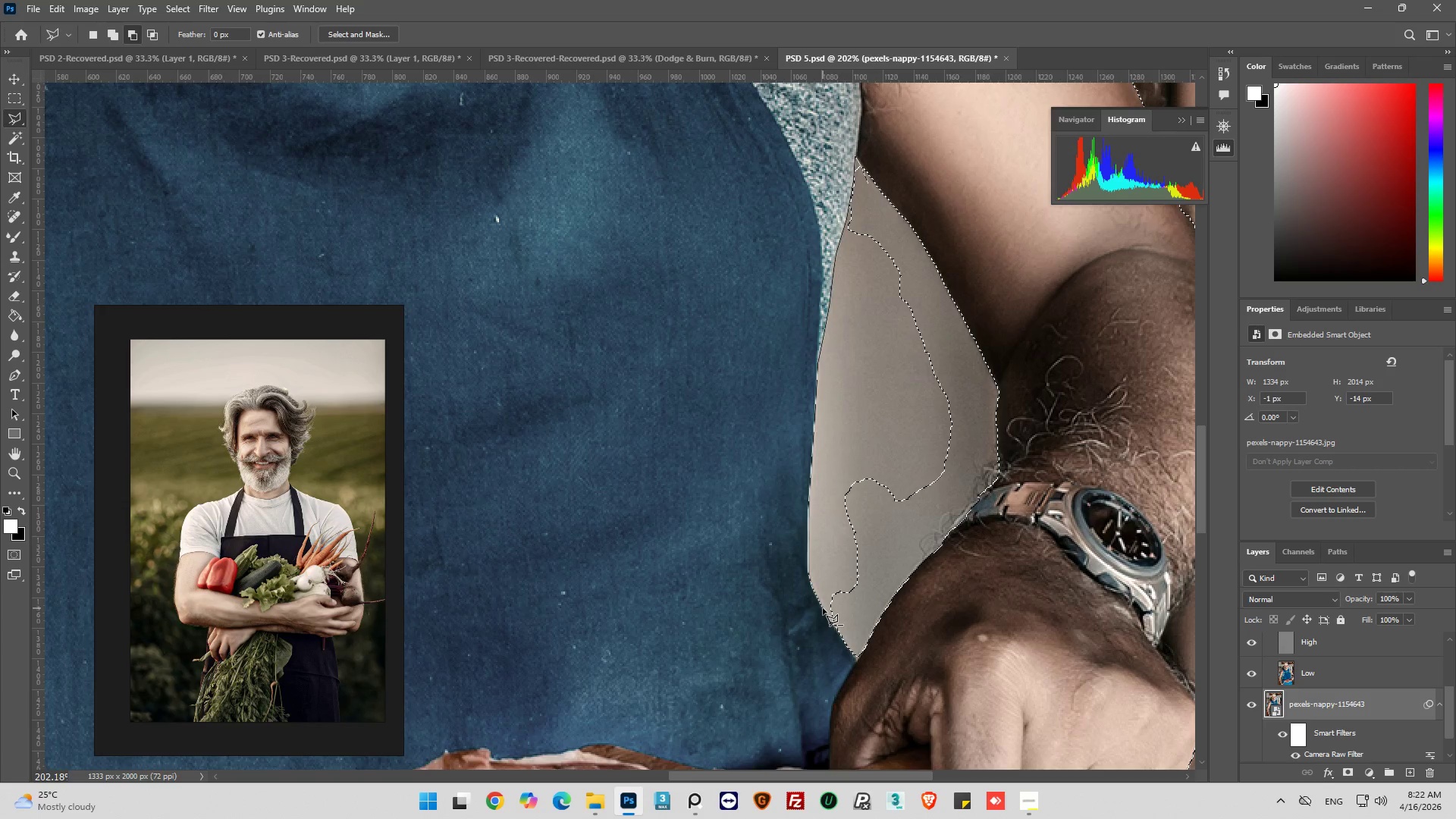 
left_click_drag(start_coordinate=[824, 609], to_coordinate=[827, 617])
 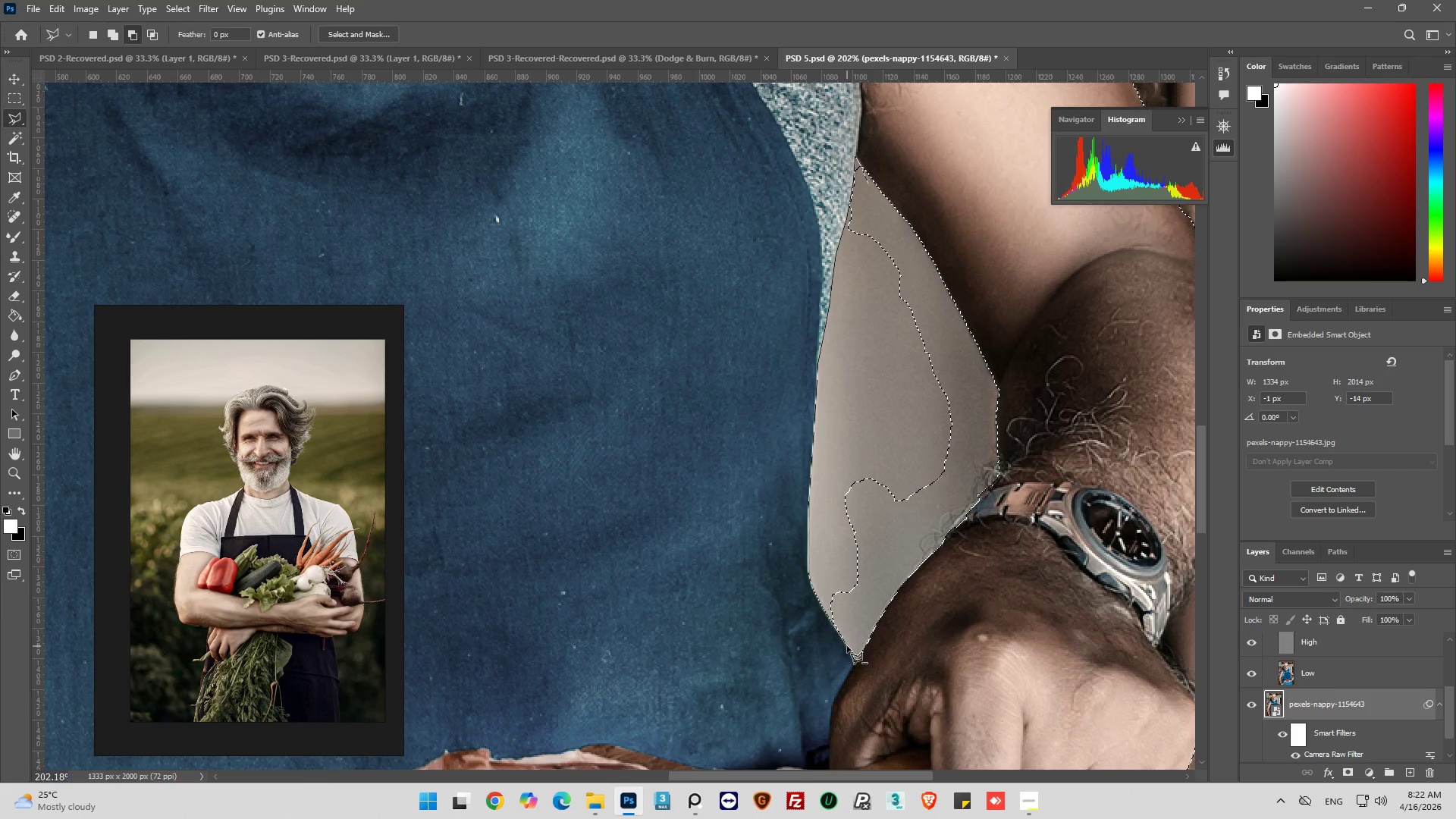 
left_click([847, 646])
 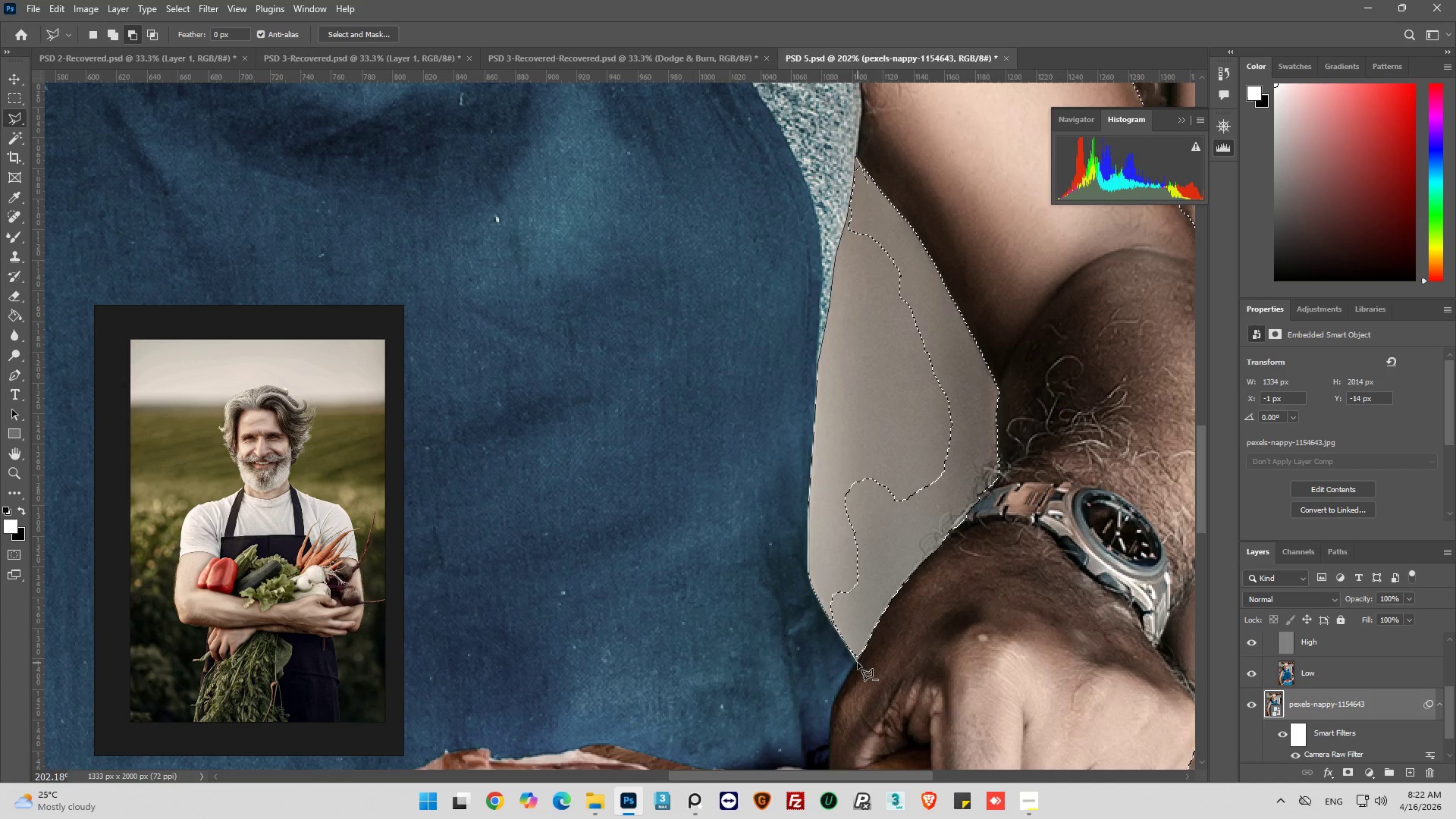 
left_click([858, 663])
 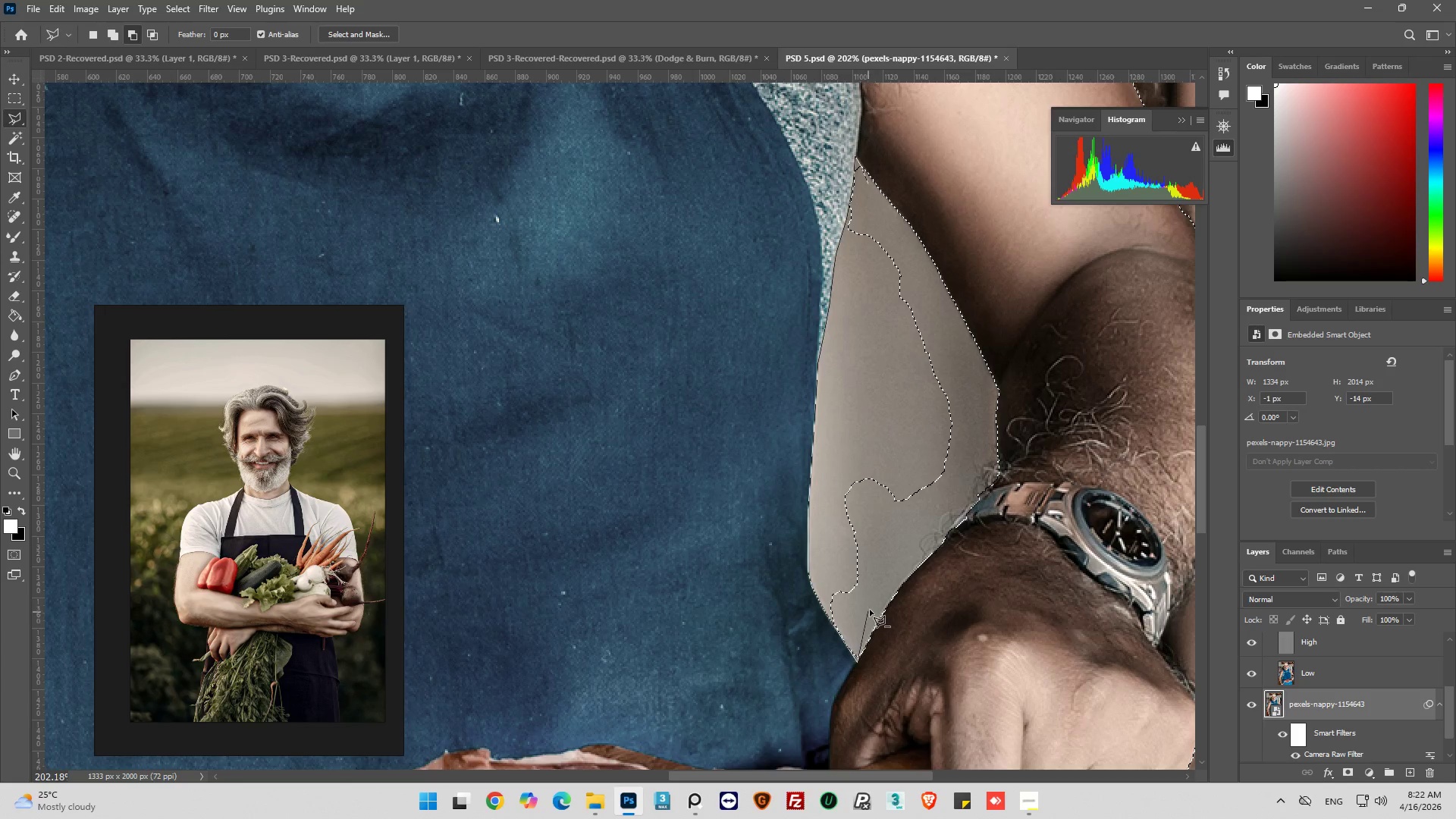 
left_click_drag(start_coordinate=[872, 606], to_coordinate=[873, 602])
 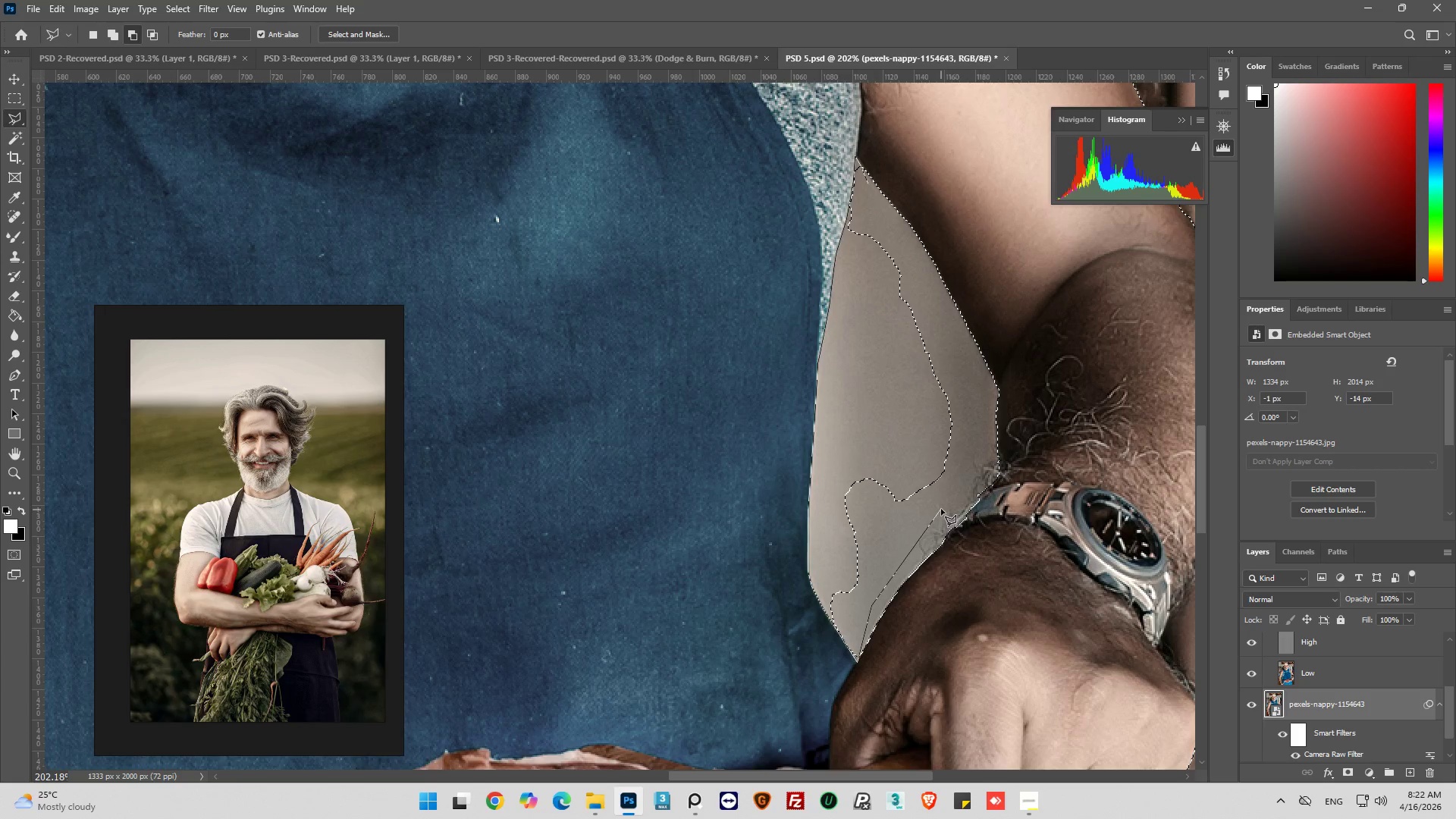 
left_click_drag(start_coordinate=[941, 506], to_coordinate=[946, 501])
 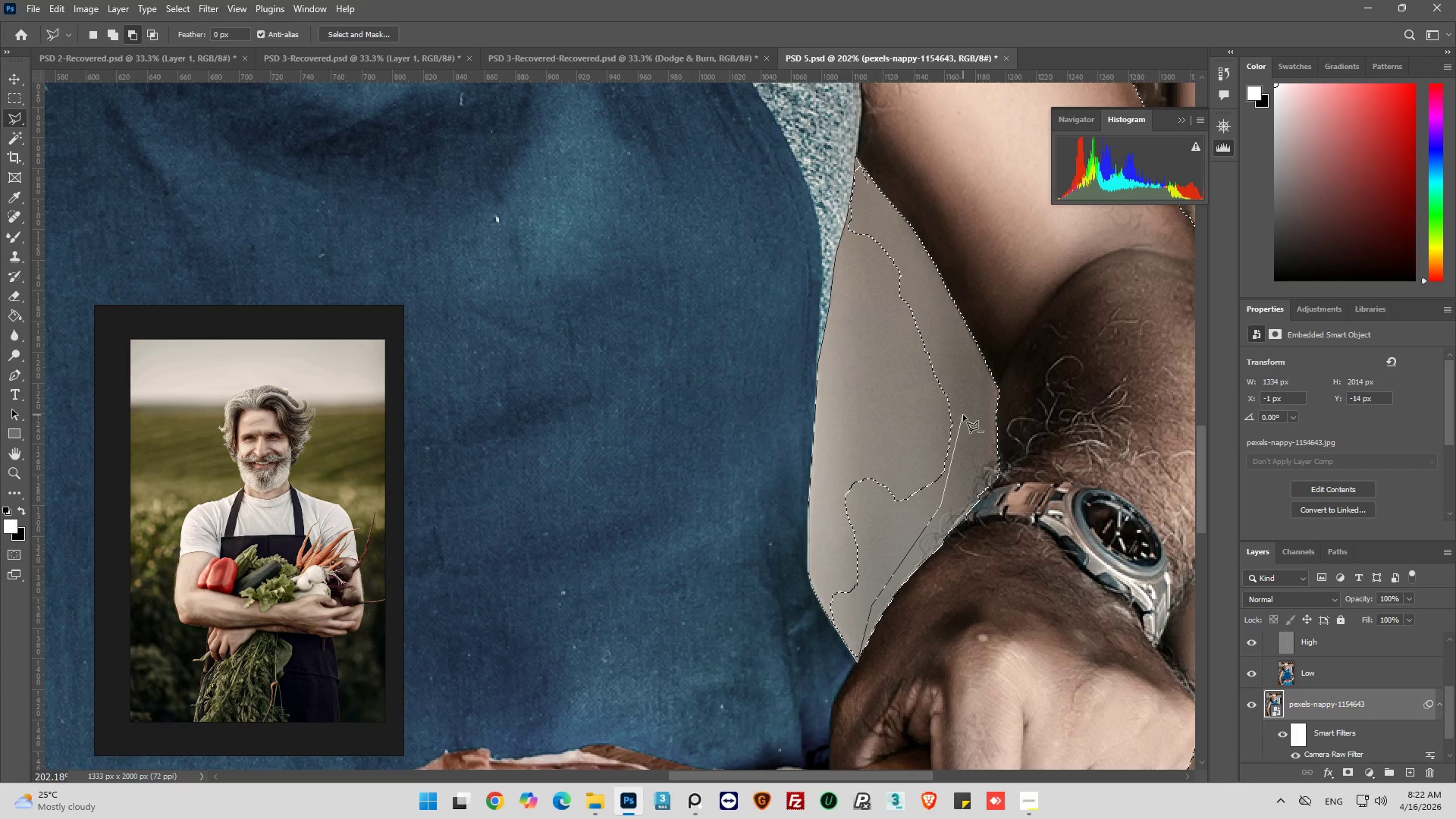 
left_click_drag(start_coordinate=[965, 410], to_coordinate=[964, 391])
 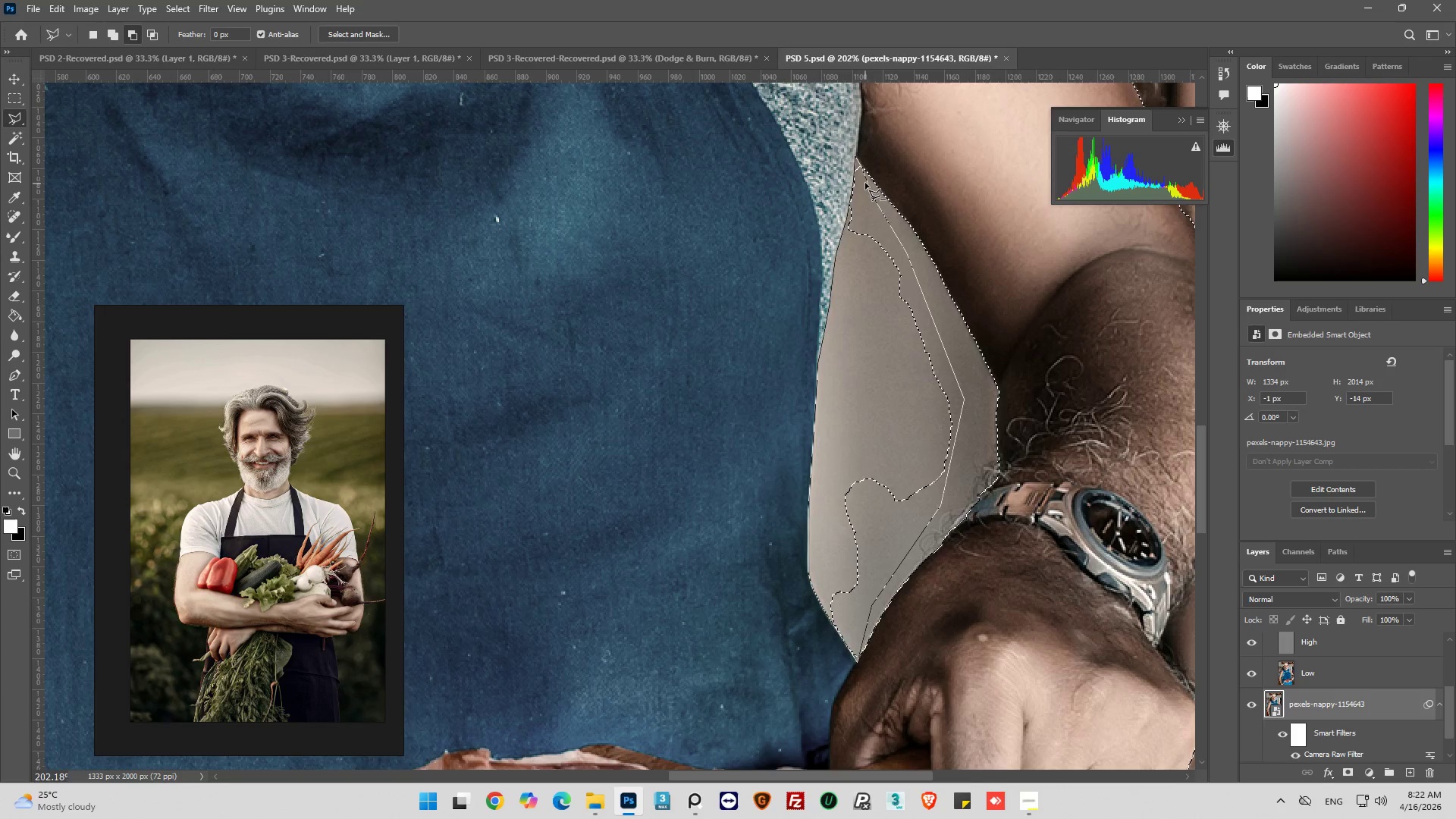 
left_click([870, 183])
 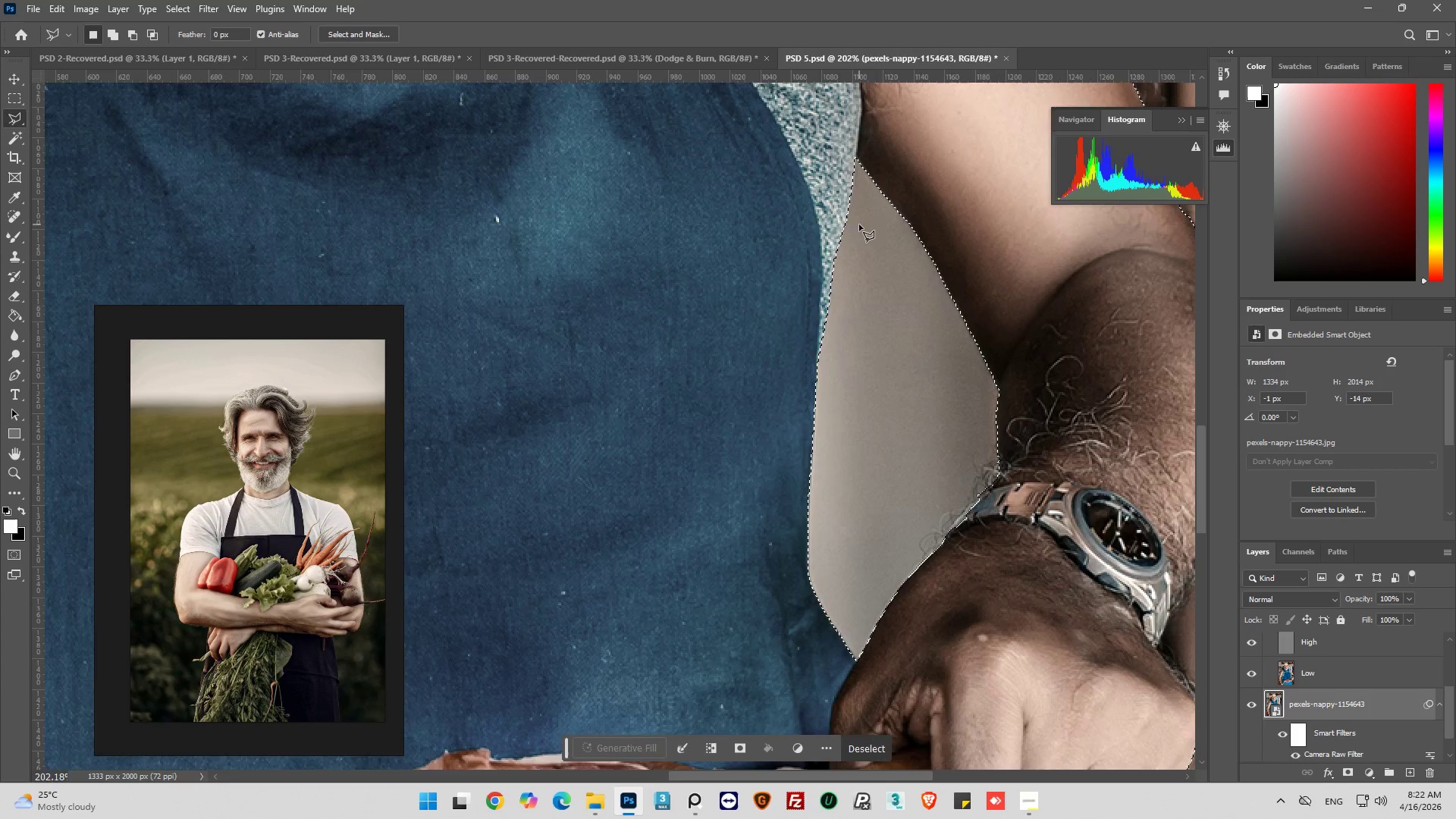 
hold_key(key=AltLeft, duration=0.67)
scroll: coordinate [867, 334], scroll_direction: down, amount: 11.0
 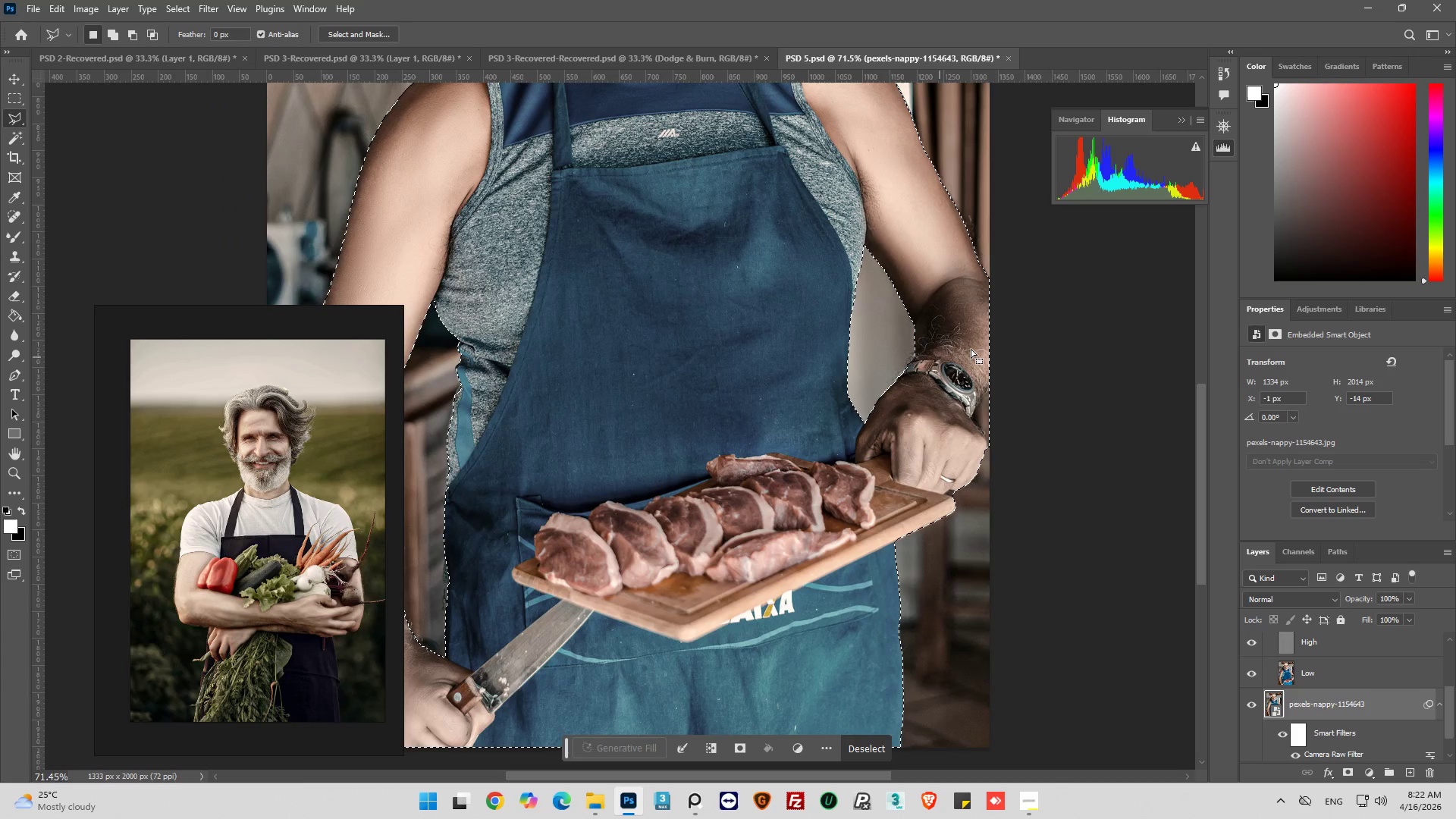 
hold_key(key=AltLeft, duration=0.61)
scroll: coordinate [1216, 564], scroll_direction: up, amount: 9.0
 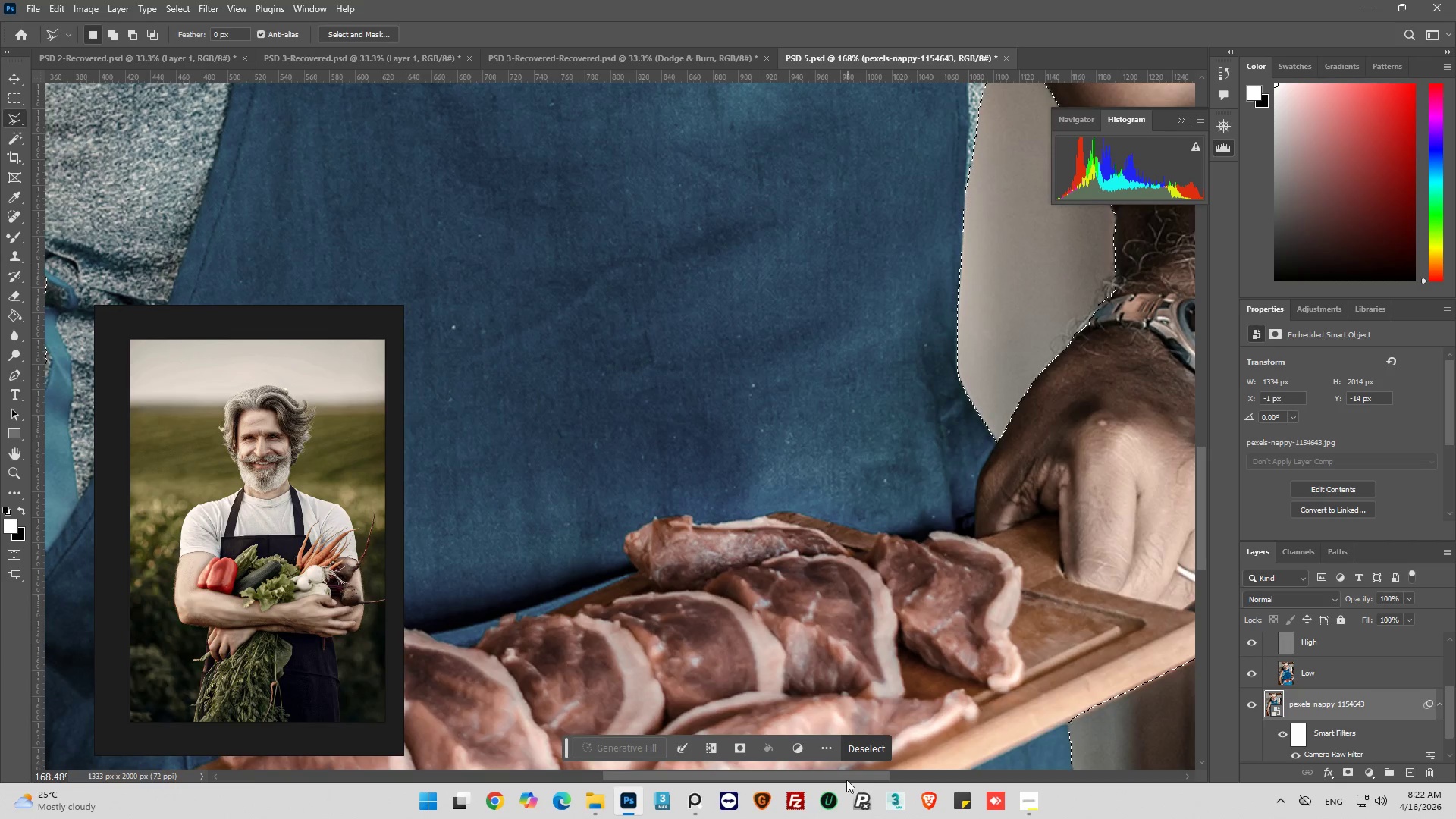 
left_click_drag(start_coordinate=[846, 780], to_coordinate=[928, 770])
 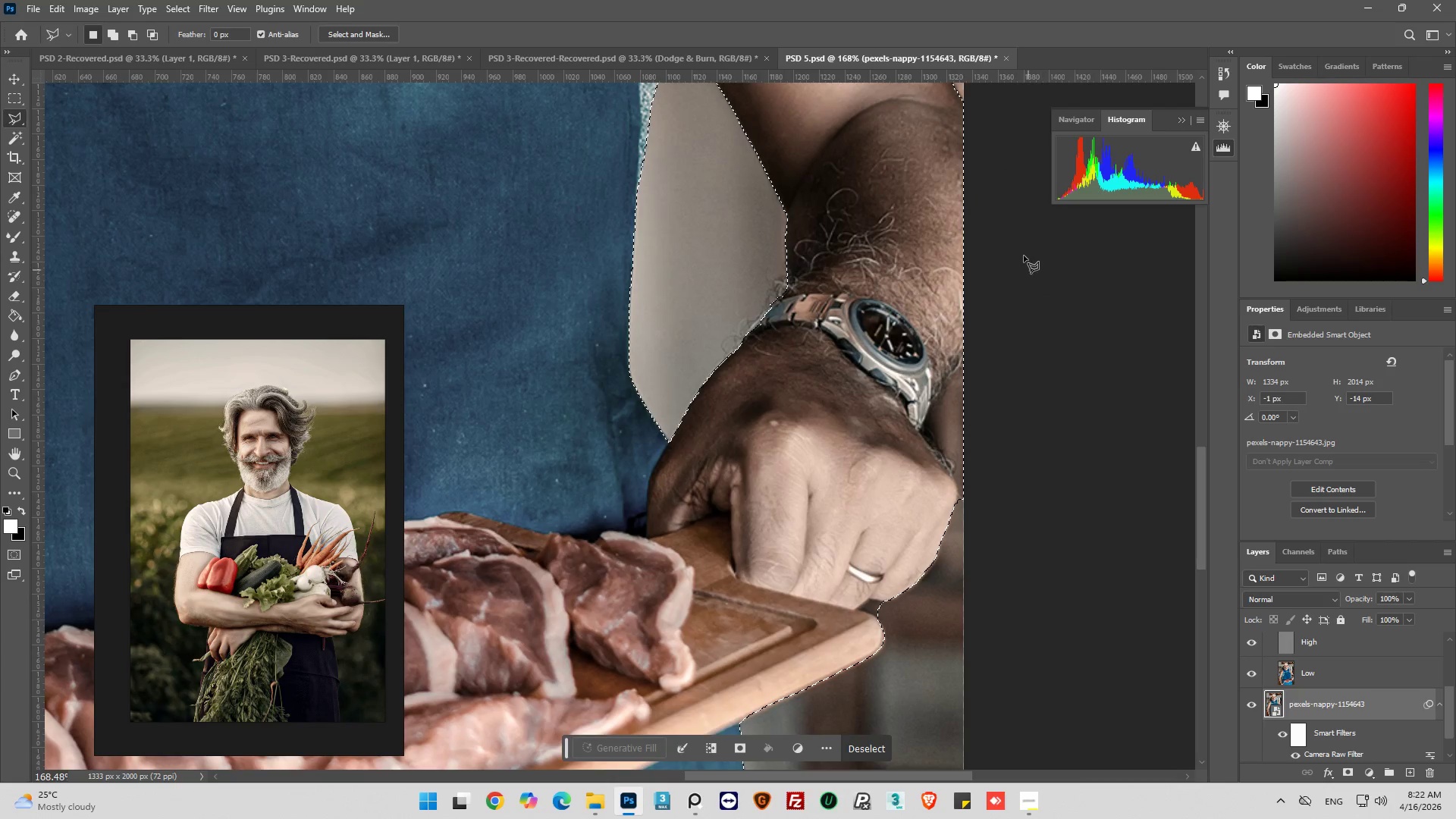 
key(Alt+AltLeft)
 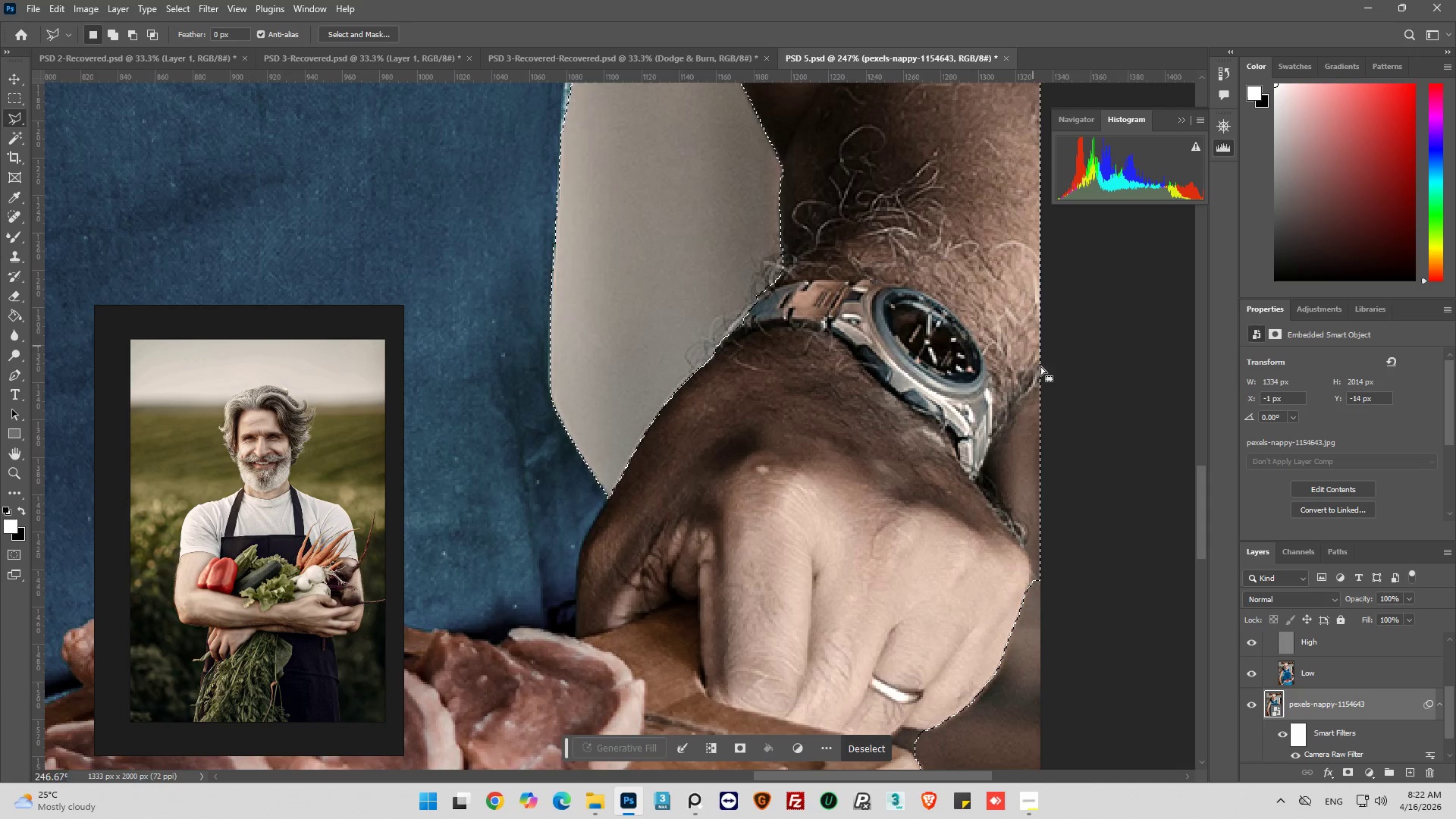 
scroll: coordinate [1013, 290], scroll_direction: up, amount: 5.0
 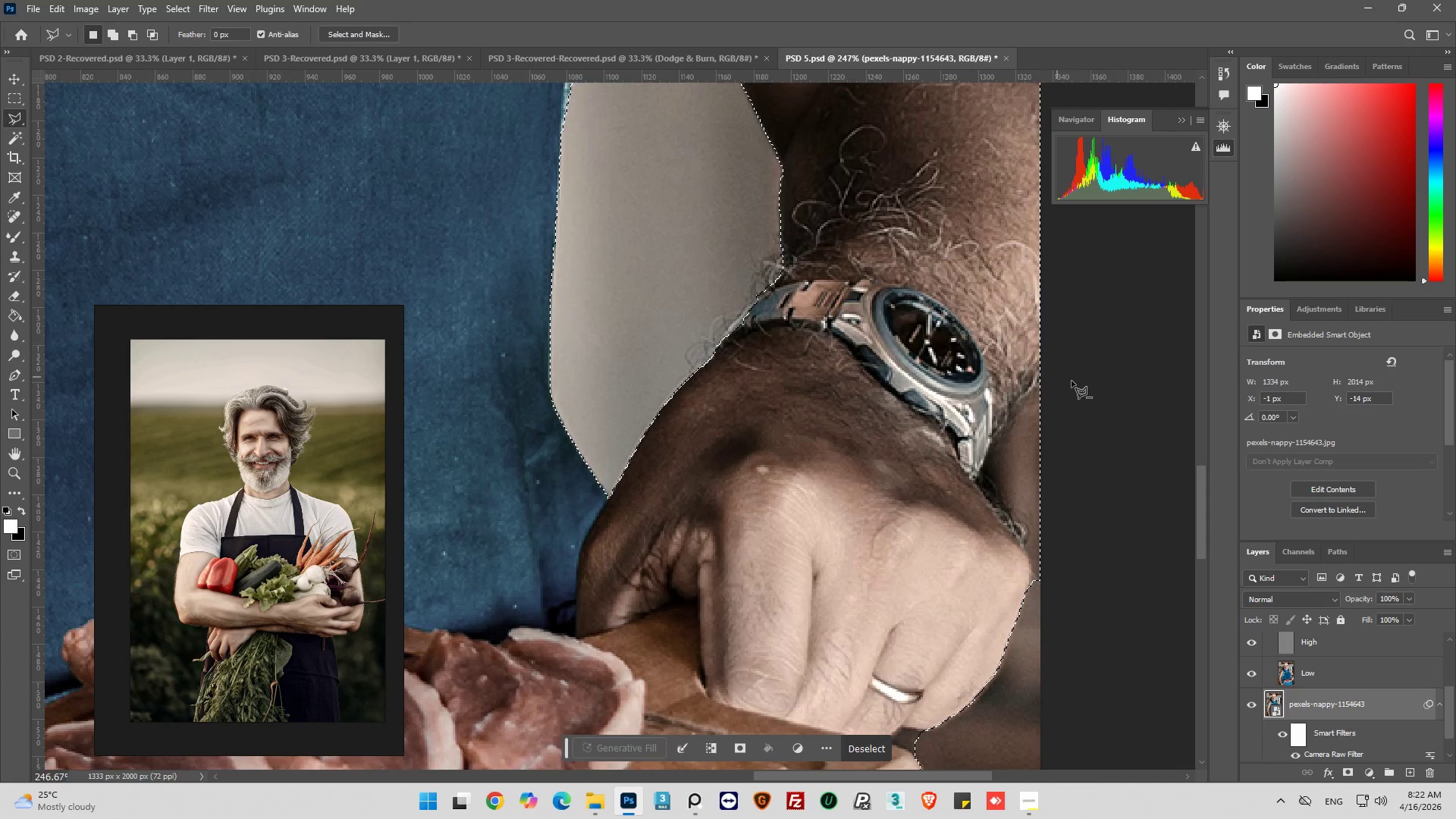 
key(Alt+AltLeft)
 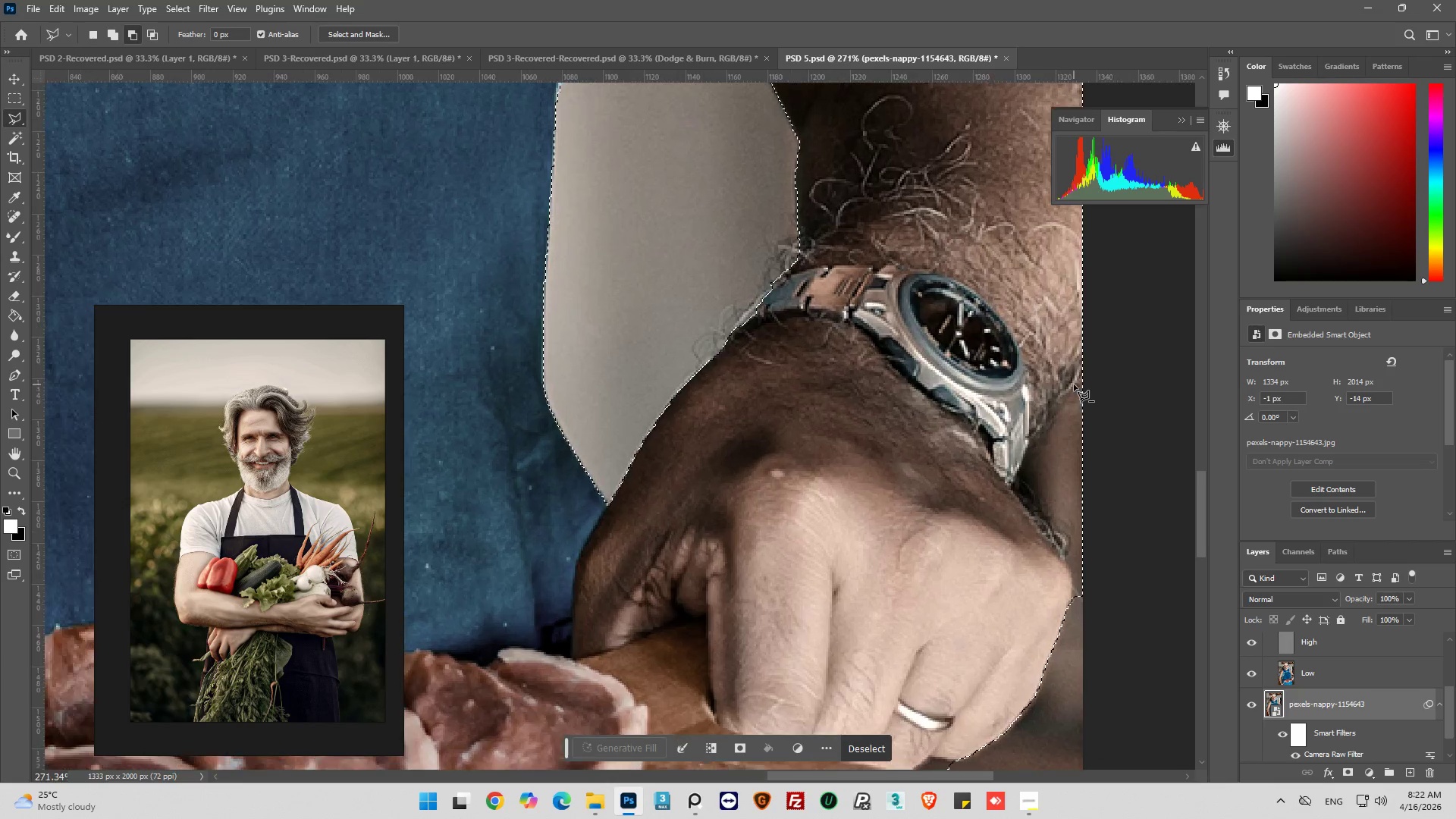 
scroll: coordinate [1074, 384], scroll_direction: up, amount: 1.0
 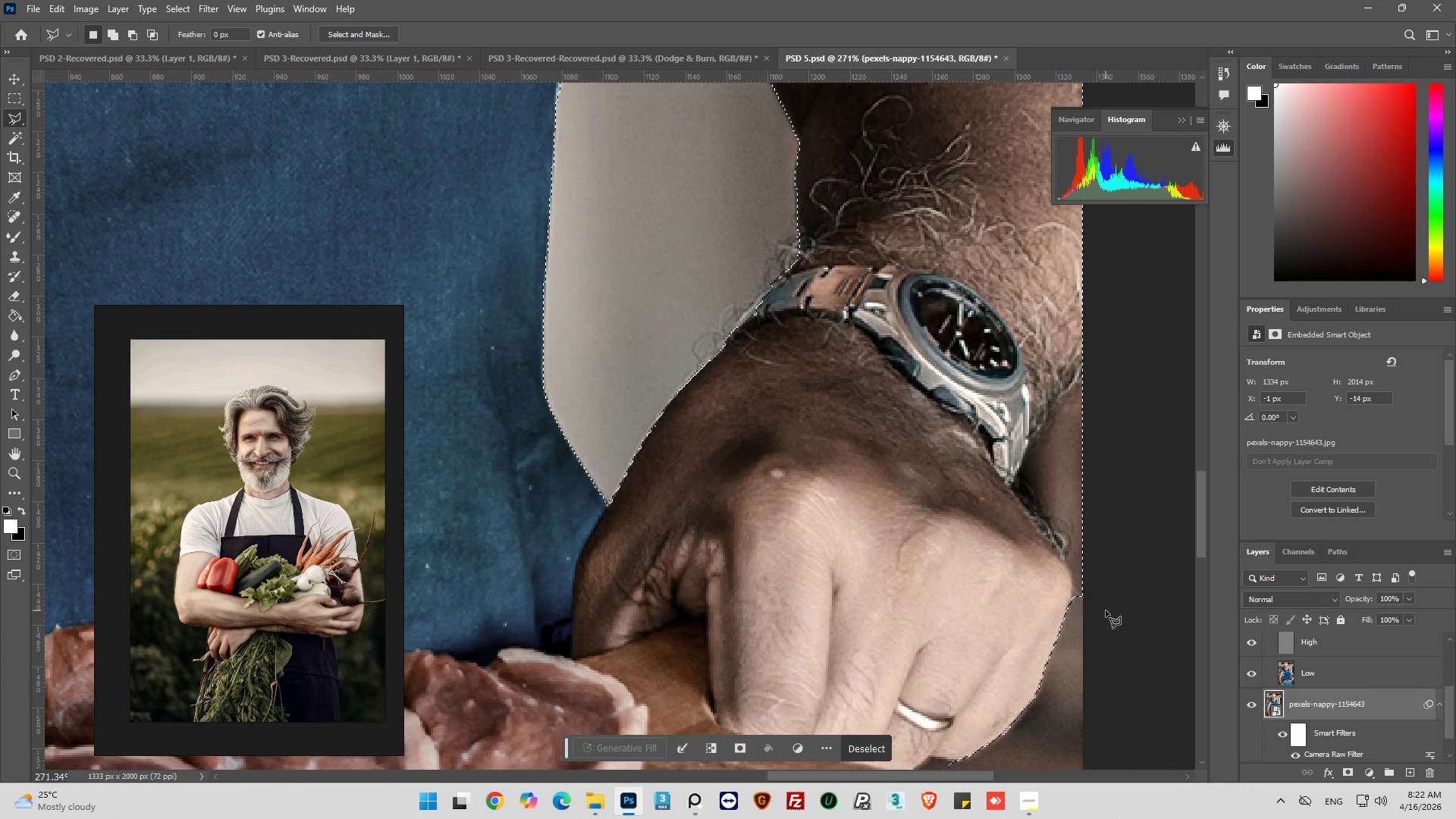 
hold_key(key=AltLeft, duration=0.72)
left_click([1119, 617])
 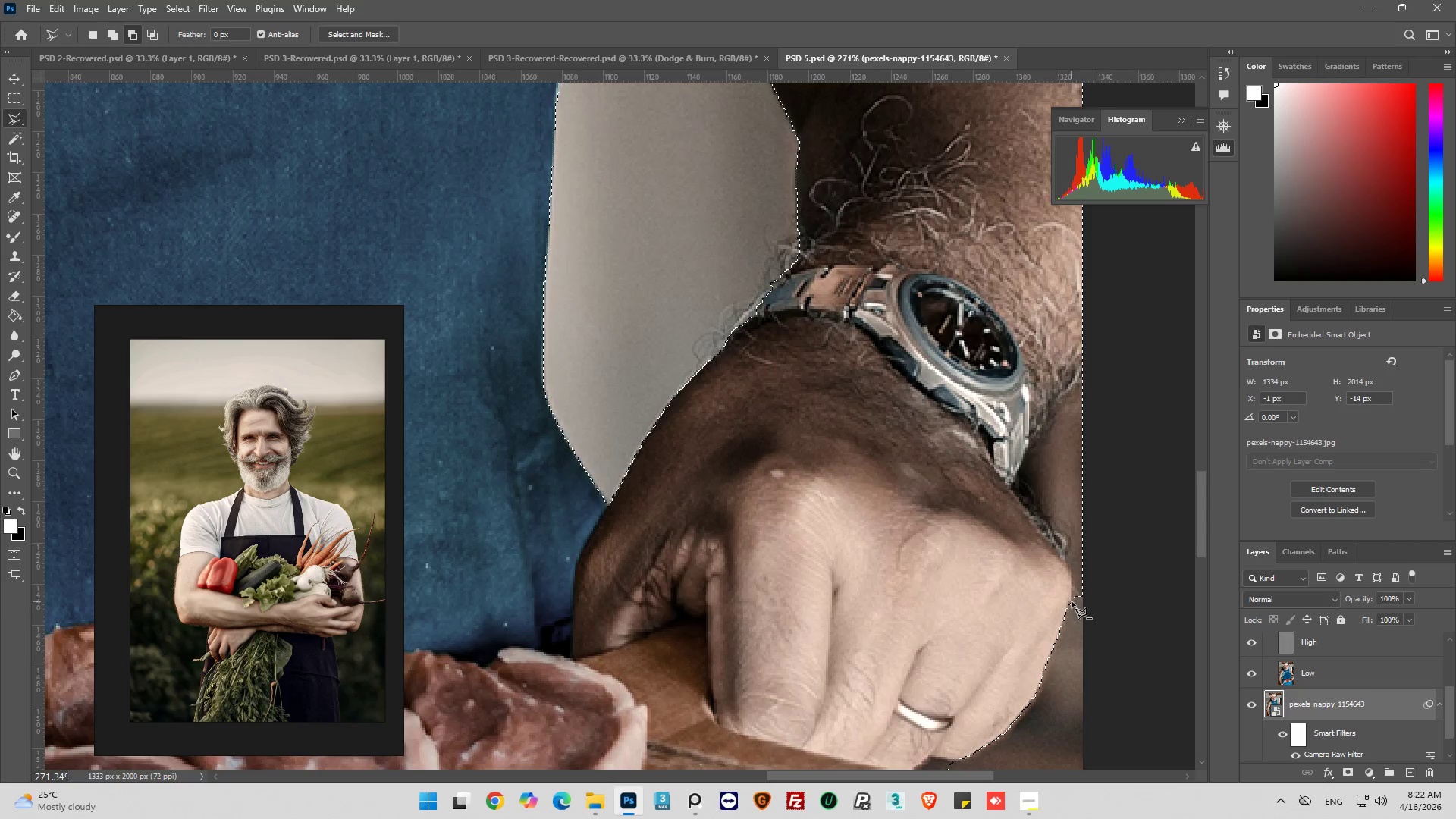 
left_click_drag(start_coordinate=[1072, 601], to_coordinate=[1072, 592])
 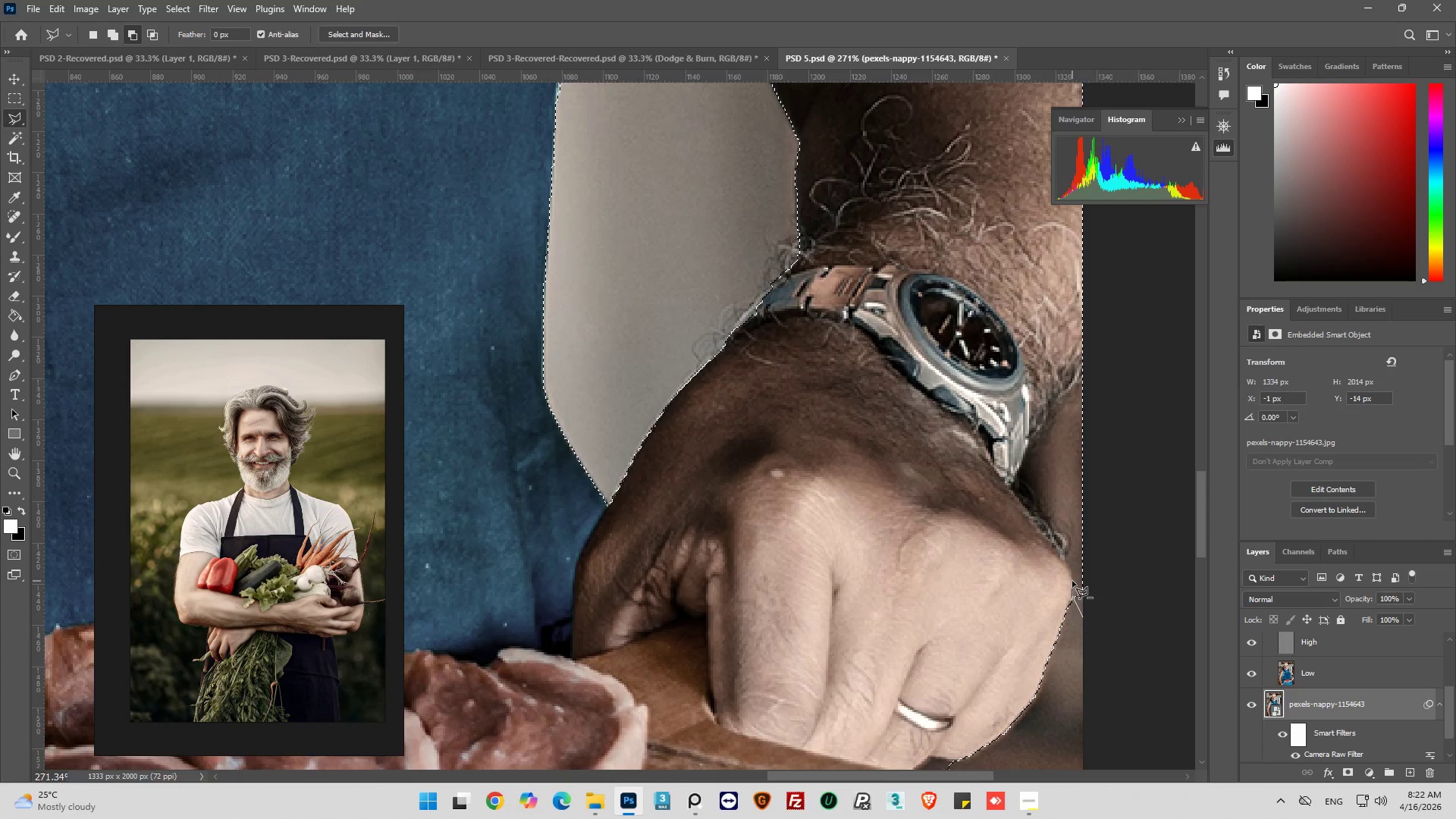 
left_click([1072, 581])
 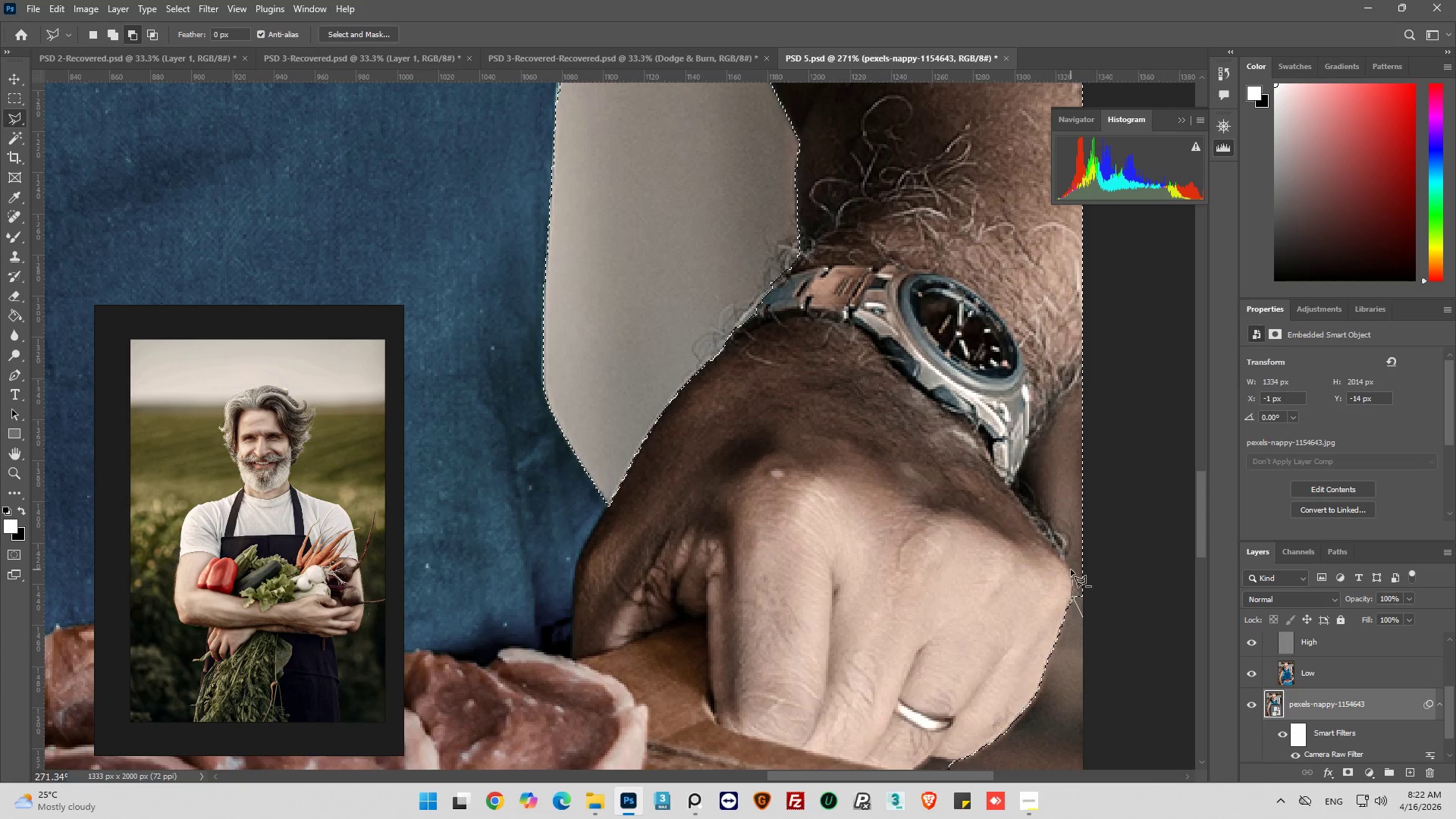 
left_click([1071, 570])
 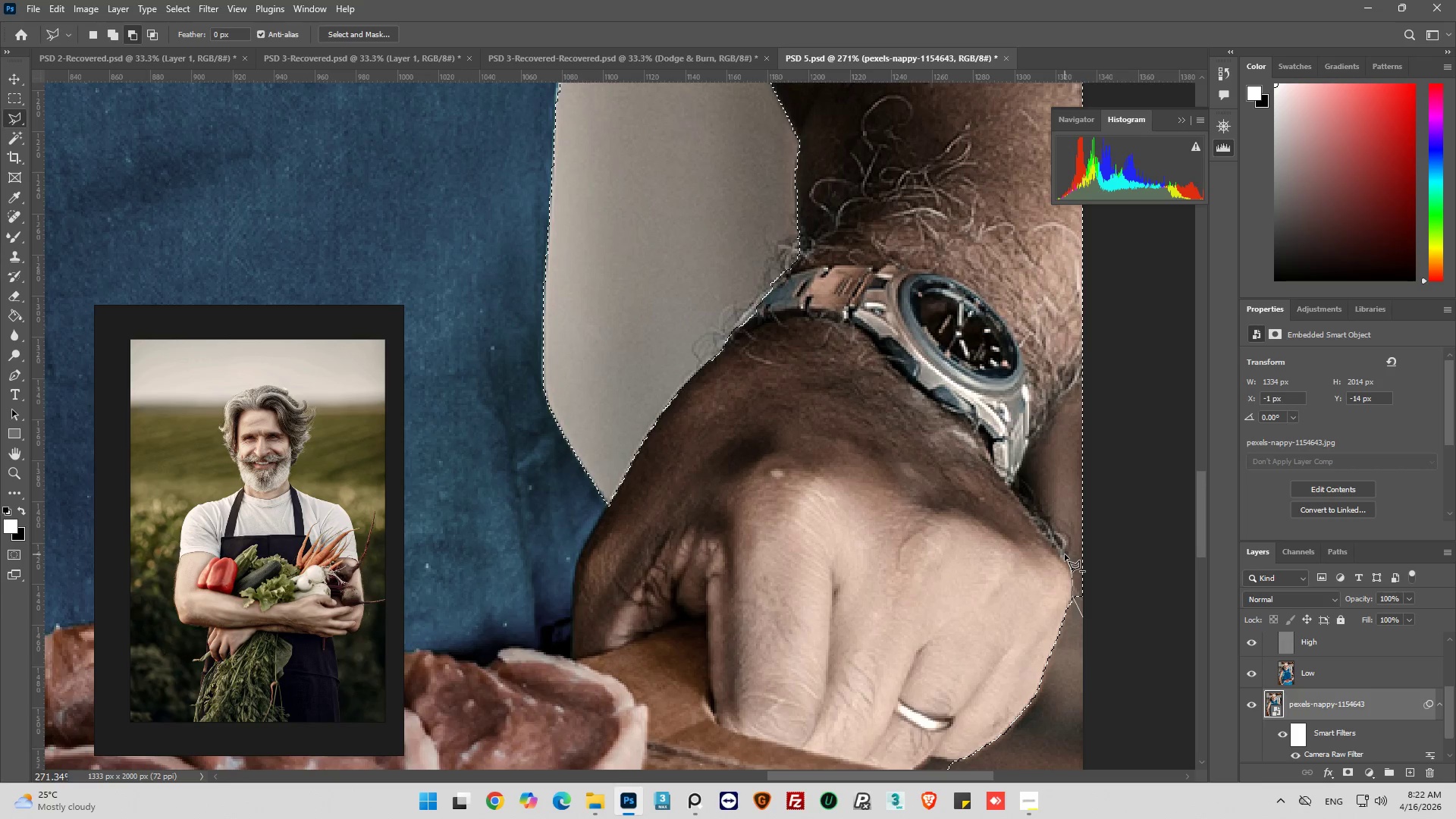 
left_click([1065, 554])
 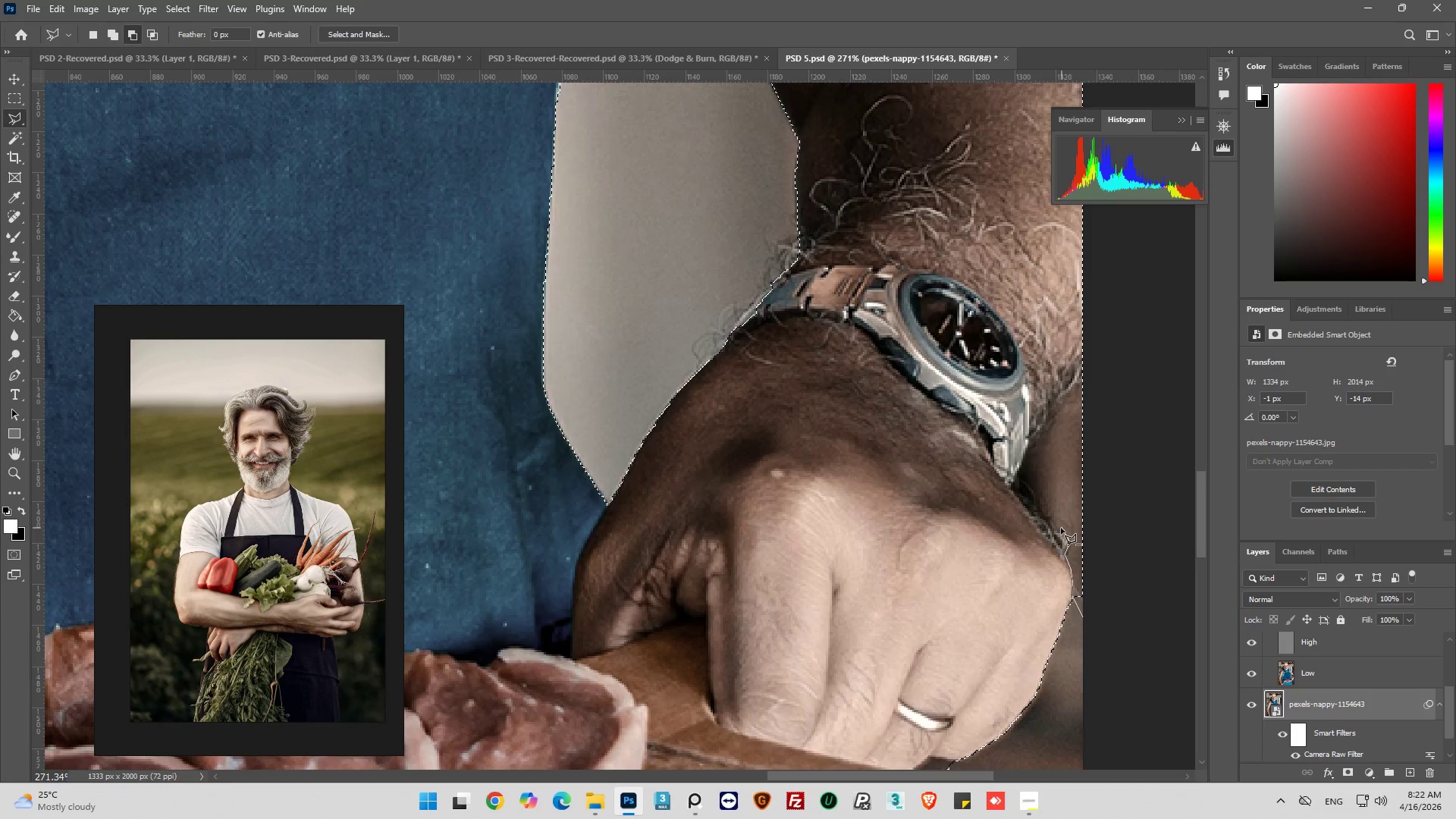 
left_click_drag(start_coordinate=[1053, 526], to_coordinate=[1040, 513])
 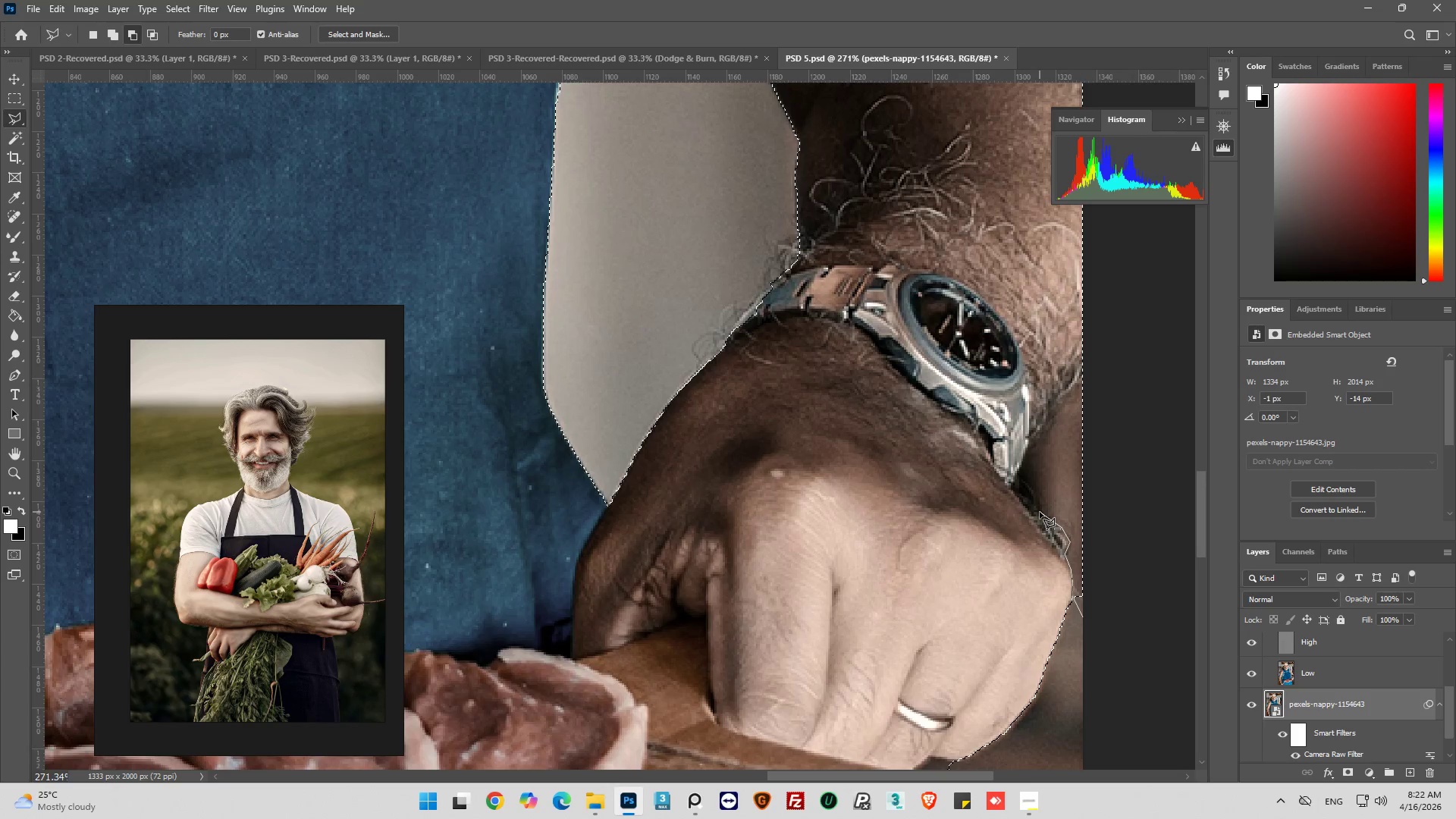 
triple_click([1040, 512])
 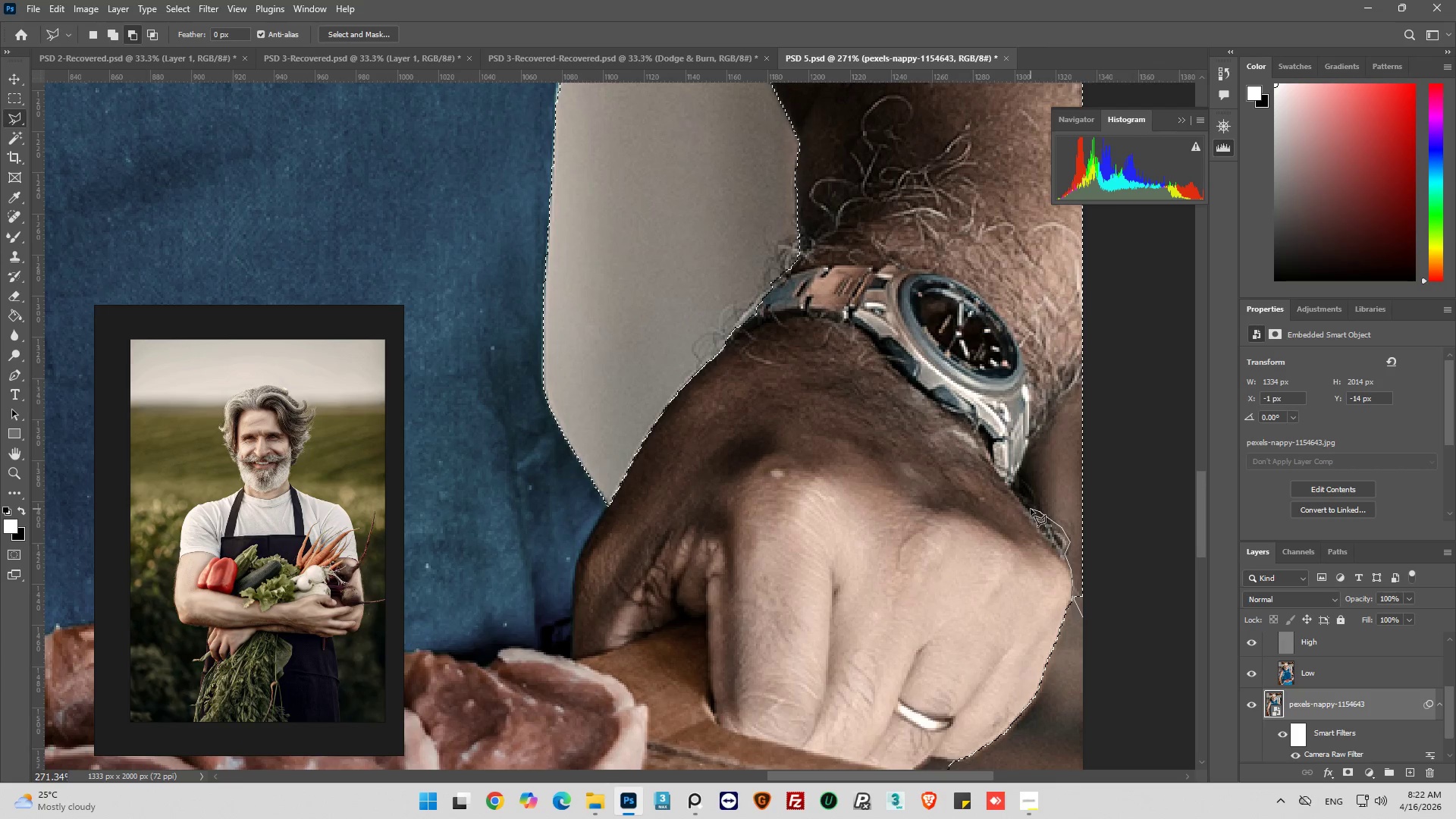 
triple_click([1031, 509])
 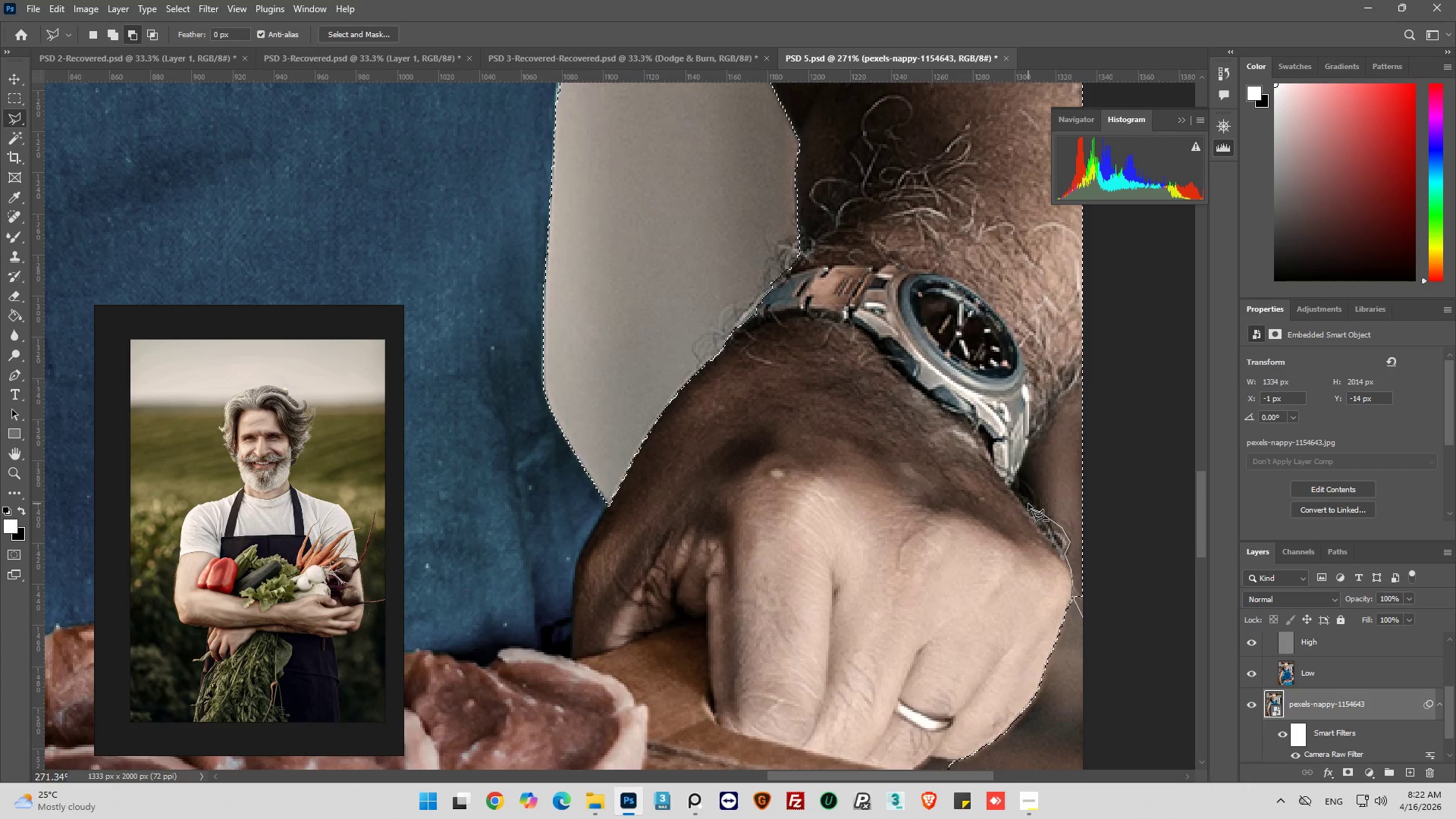 
left_click_drag(start_coordinate=[1028, 504], to_coordinate=[1025, 499])
 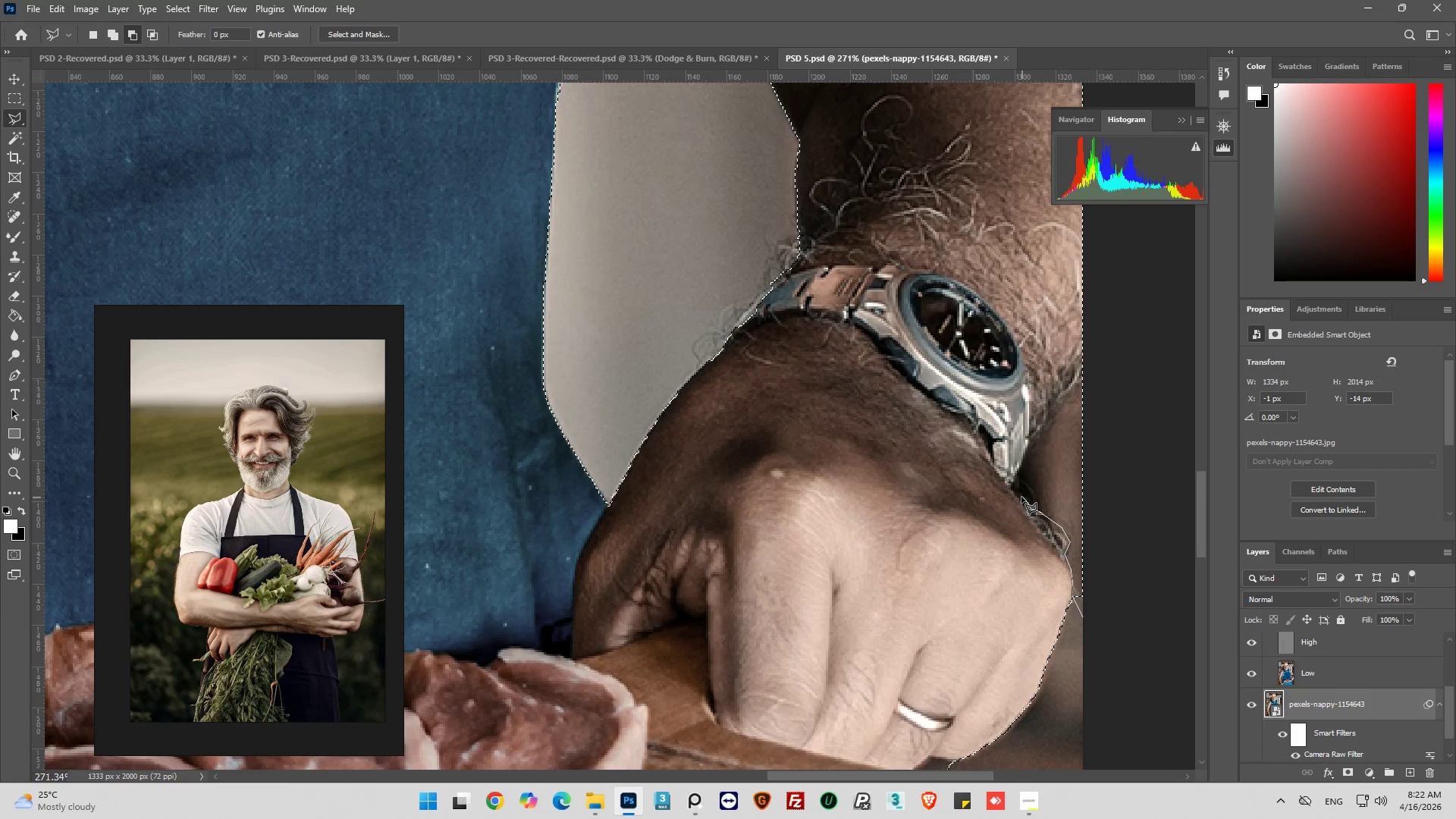 
left_click_drag(start_coordinate=[1022, 497], to_coordinate=[1016, 488])
 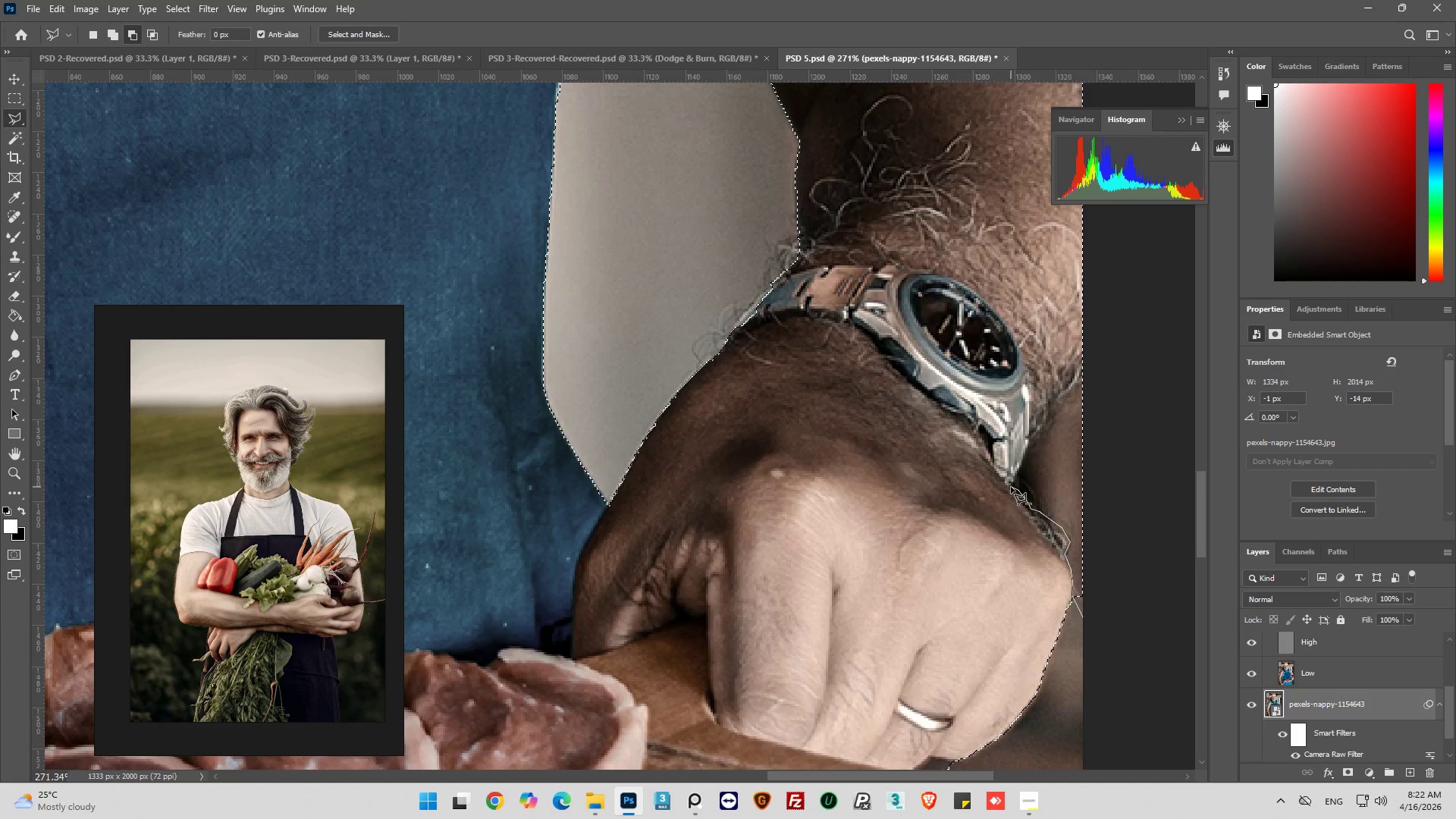 
left_click([1011, 487])
 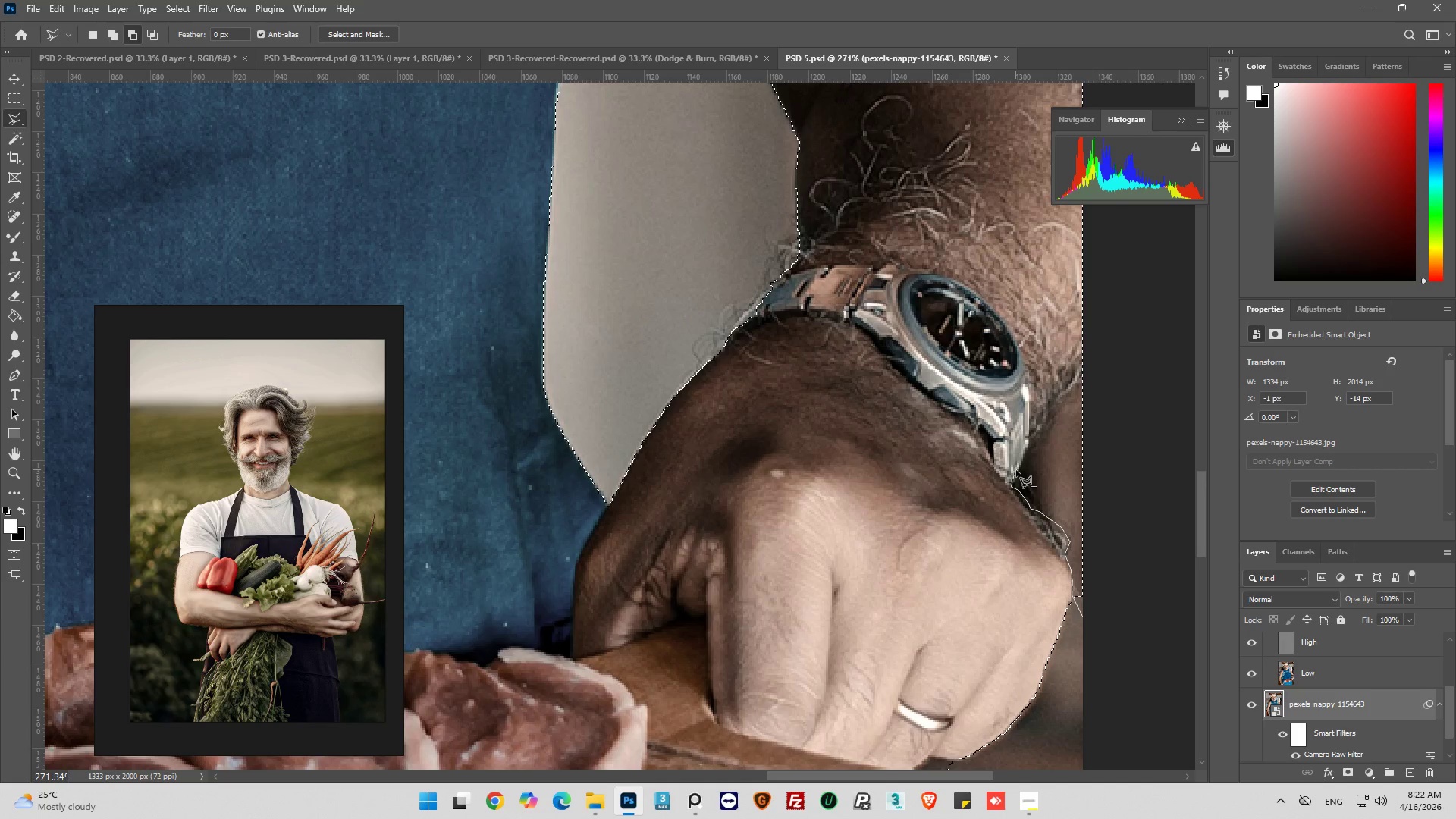 
left_click([1018, 471])
 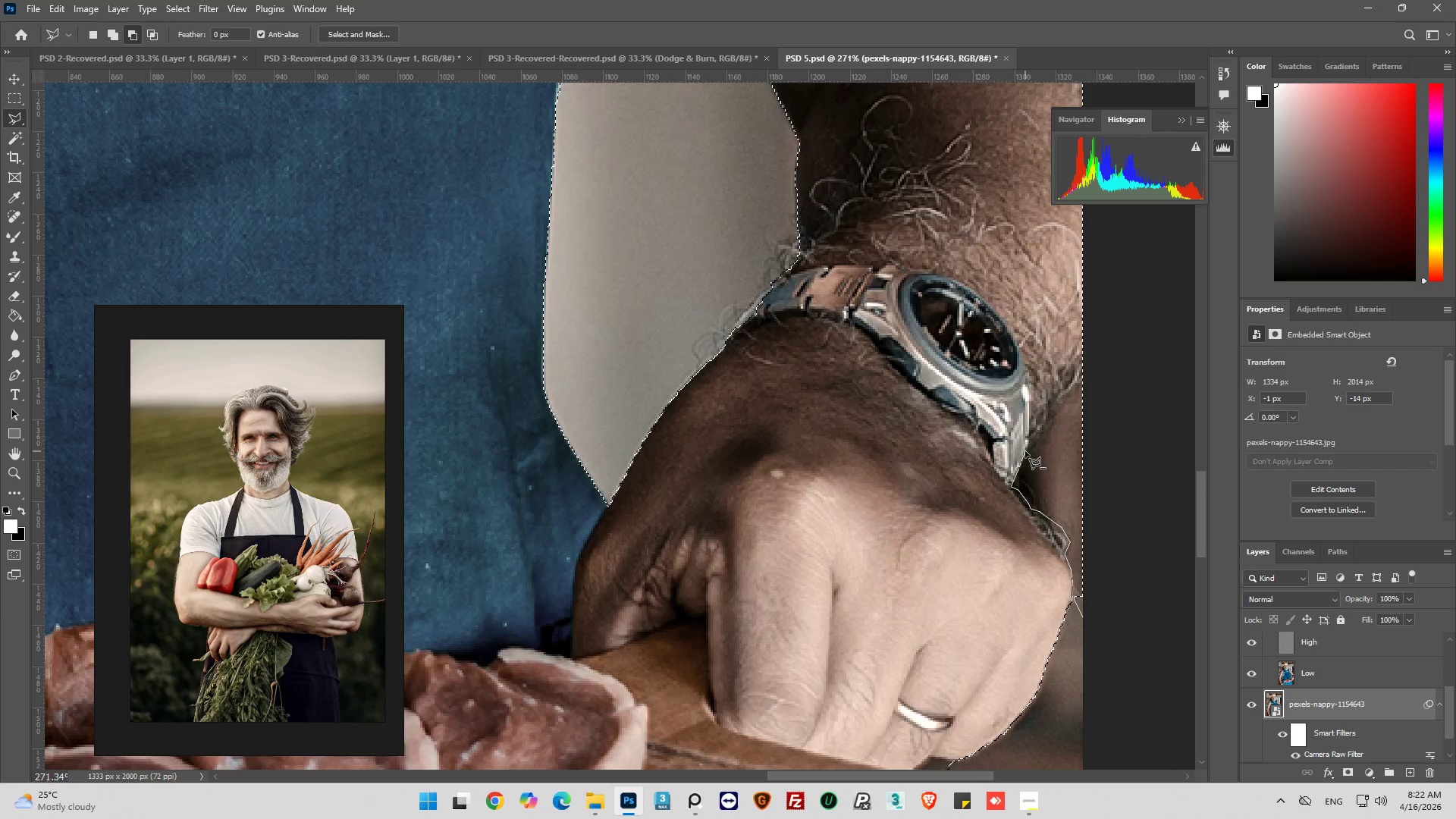 
left_click([1025, 451])
 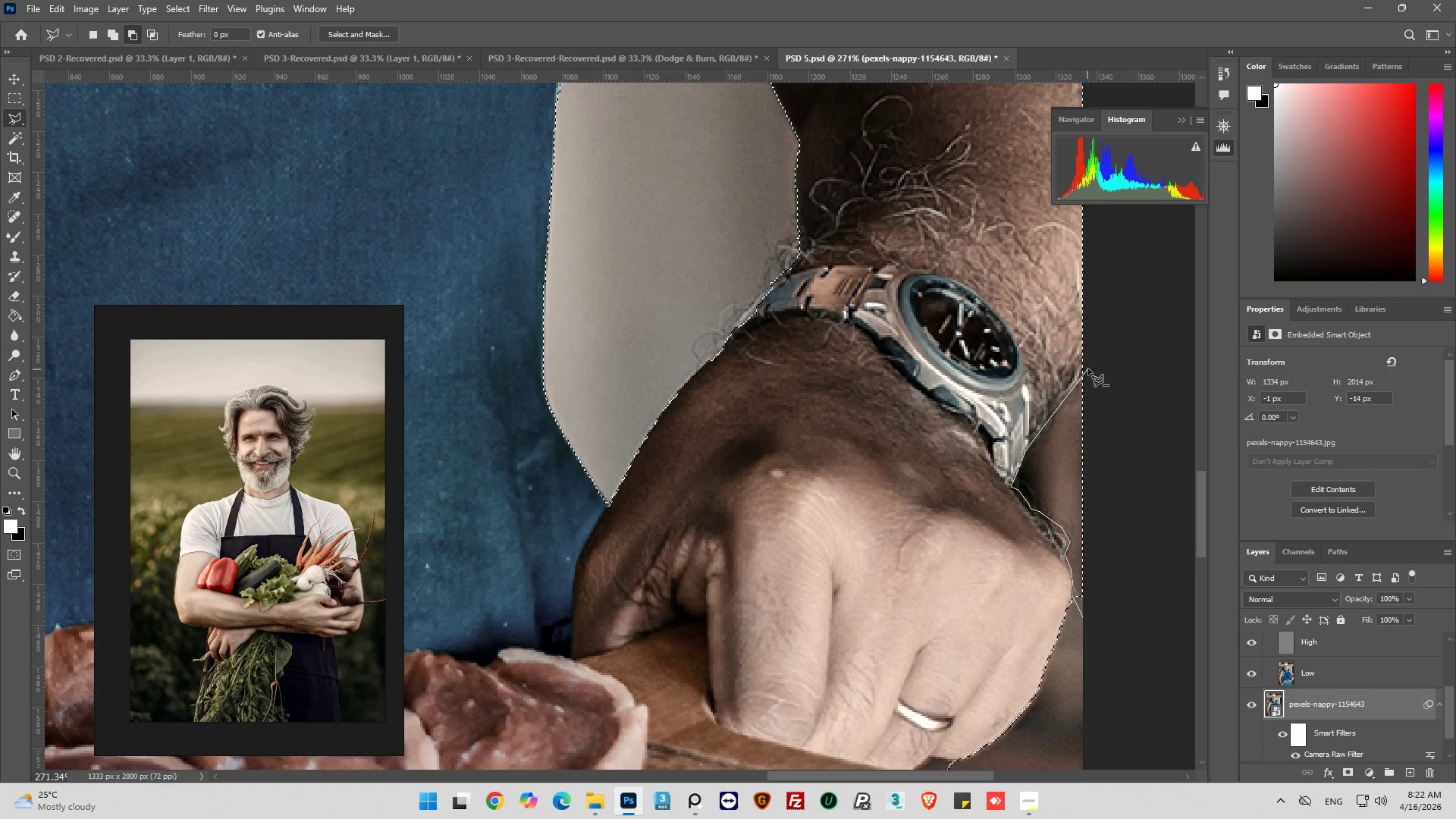 
left_click([1092, 365])
 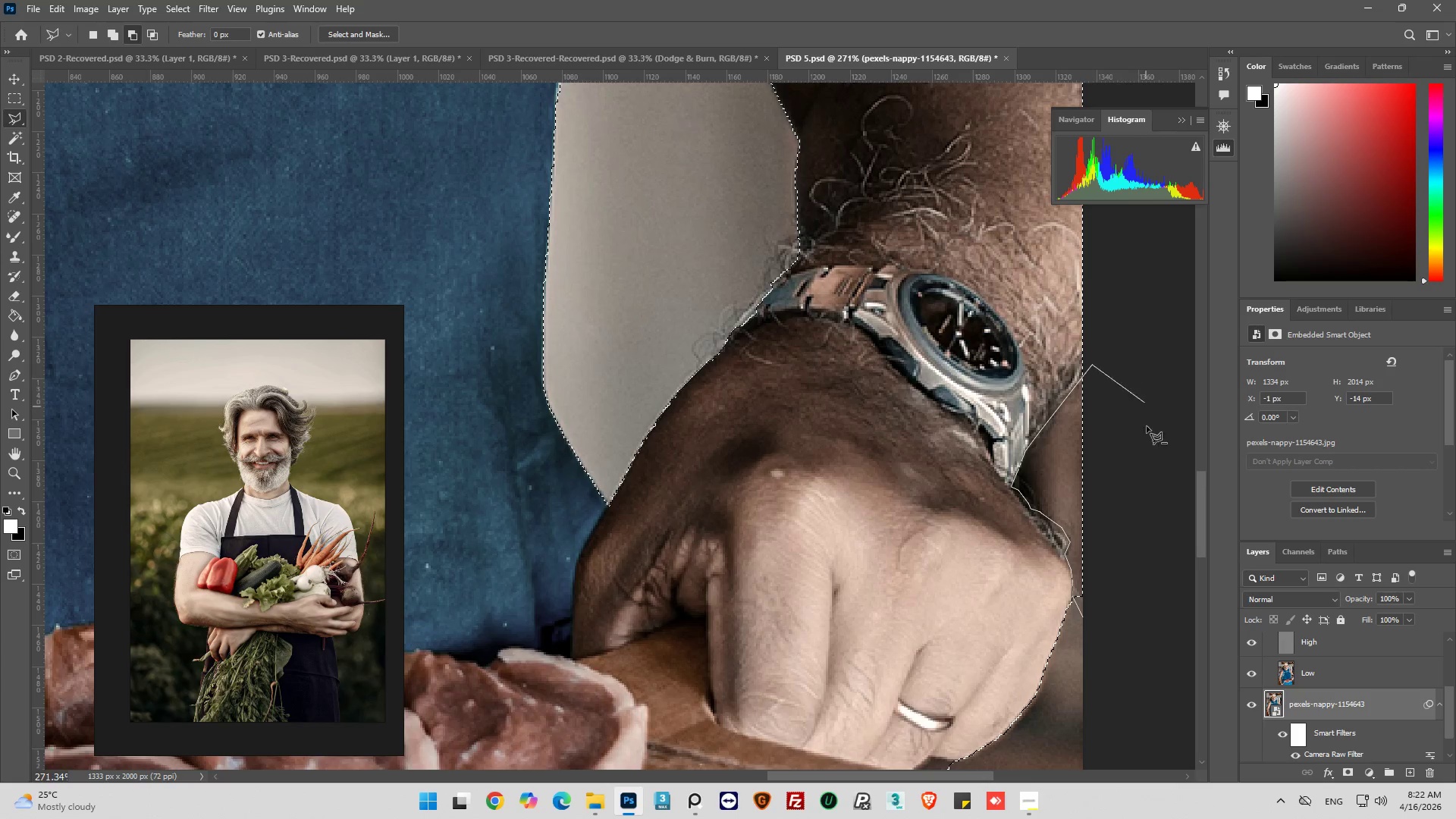 
left_click_drag(start_coordinate=[1147, 429], to_coordinate=[1150, 463])
 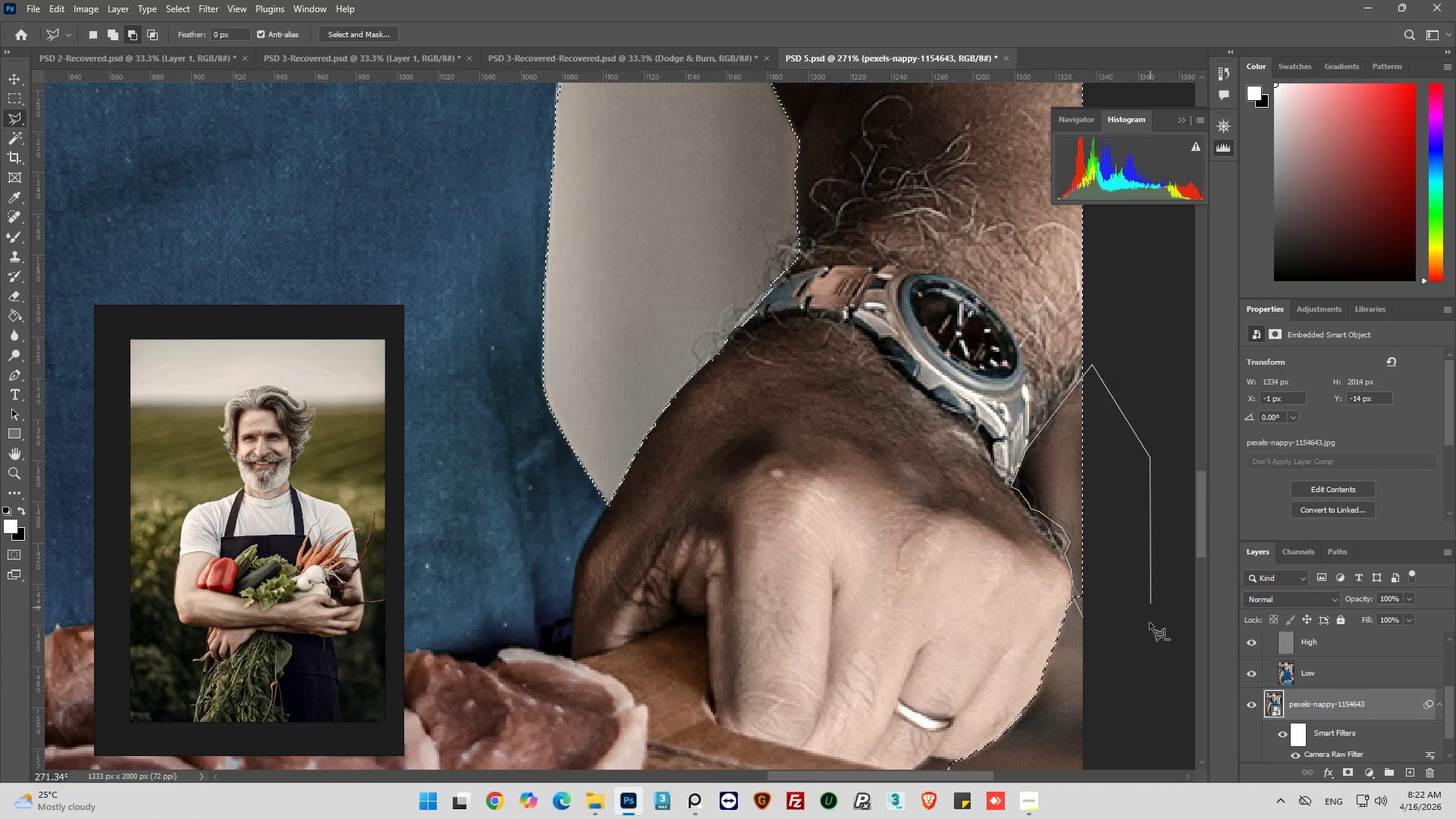 
left_click_drag(start_coordinate=[1150, 604], to_coordinate=[1147, 628])
 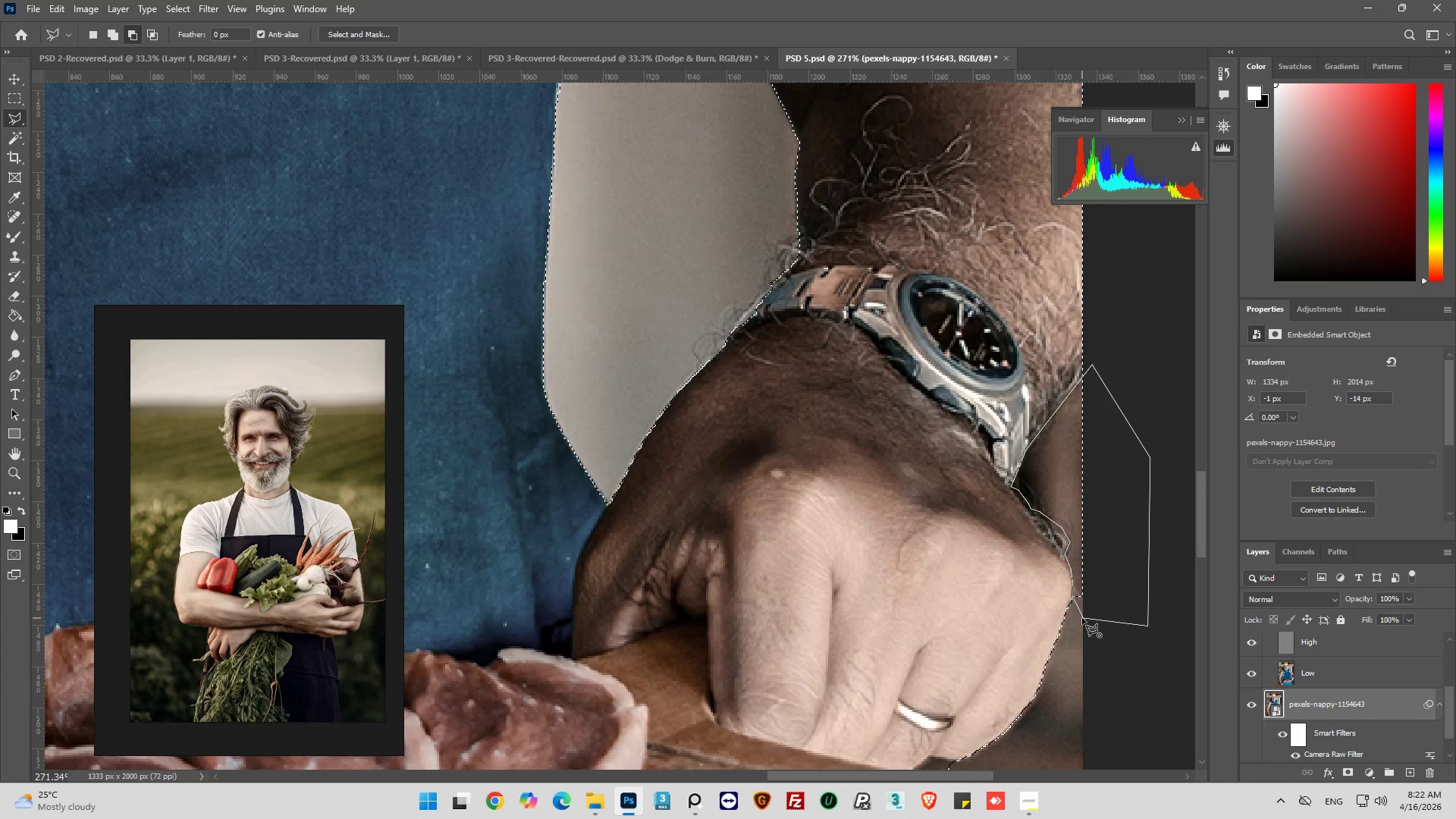 
left_click([1082, 618])
 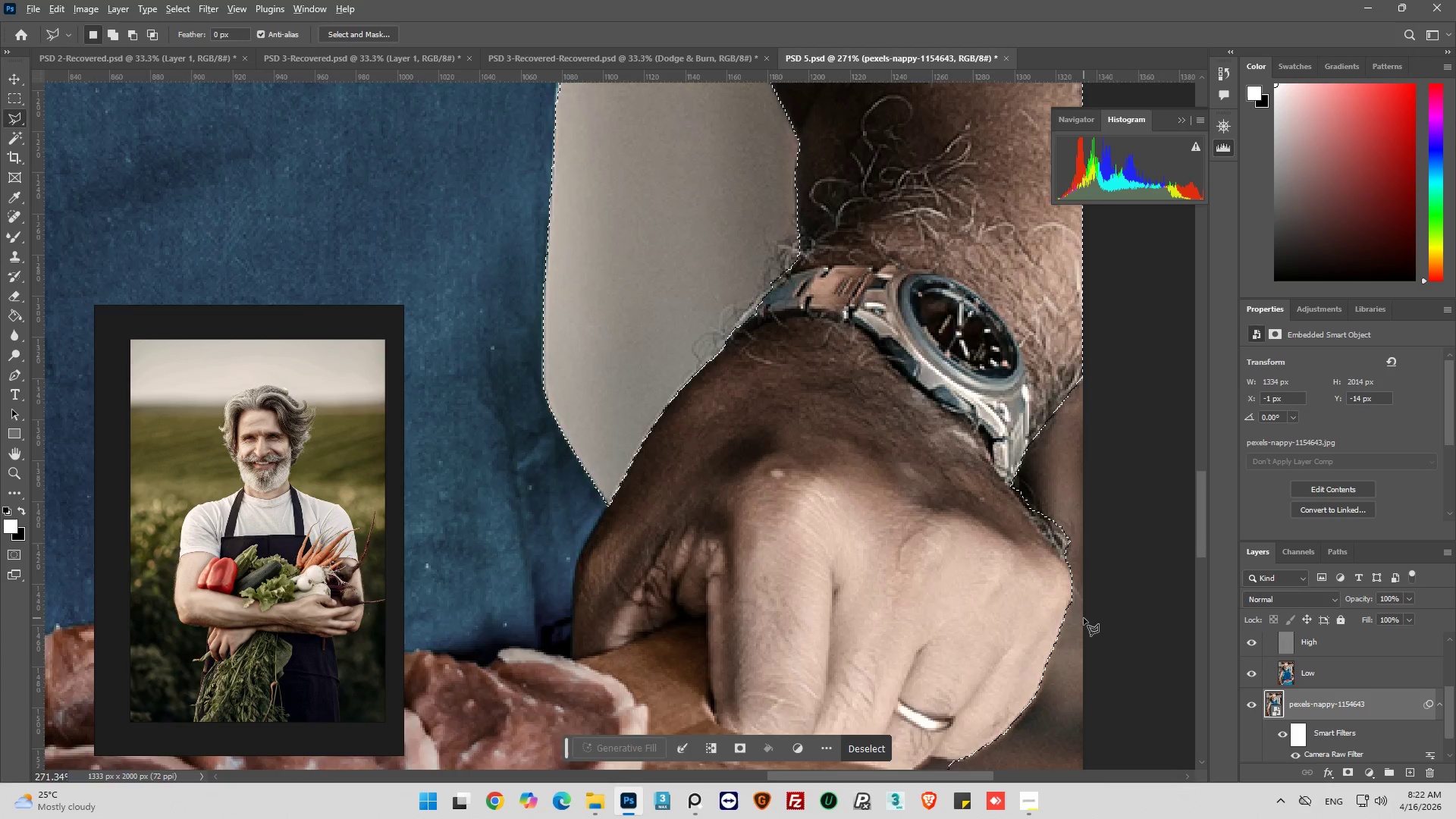 
hold_key(key=AltLeft, duration=0.86)
scroll: coordinate [1091, 612], scroll_direction: down, amount: 18.0
 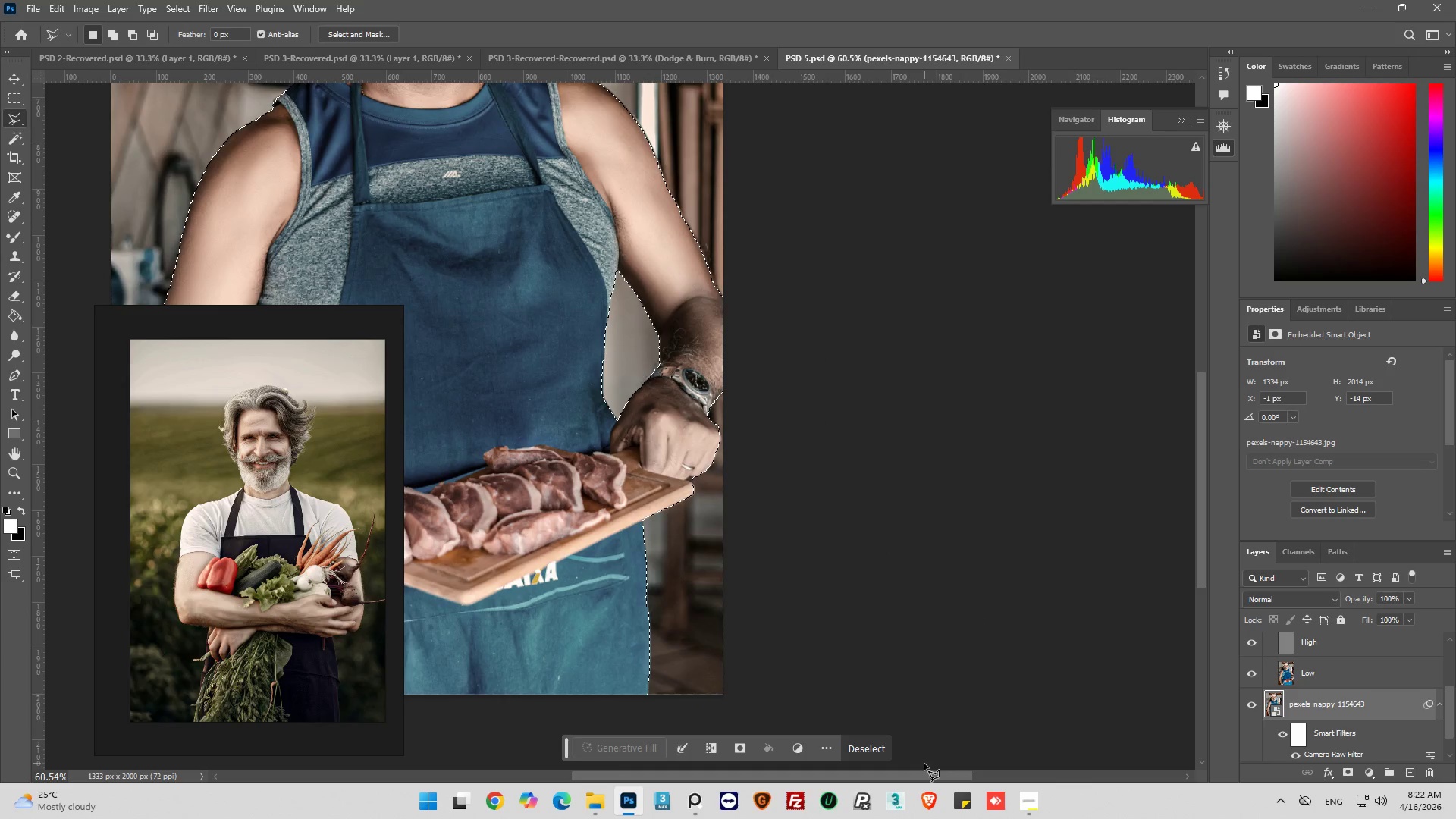 
left_click_drag(start_coordinate=[924, 775], to_coordinate=[799, 767])
 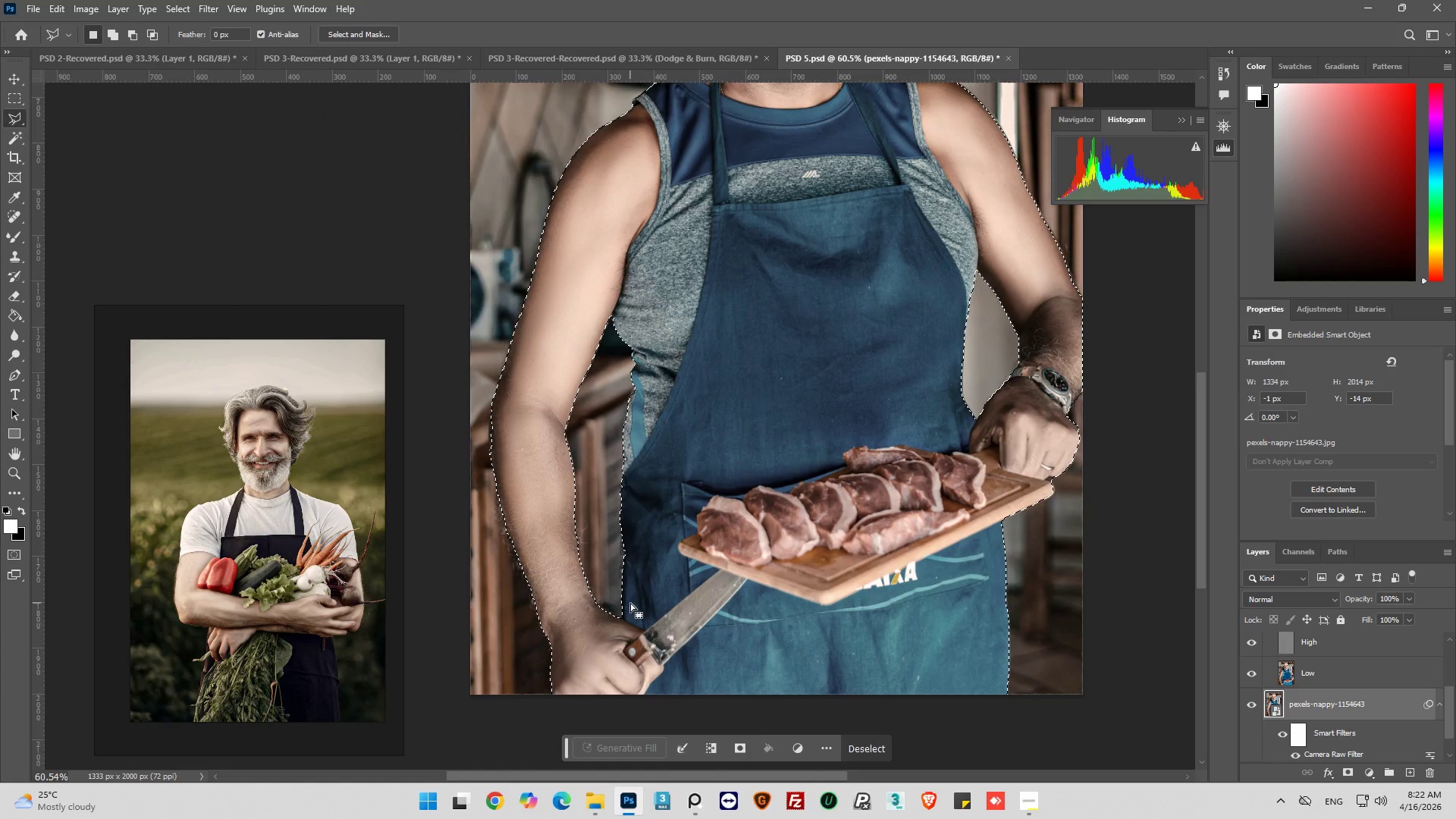 
hold_key(key=AltLeft, duration=0.7)
scroll: coordinate [581, 595], scroll_direction: up, amount: 5.0
 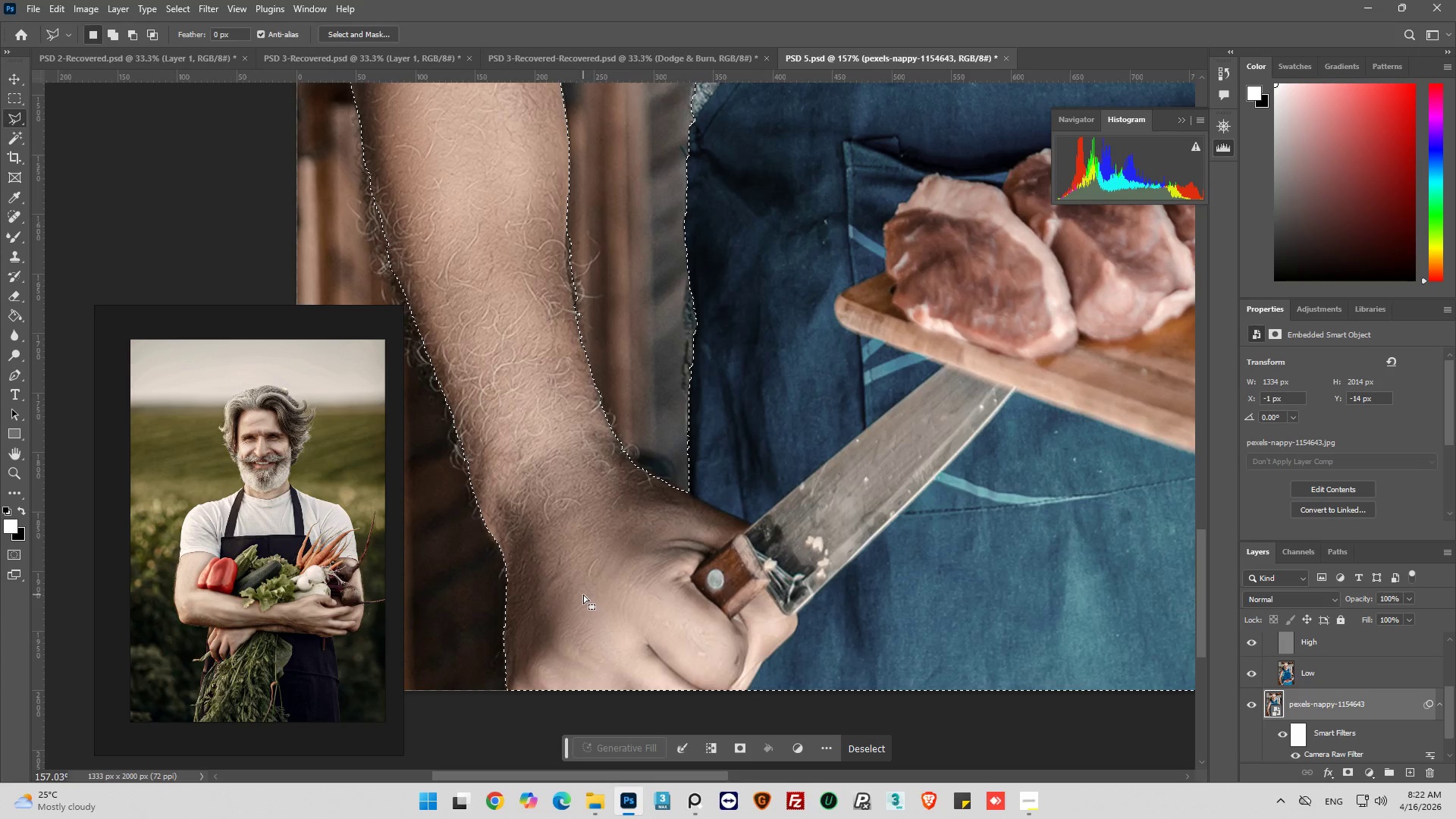 
hold_key(key=AltLeft, duration=0.69)
scroll: coordinate [729, 462], scroll_direction: up, amount: 14.0
 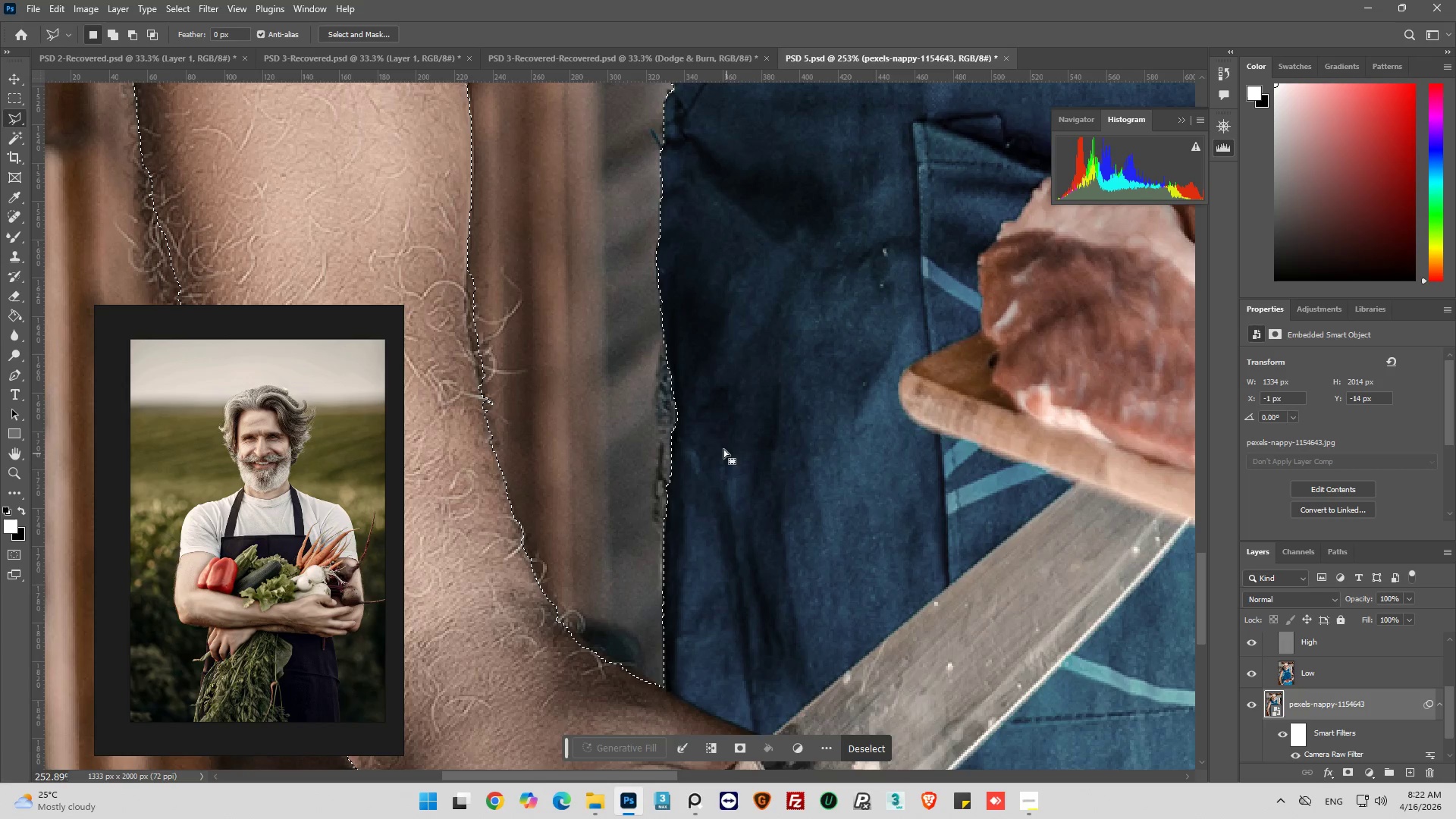 
hold_key(key=ShiftLeft, duration=0.67)
left_click_drag(start_coordinate=[701, 262], to_coordinate=[701, 265])
 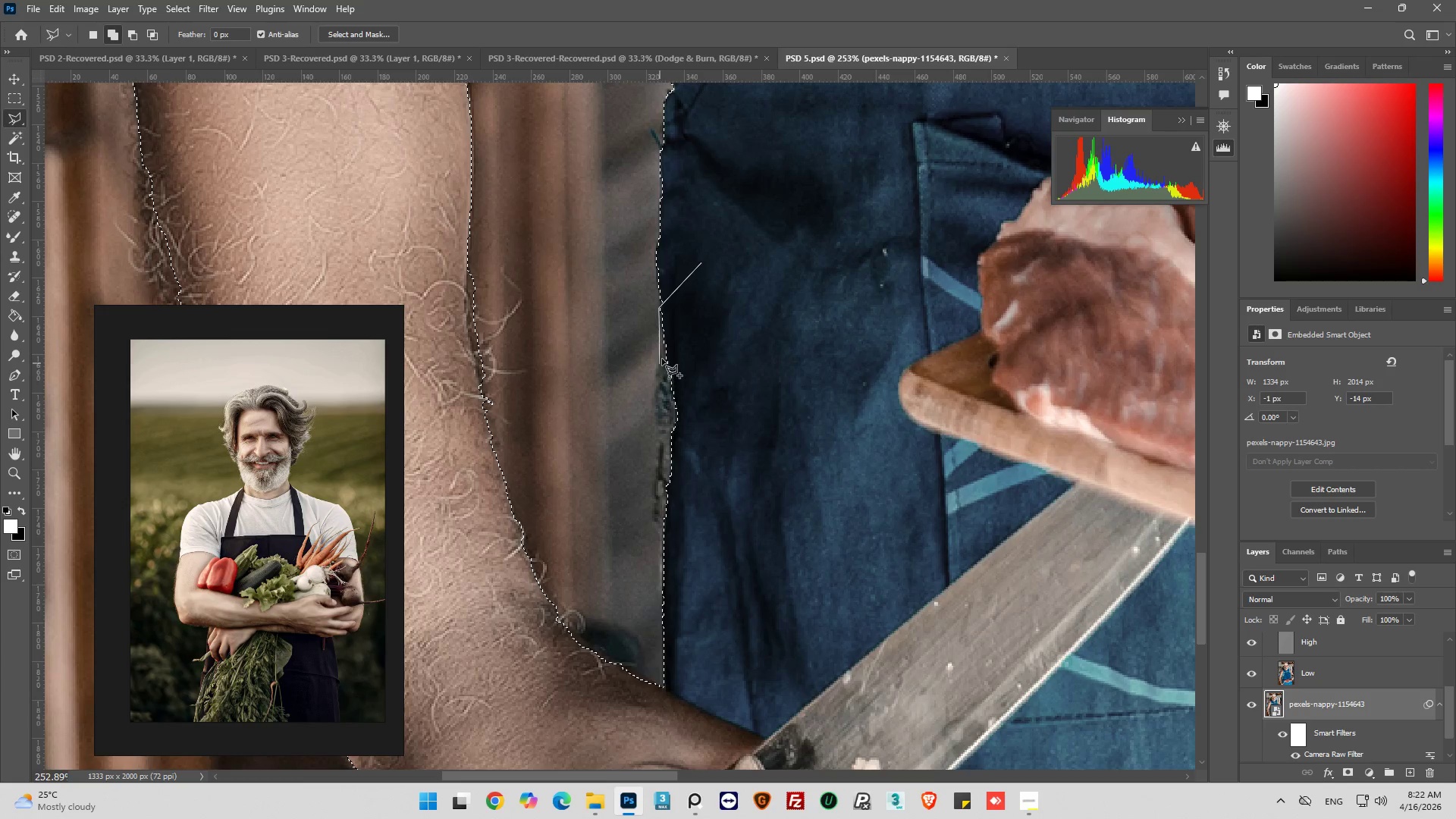 
left_click([661, 350])
 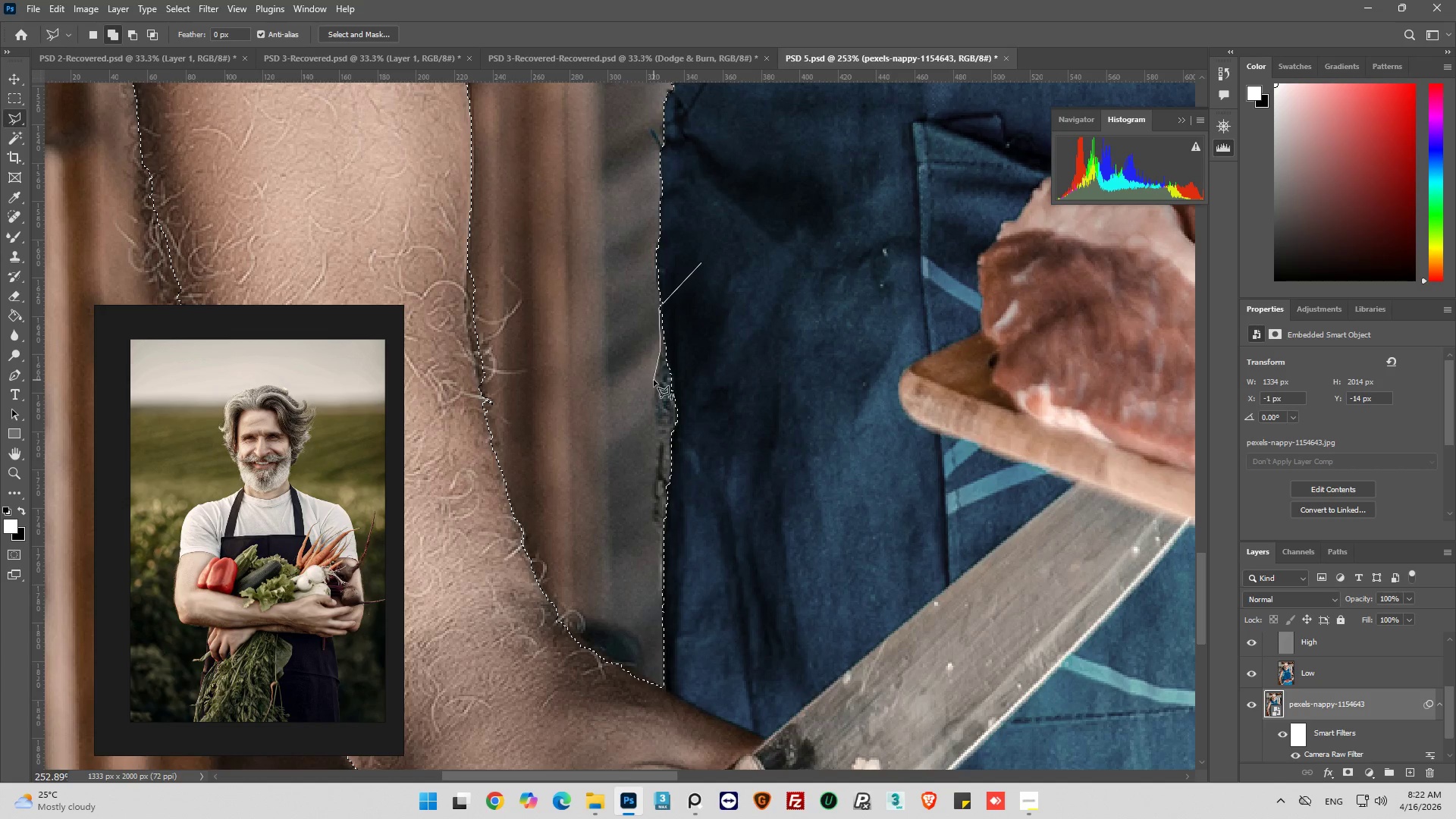 
left_click([654, 380])
 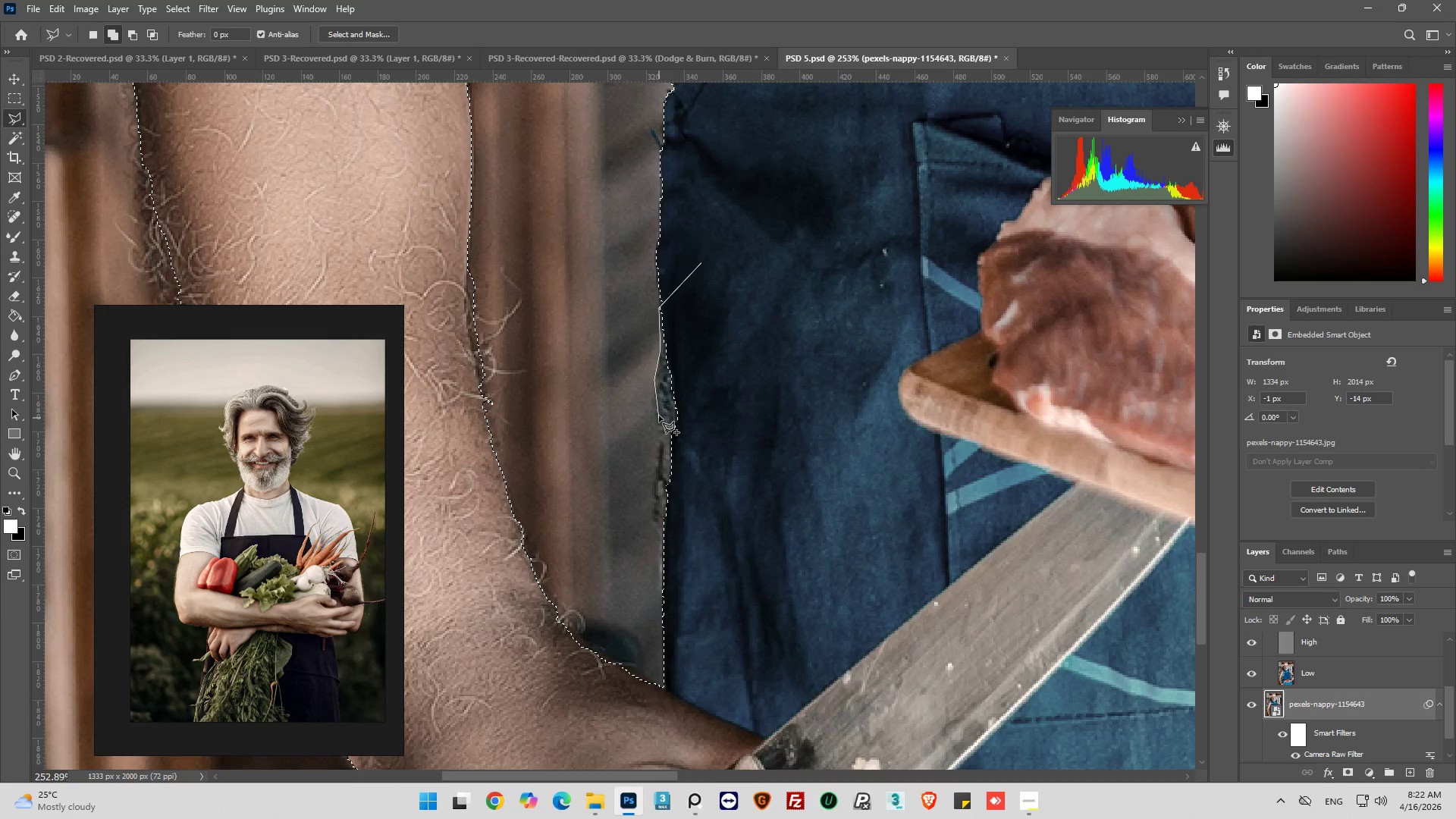 
wait(5.69)
 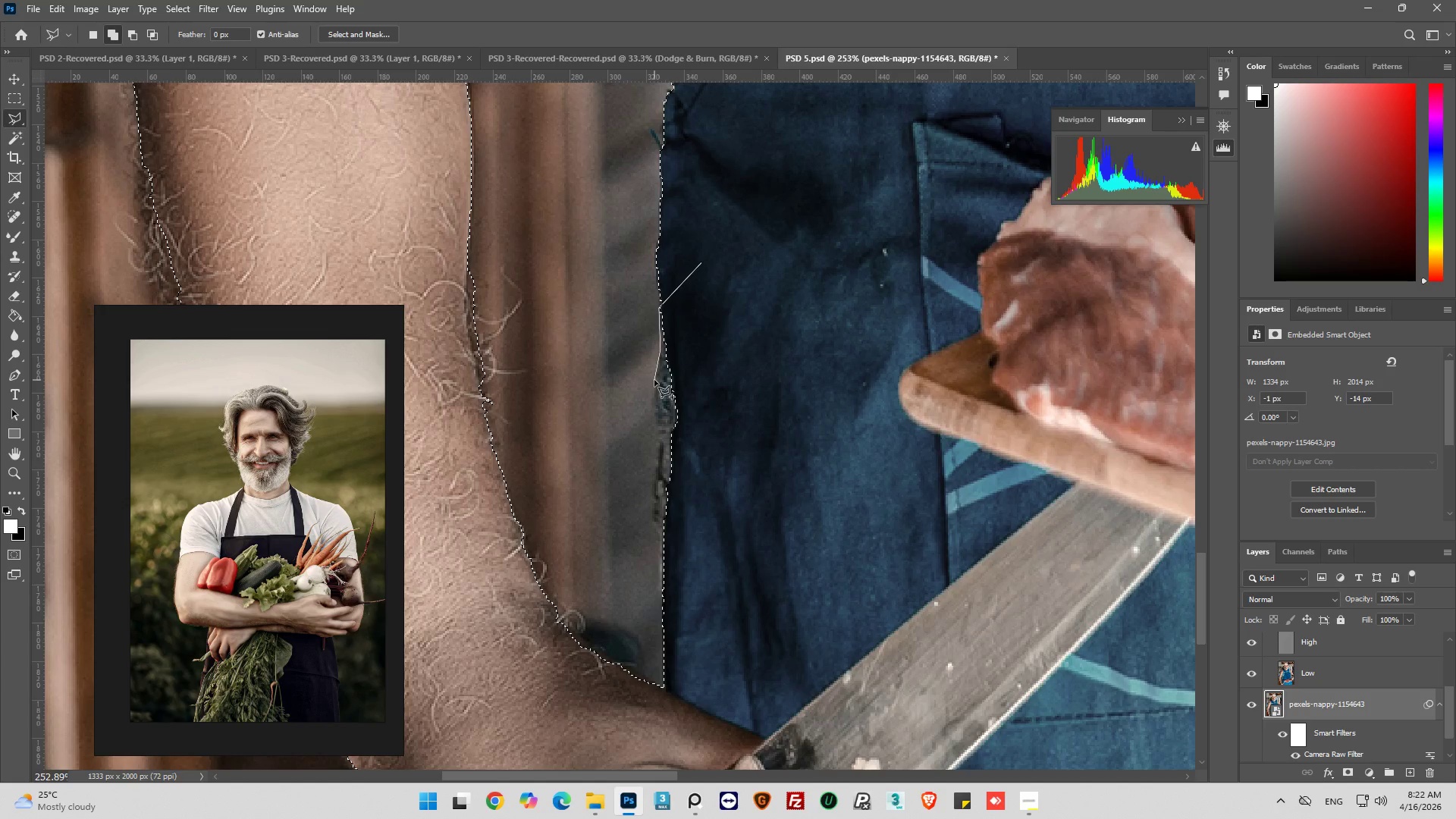 
left_click_drag(start_coordinate=[654, 416], to_coordinate=[654, 421])
 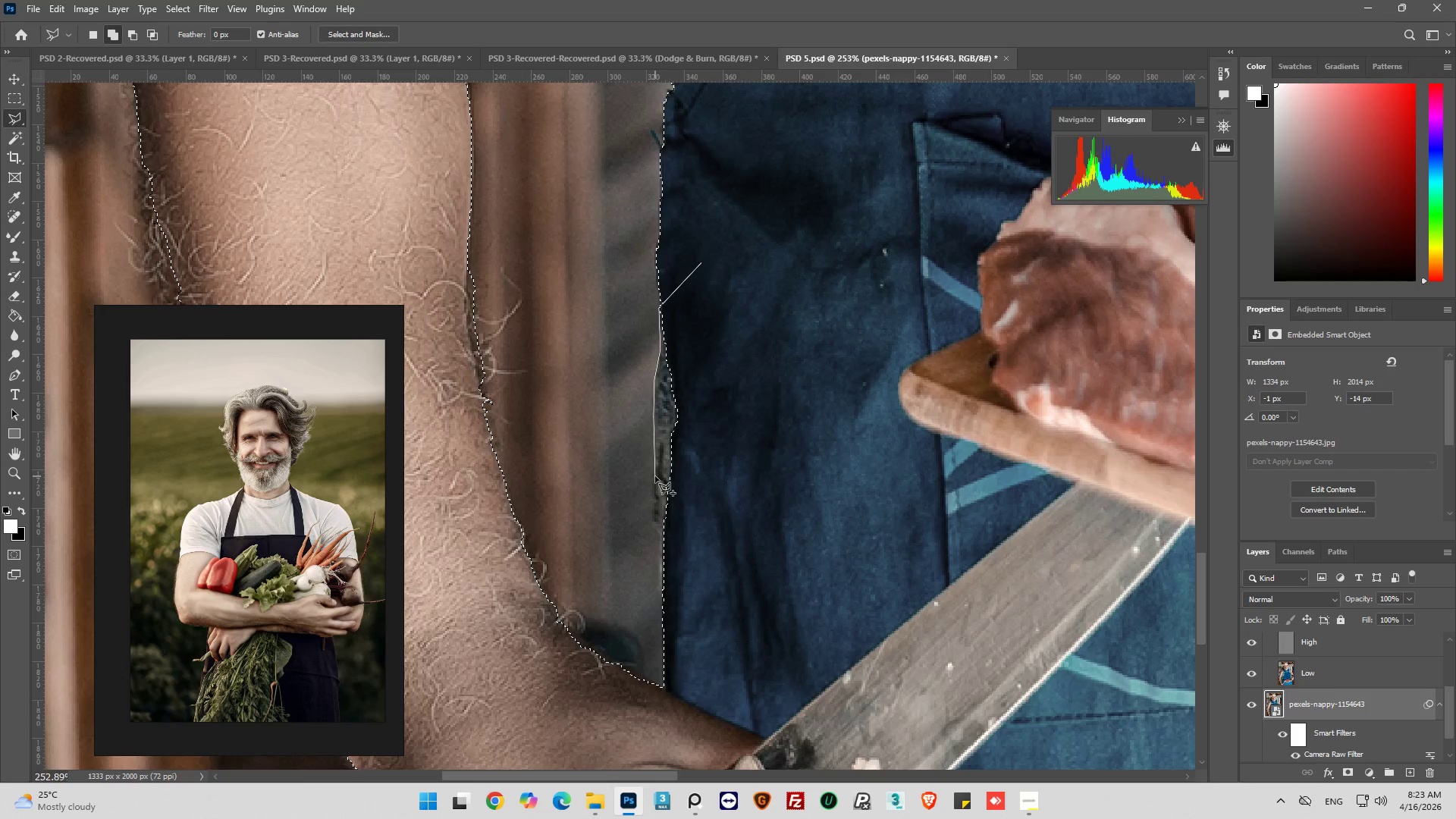 
left_click([653, 490])
 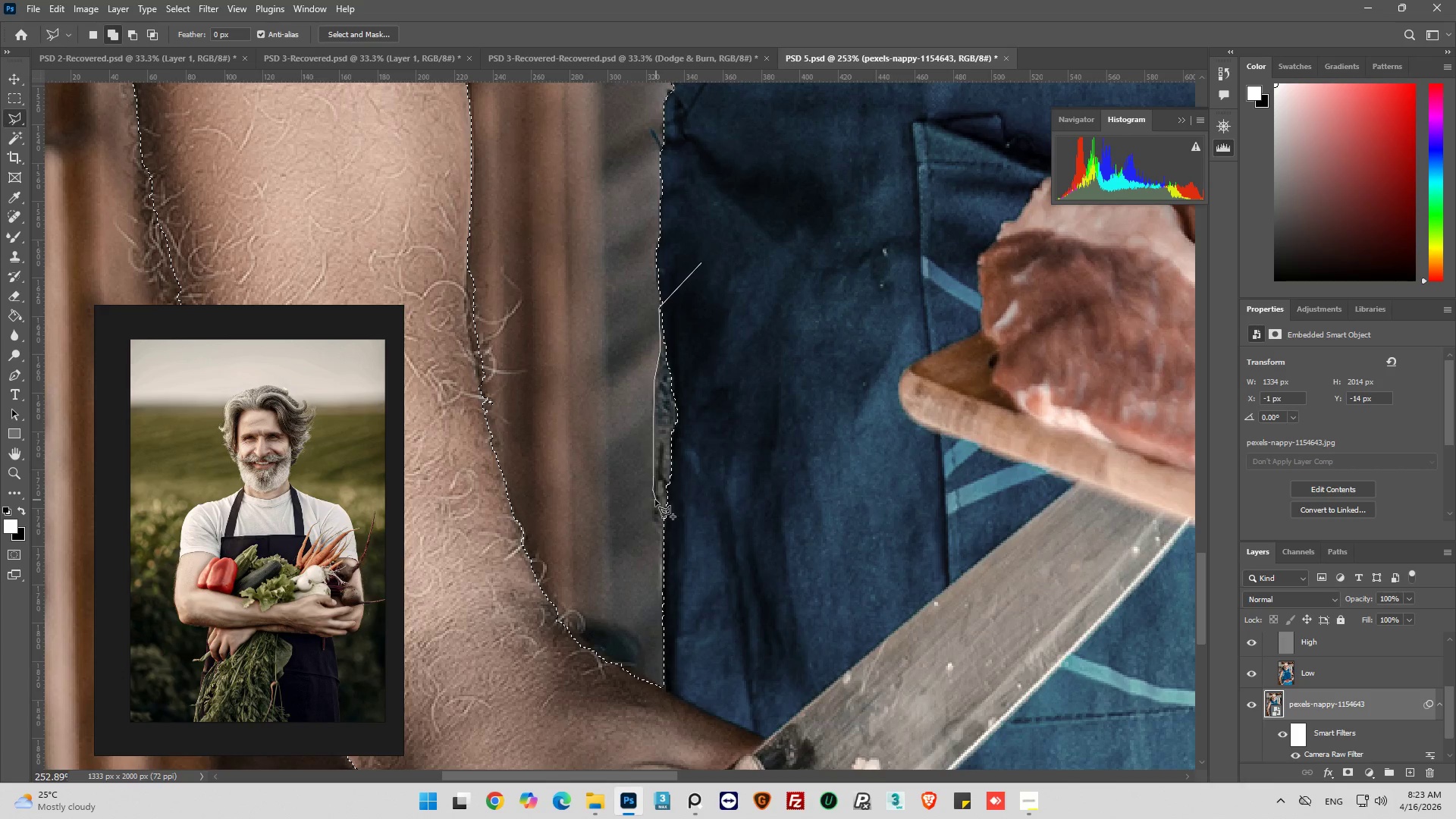 
left_click([655, 500])
 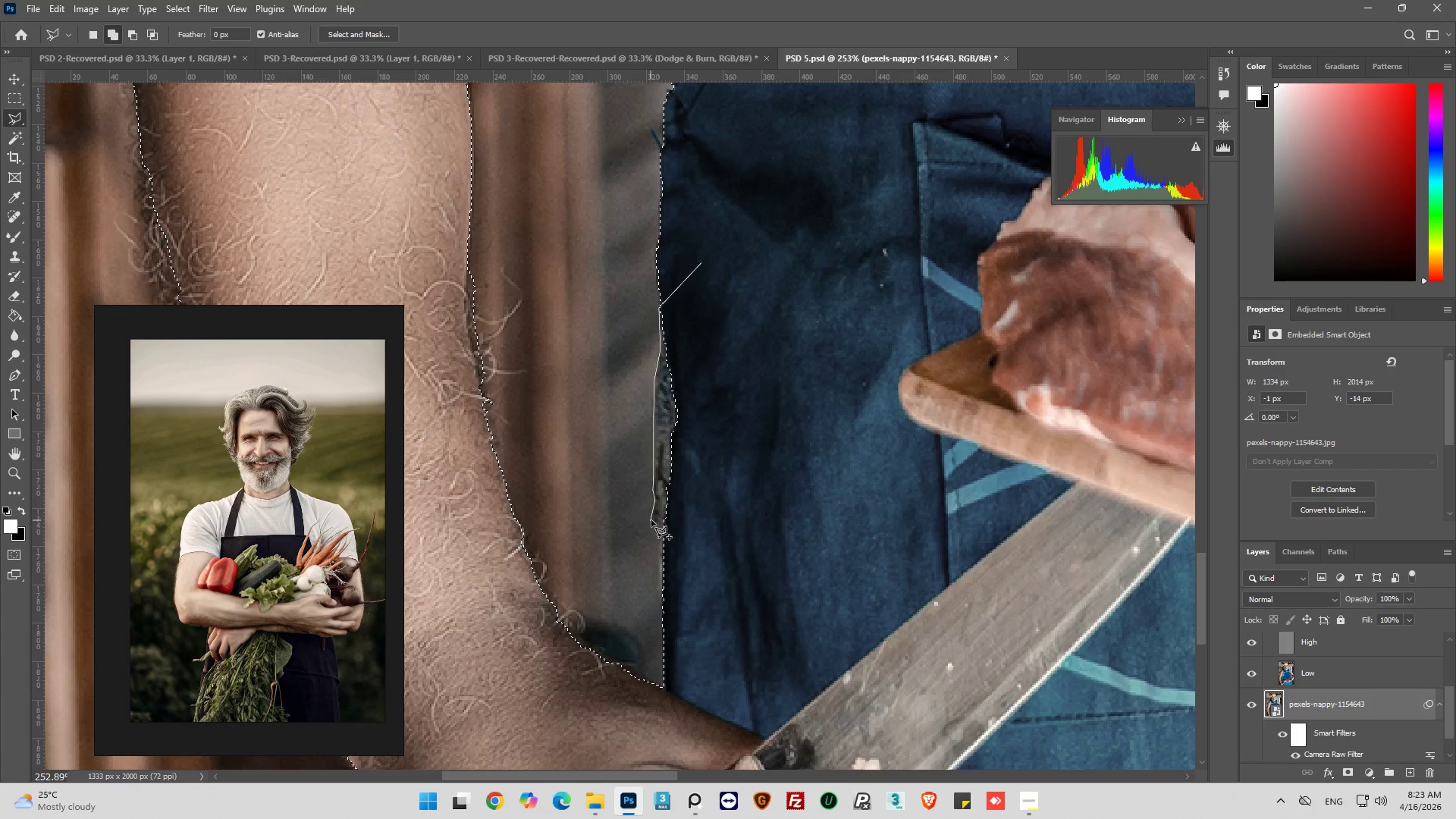 
left_click([653, 520])
 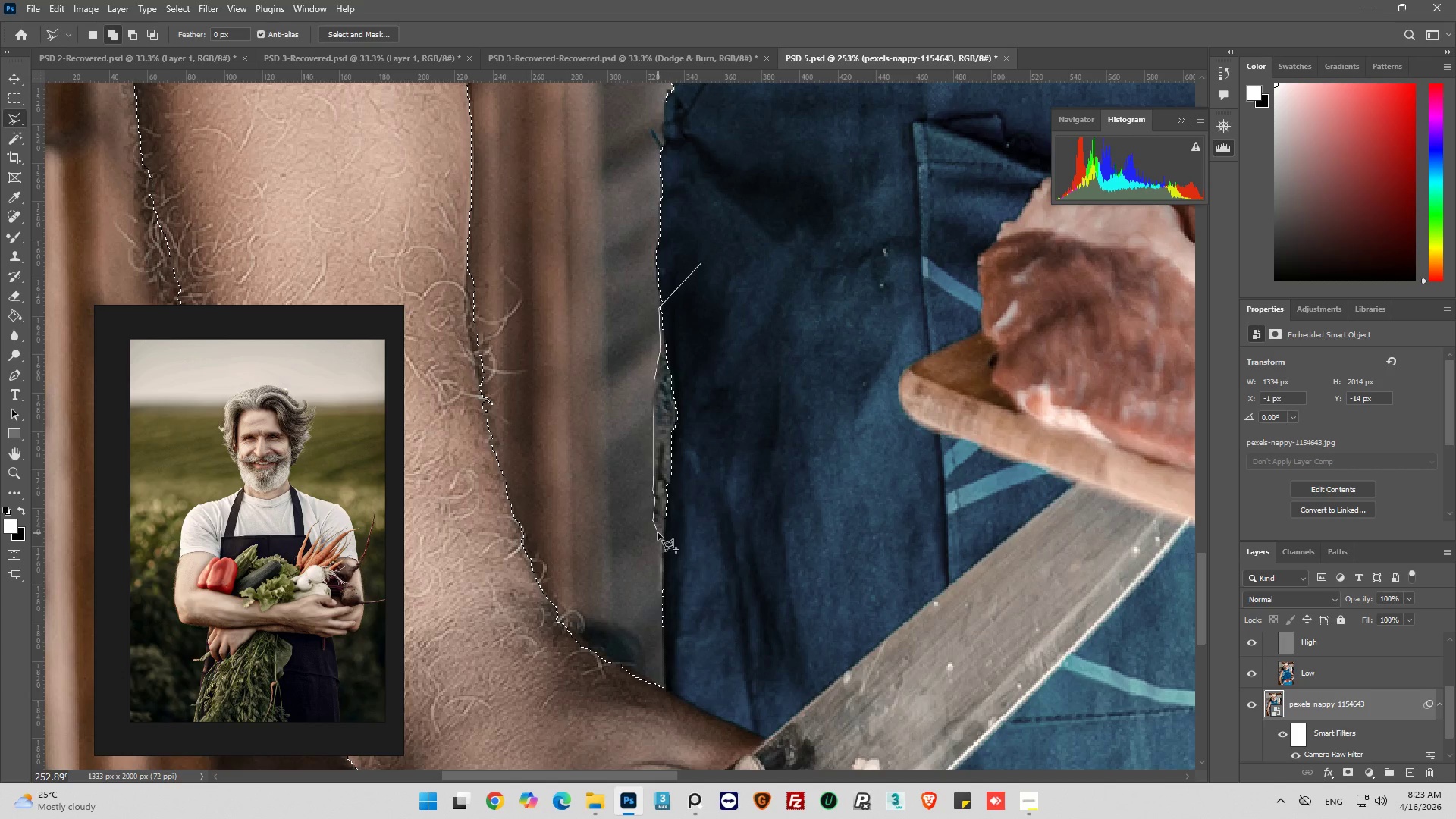 
left_click([656, 533])
 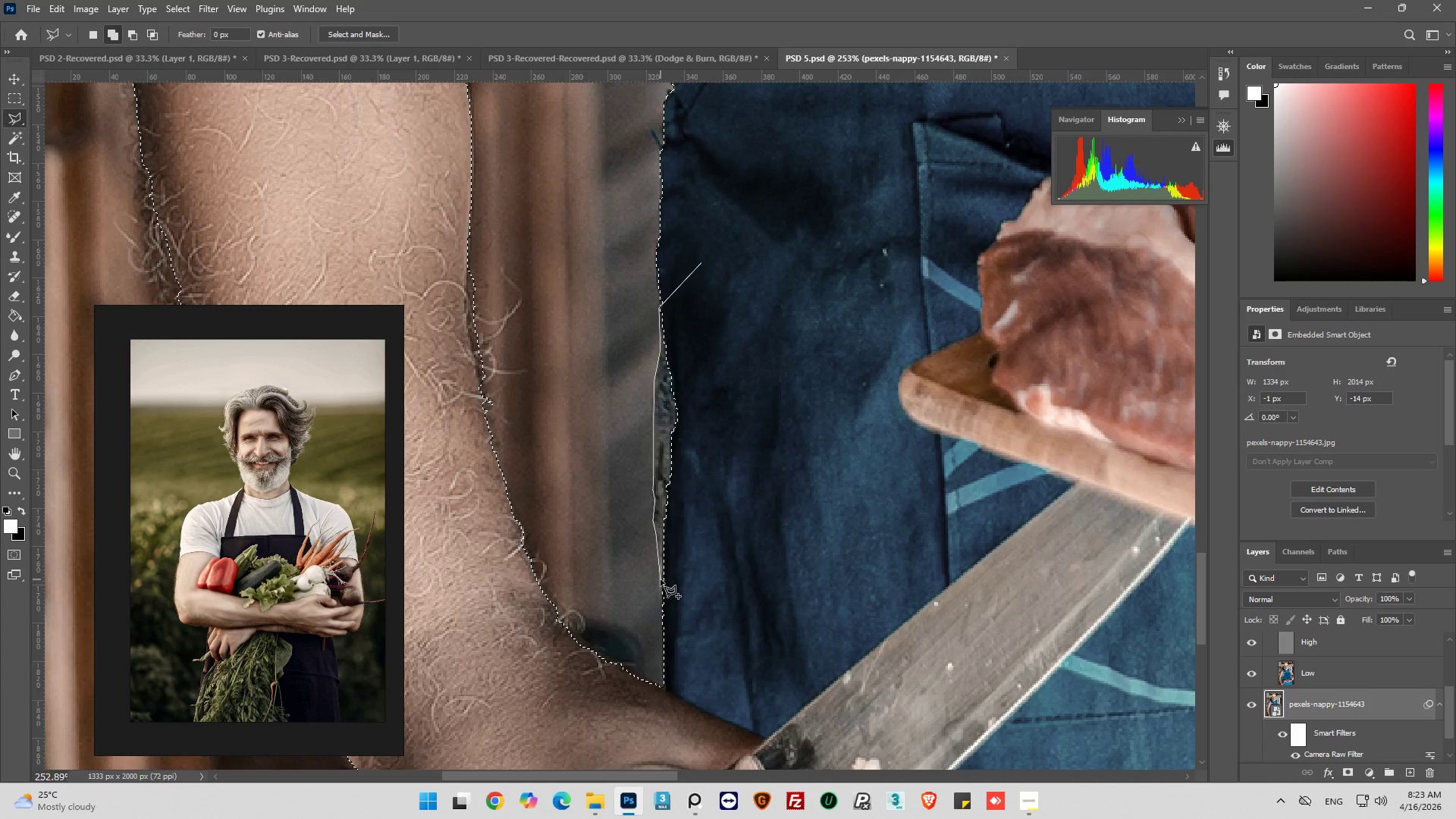 
left_click([661, 579])
 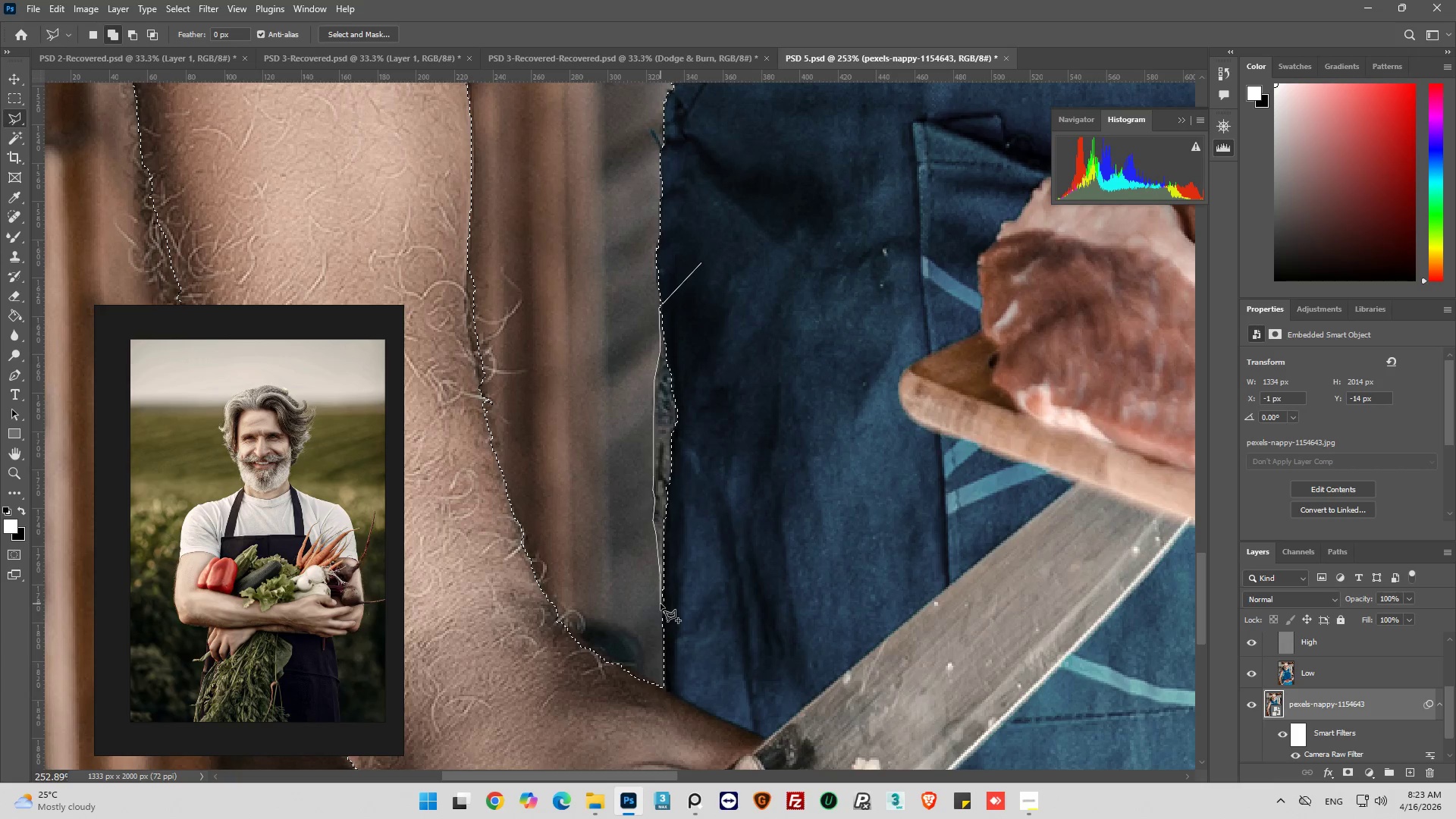 
left_click_drag(start_coordinate=[661, 604], to_coordinate=[672, 610])
 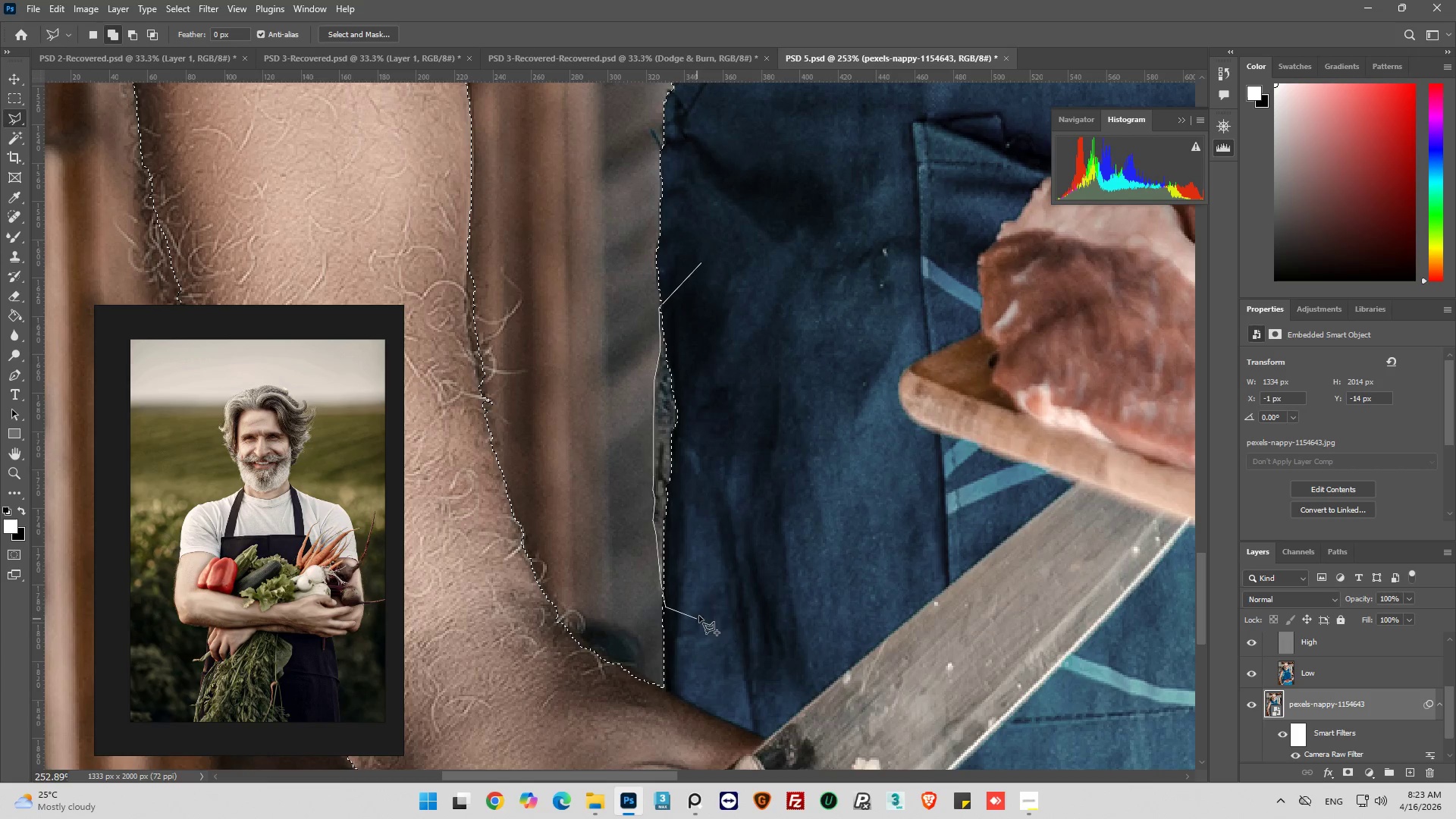 
left_click_drag(start_coordinate=[697, 619], to_coordinate=[704, 592])
 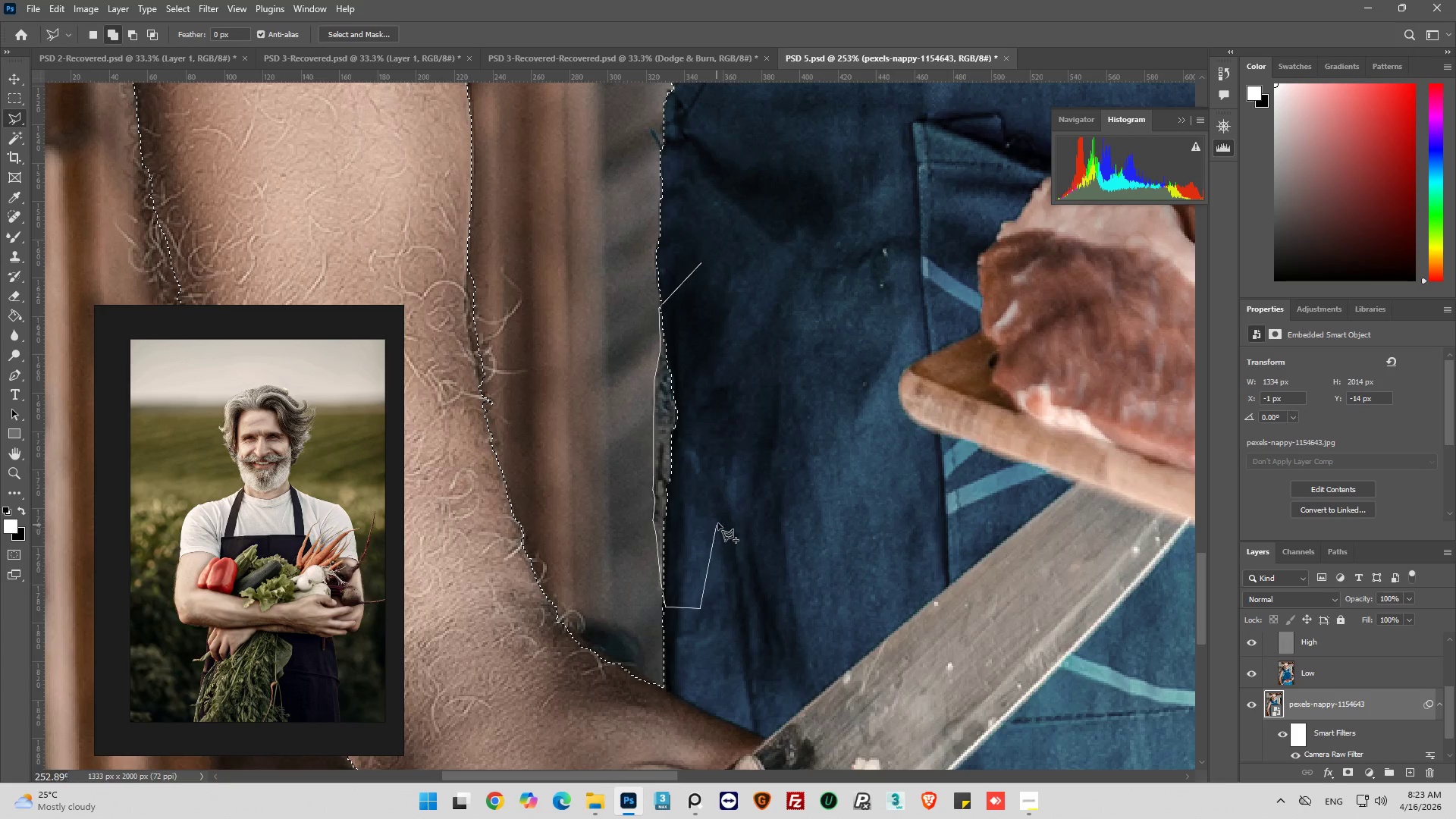 
left_click_drag(start_coordinate=[717, 525], to_coordinate=[721, 513])
 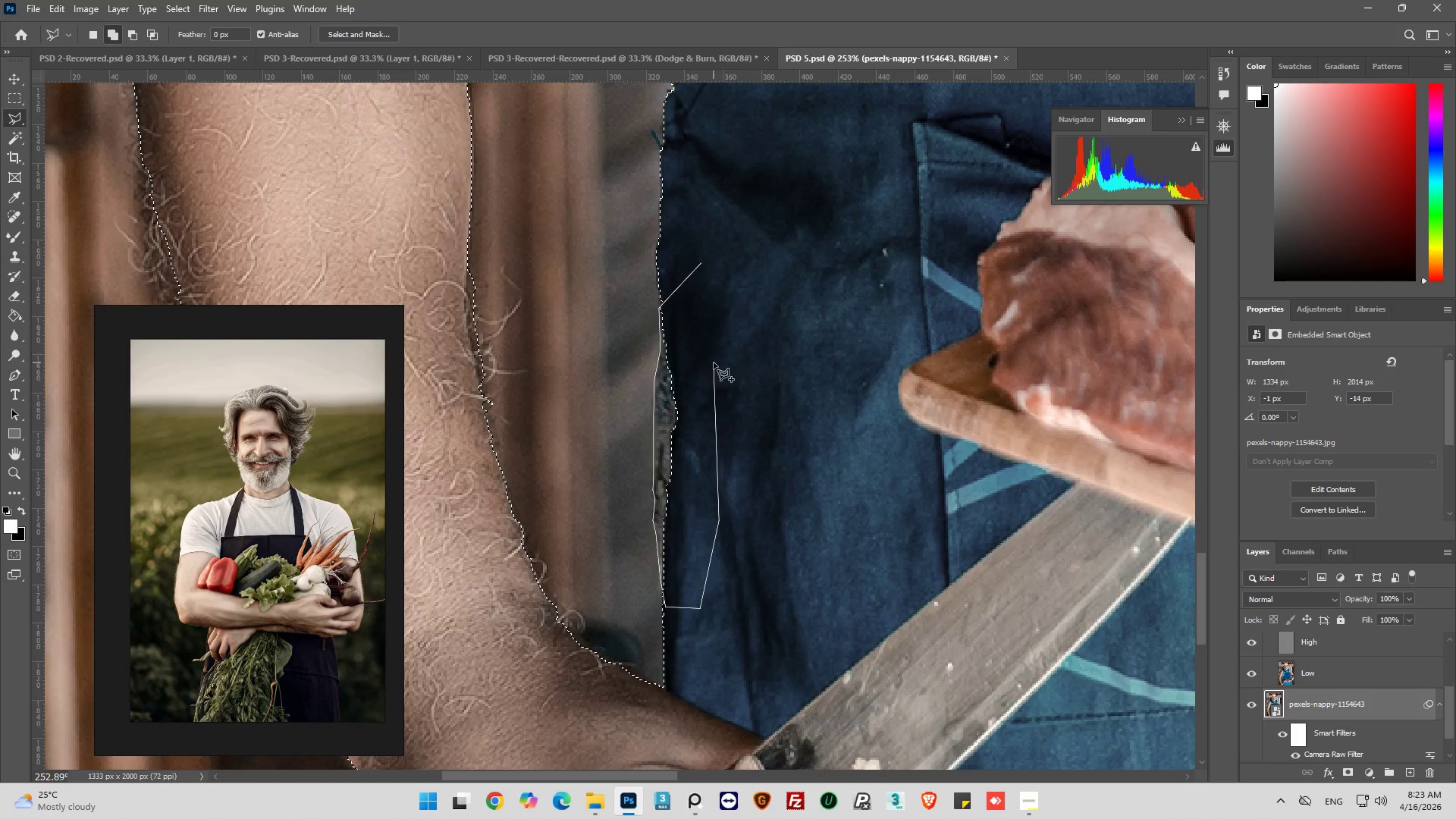 
left_click_drag(start_coordinate=[714, 362], to_coordinate=[714, 359])
 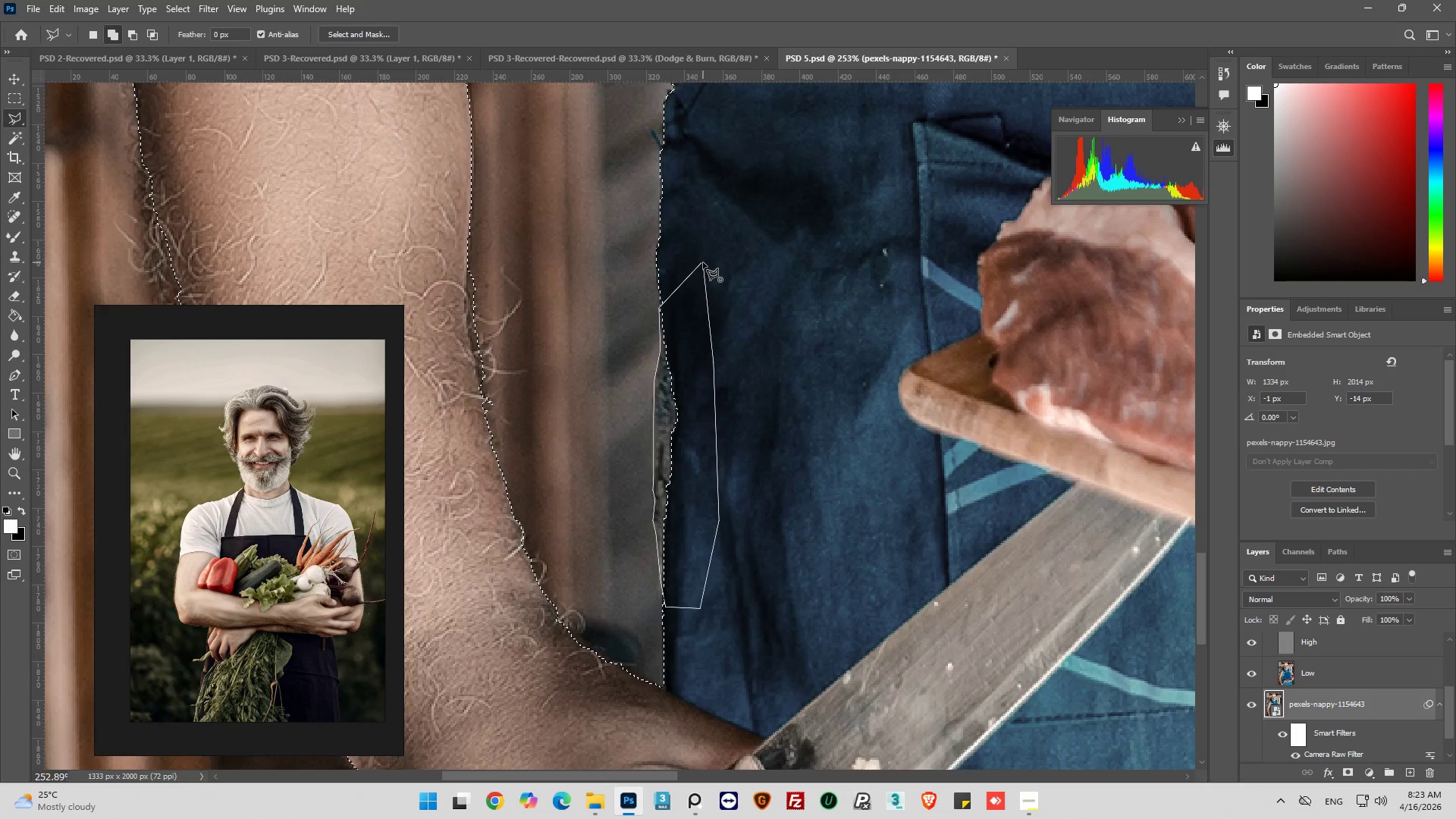 
left_click([703, 263])
 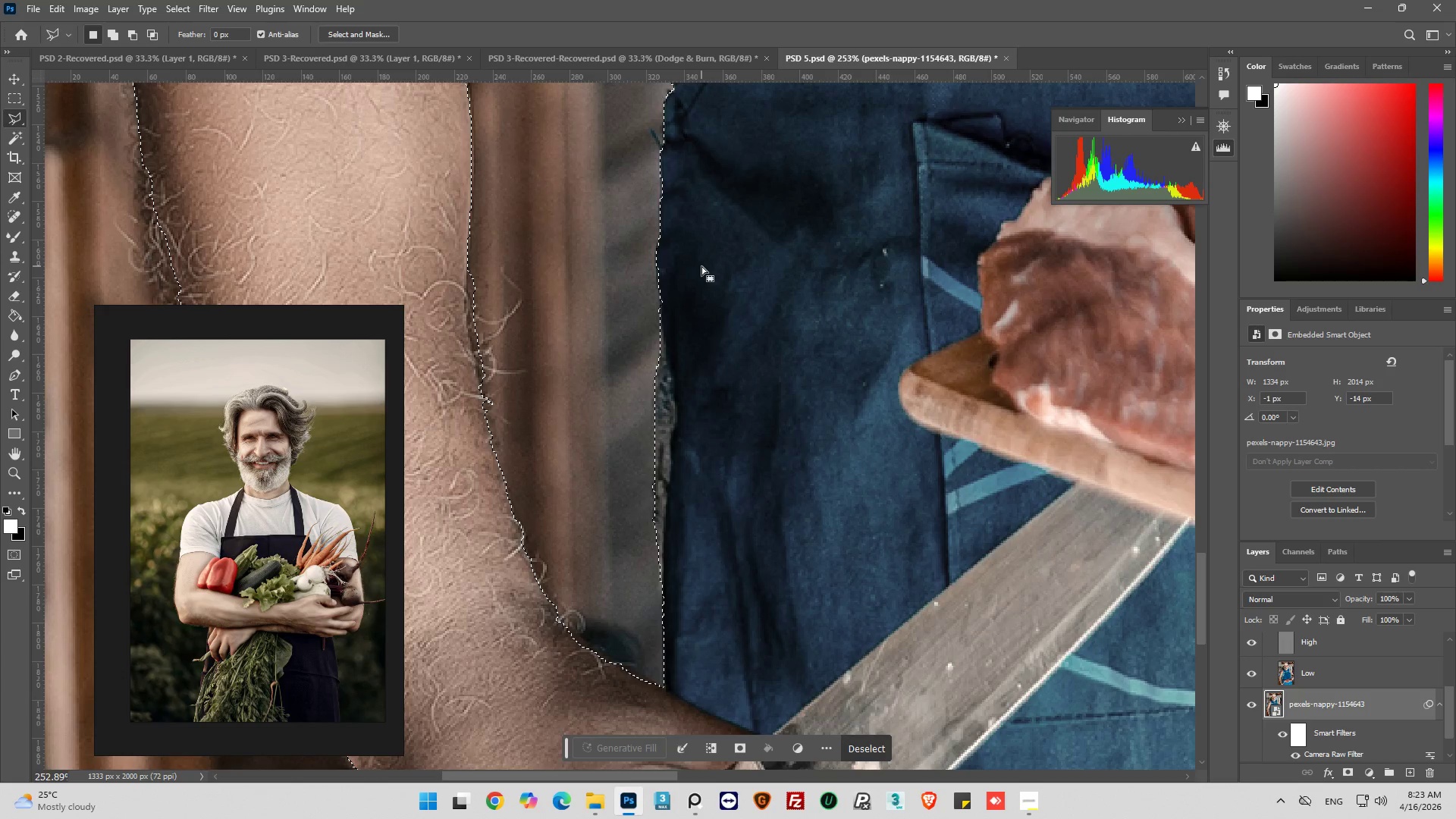 
wait(50.16)
 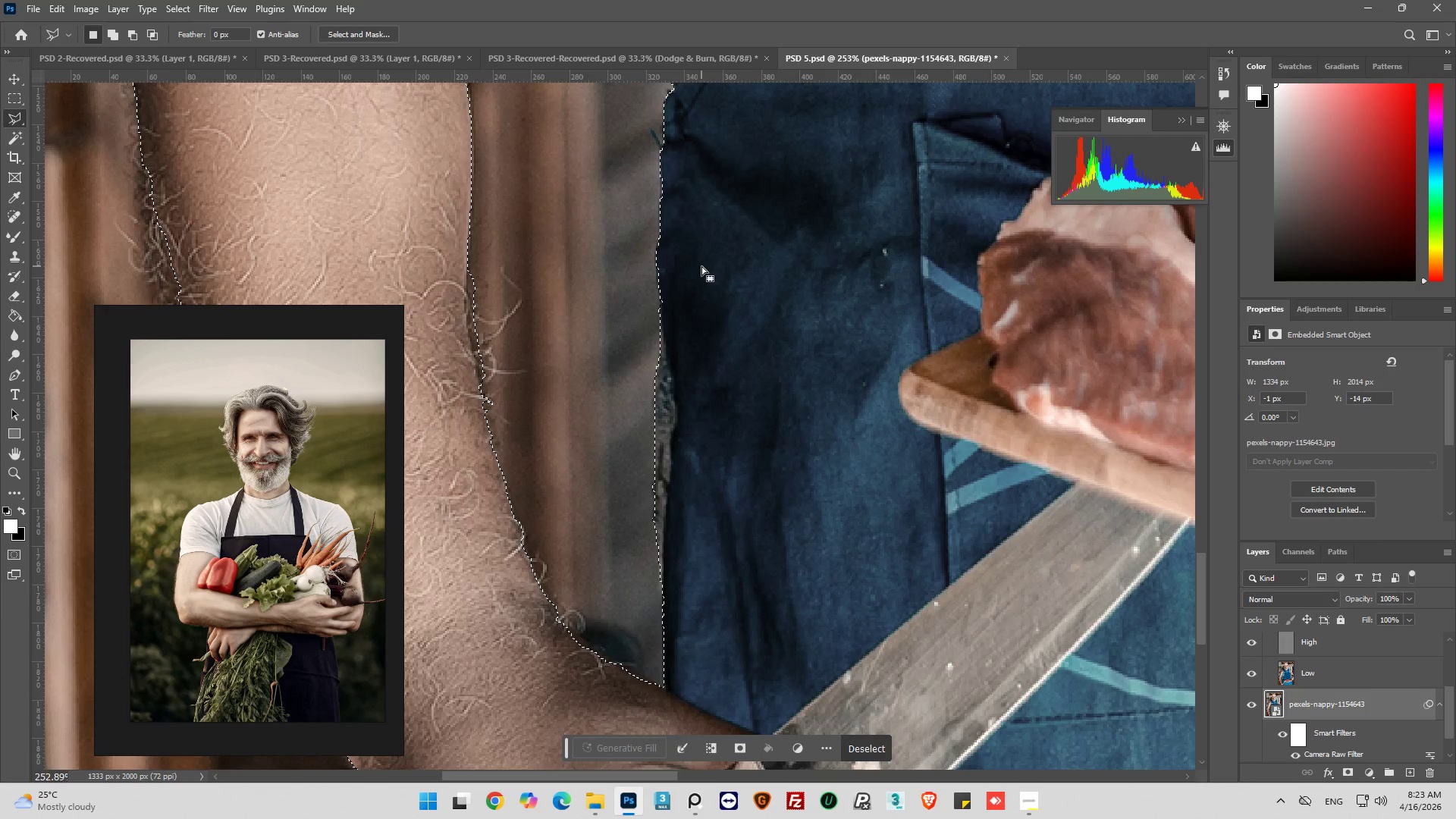 
key(Alt+AltLeft)
 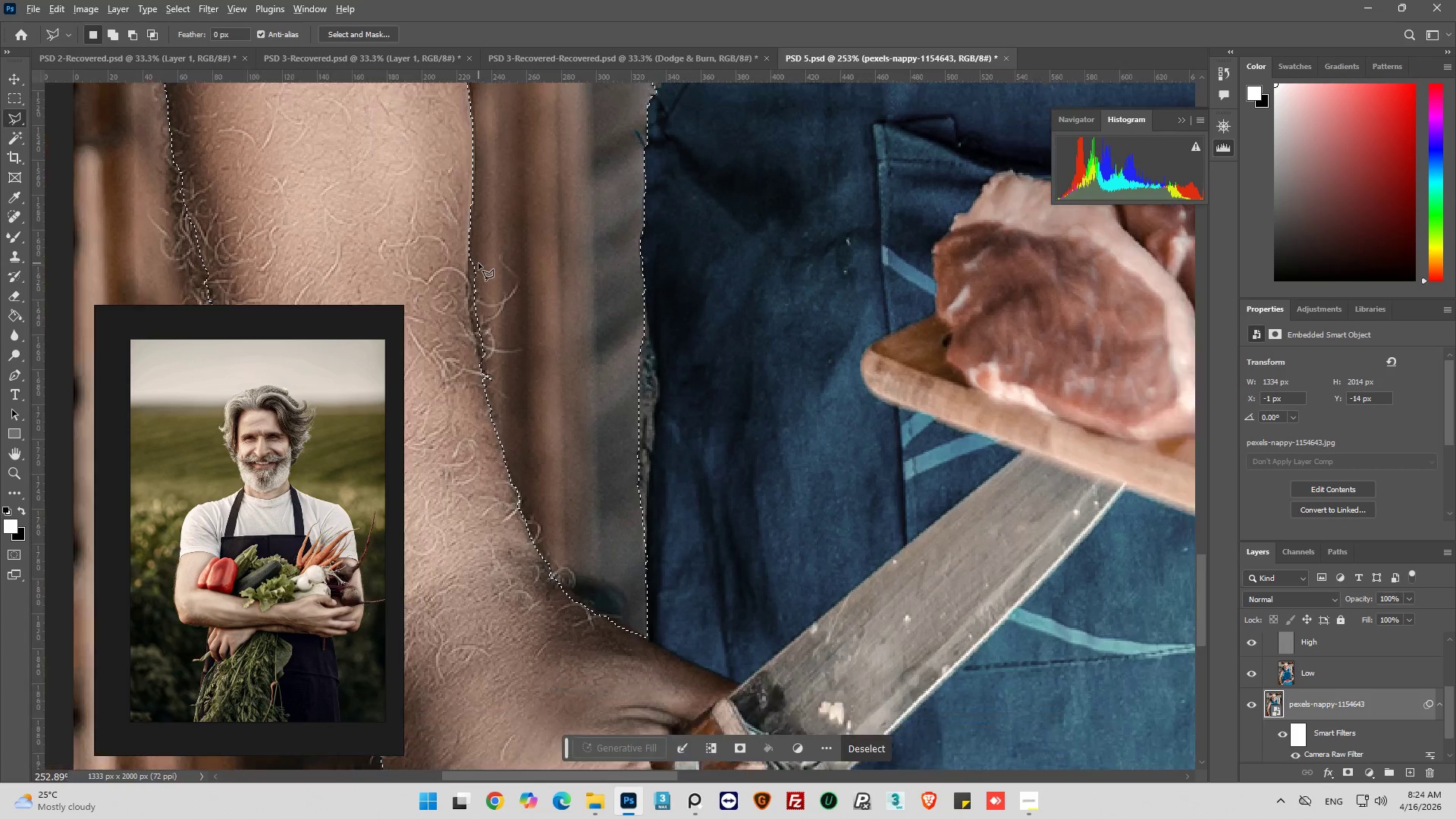 
scroll: coordinate [479, 264], scroll_direction: down, amount: 3.0
 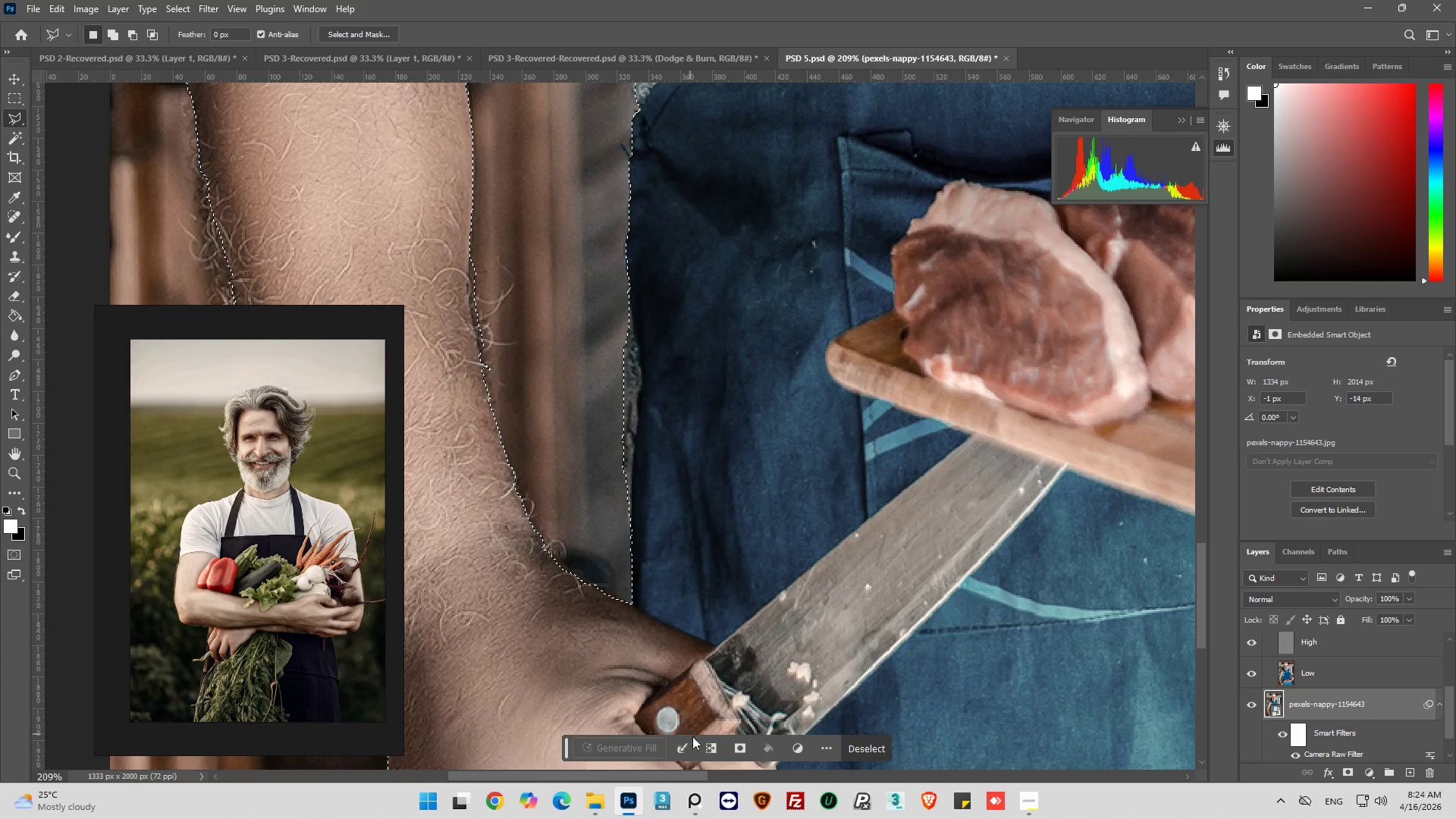 
hold_key(key=AltLeft, duration=0.41)
scroll: coordinate [876, 517], scroll_direction: down, amount: 5.0
 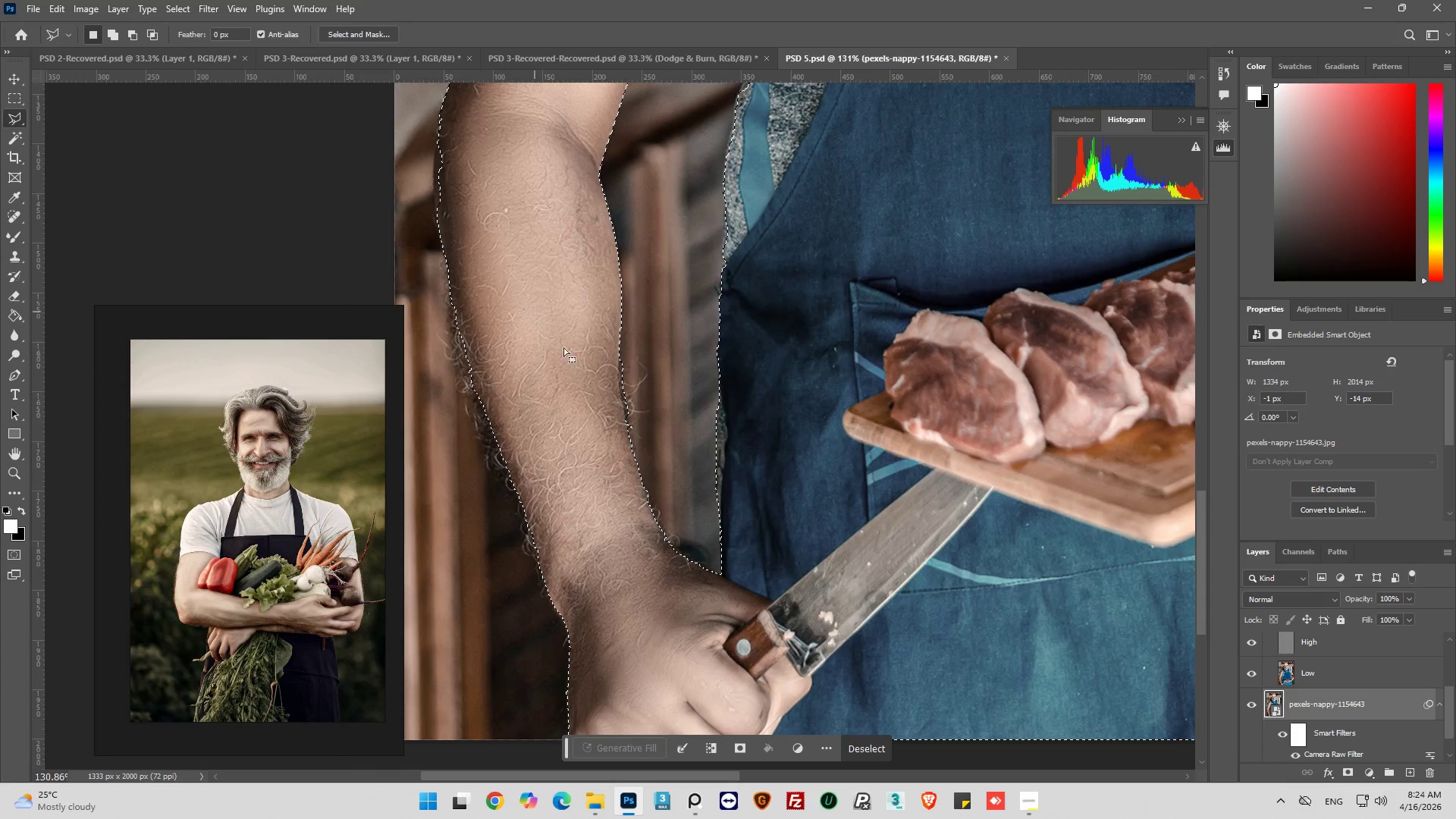 
hold_key(key=AltLeft, duration=1.55)
scroll: coordinate [648, 374], scroll_direction: up, amount: 9.0
 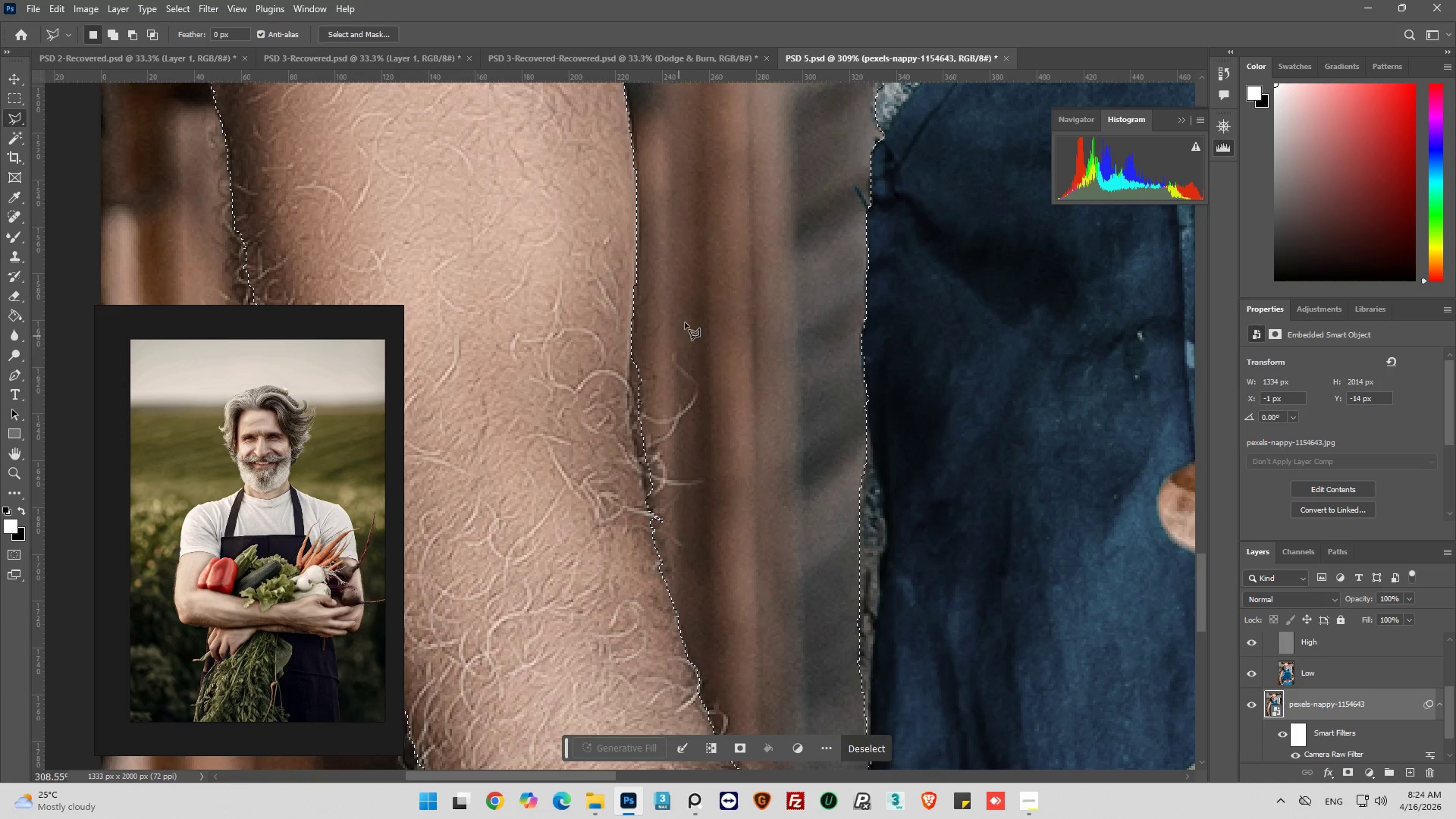 
hold_key(key=AltLeft, duration=0.89)
left_click([673, 304])
 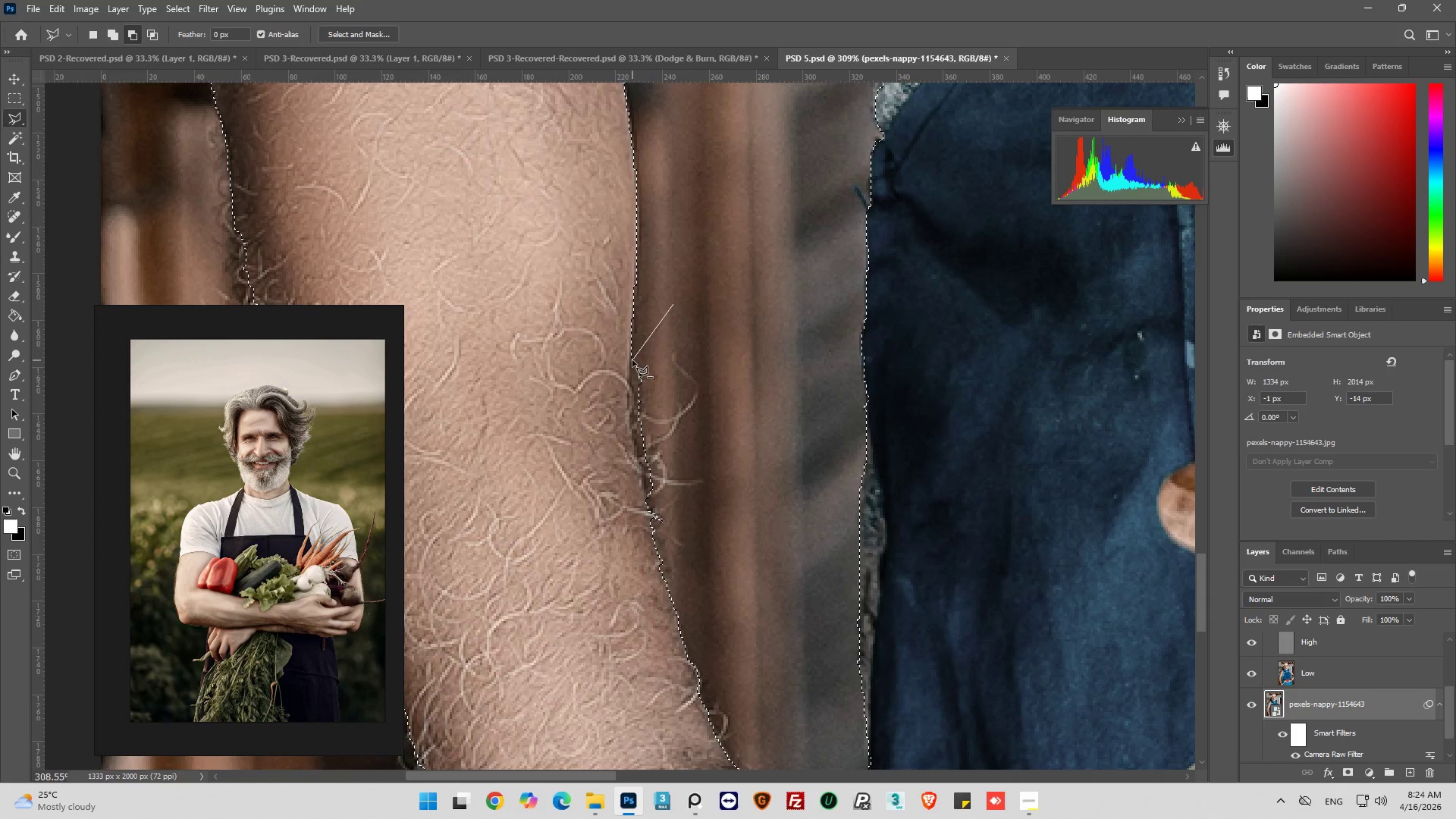 
left_click([632, 359])
 